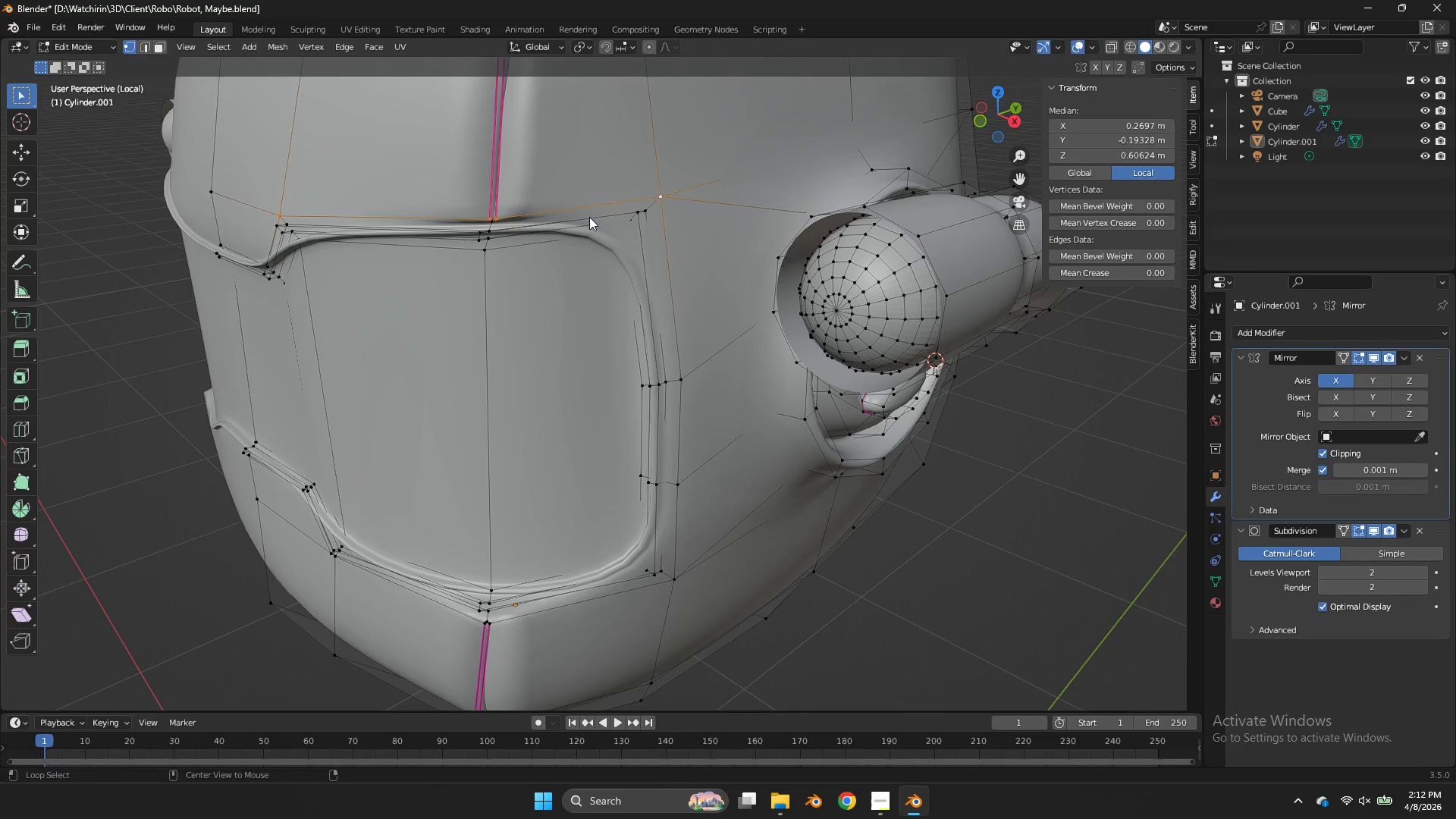 
hold_key(key=ShiftLeft, duration=0.91)
left_click([589, 217])
 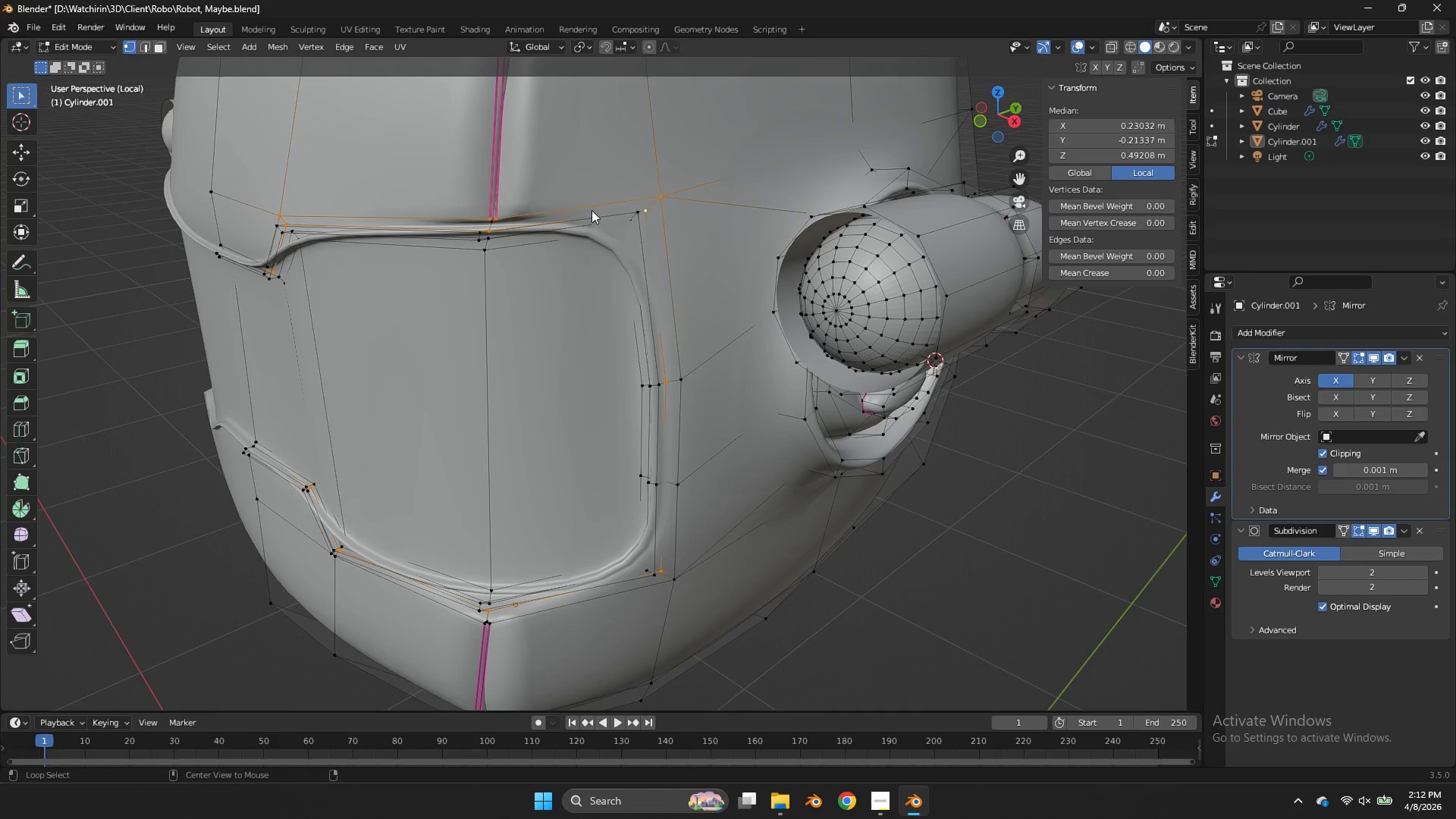 
left_click([592, 206])
 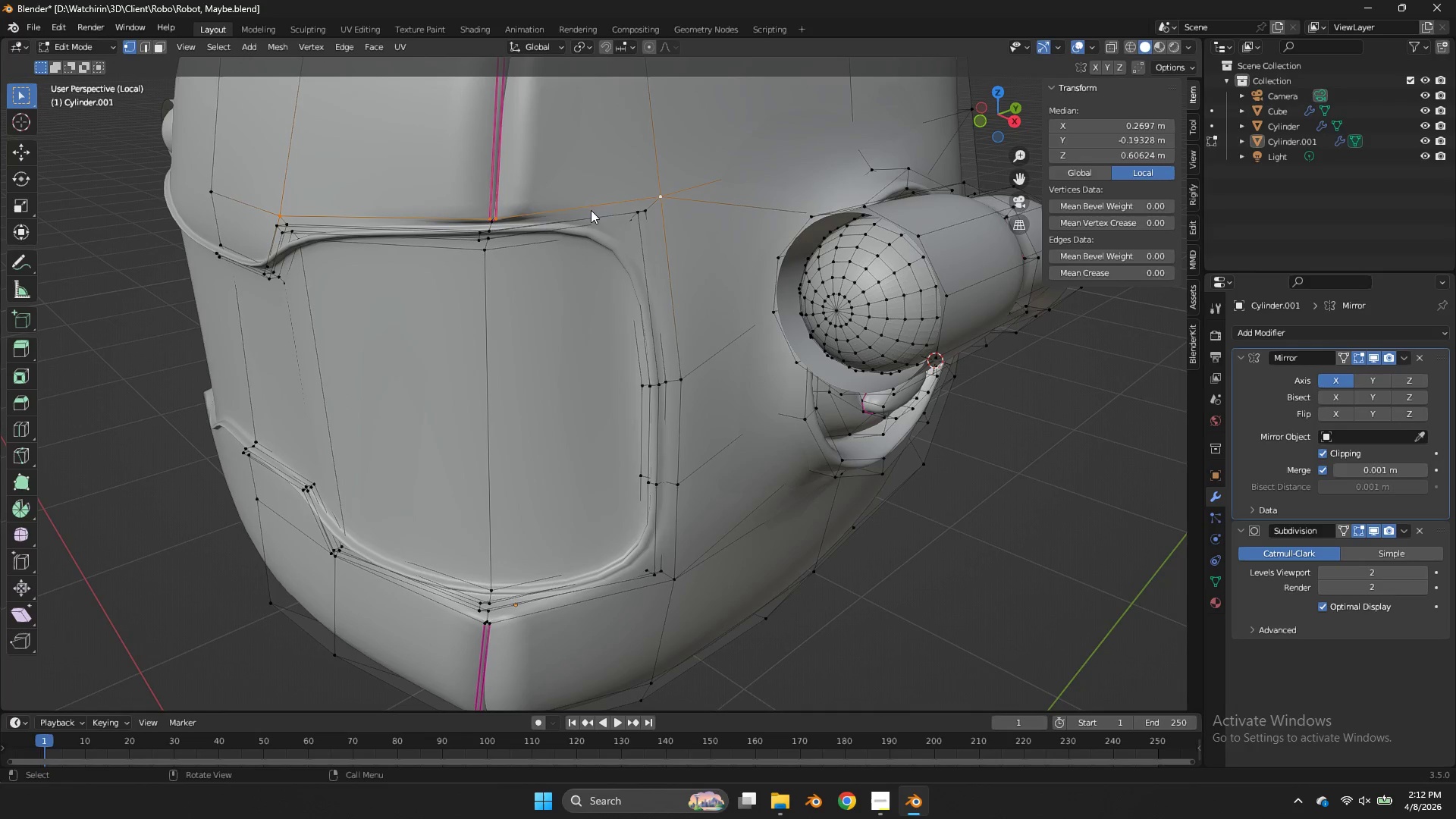 
left_click([589, 215])
 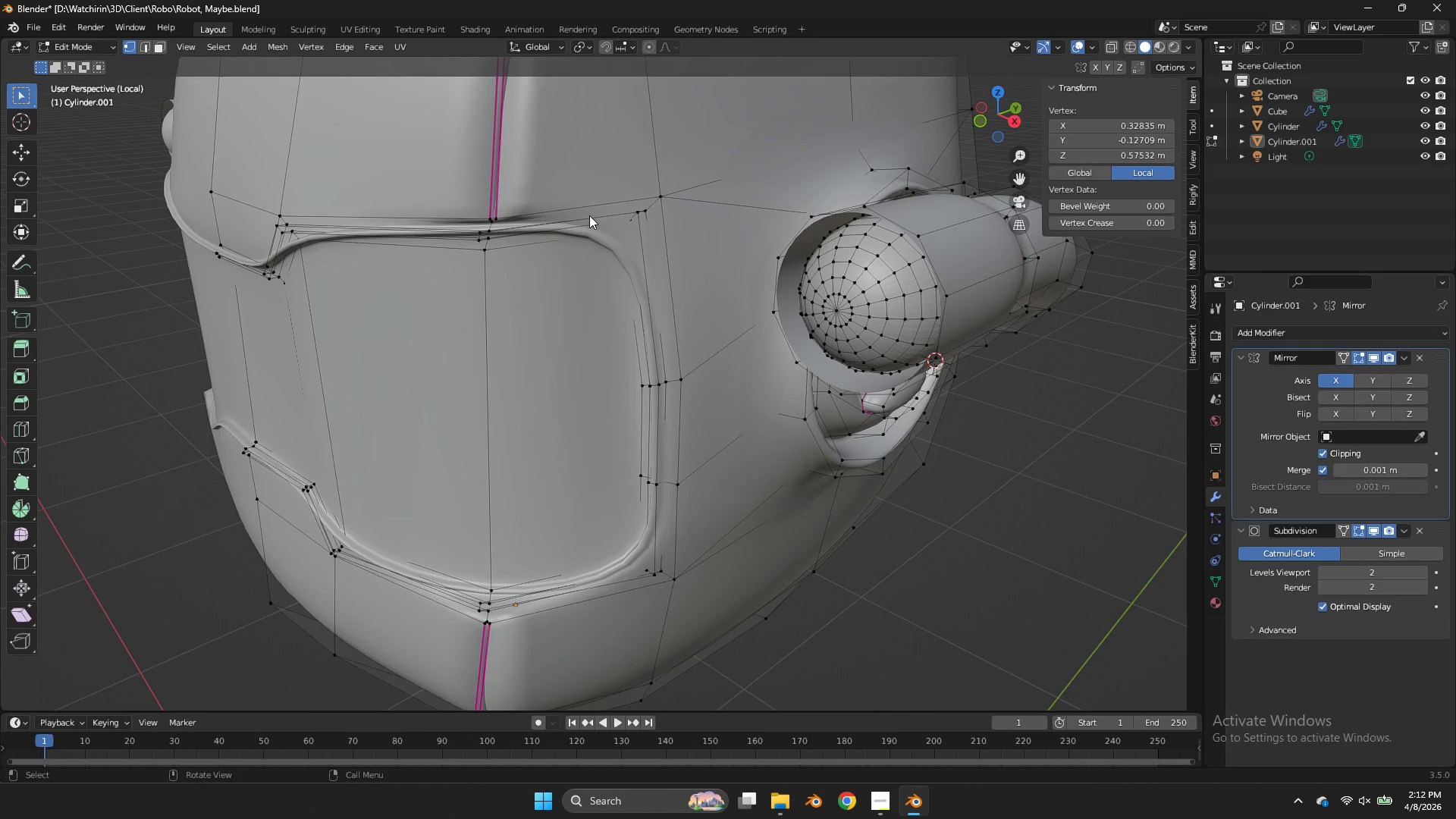 
hold_key(key=AltLeft, duration=0.48)
left_click([589, 215])
 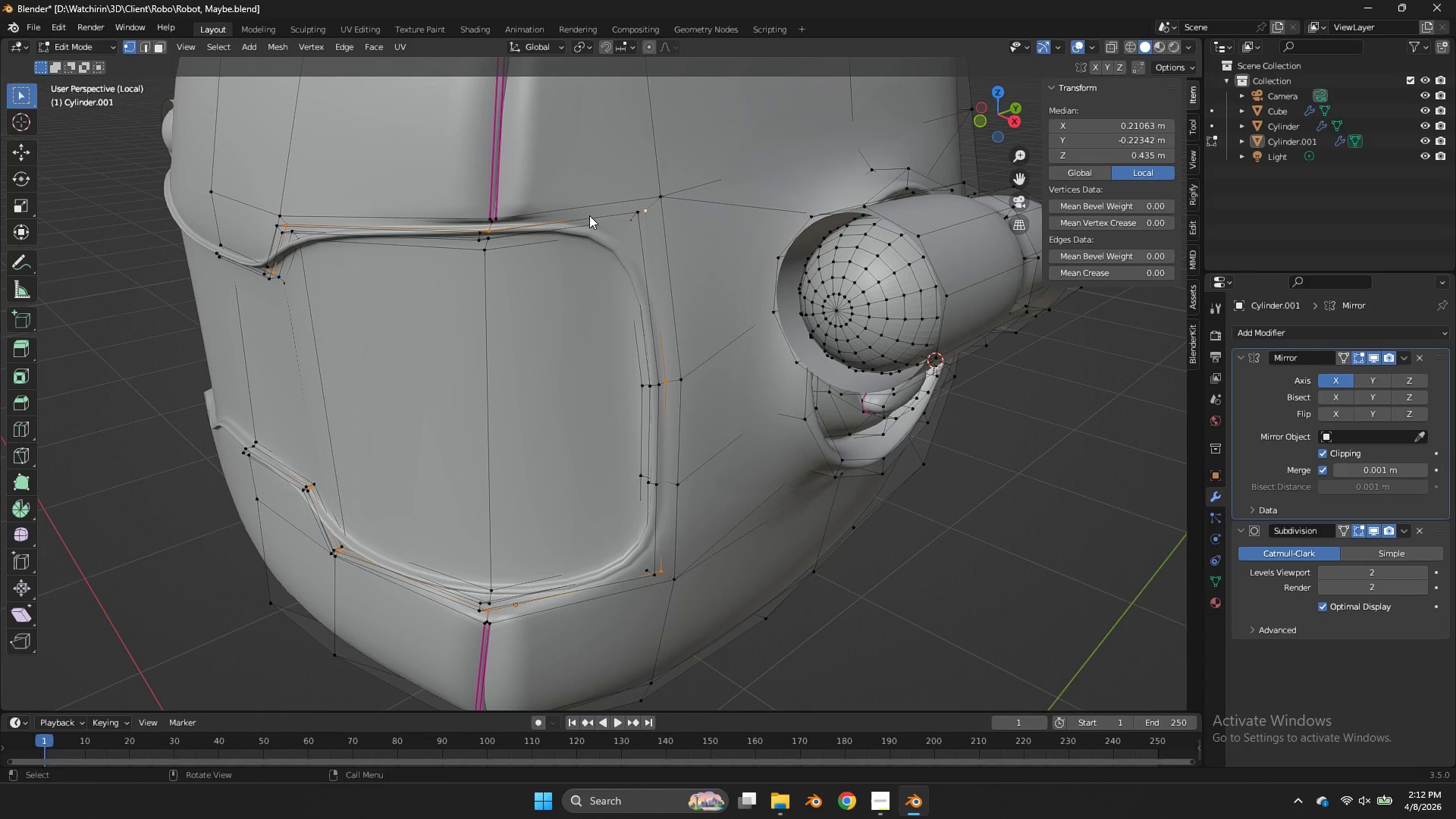 
key(Control+Z)
 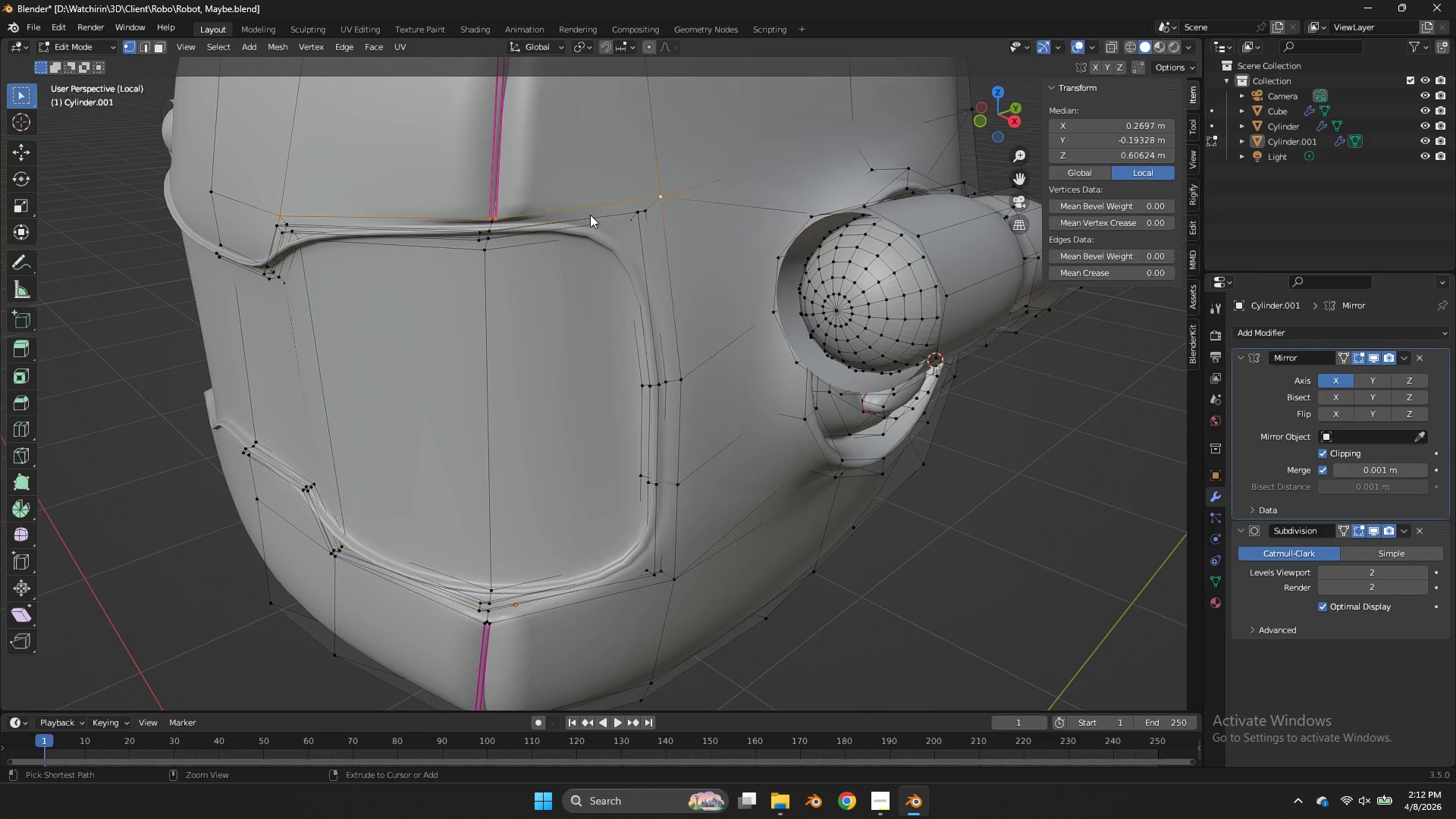 
key(Control+Z)
 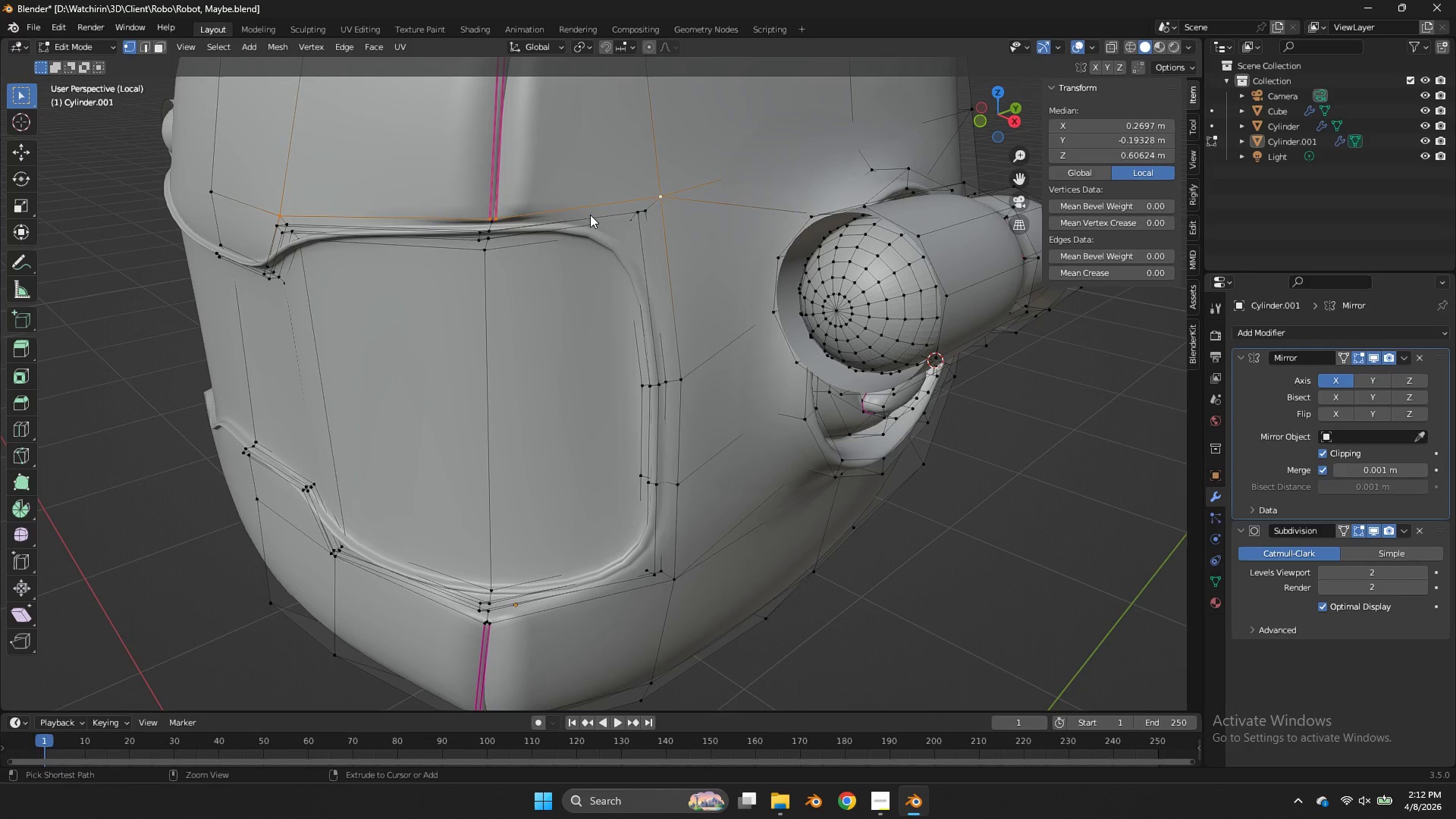 
key(Control+Z)
 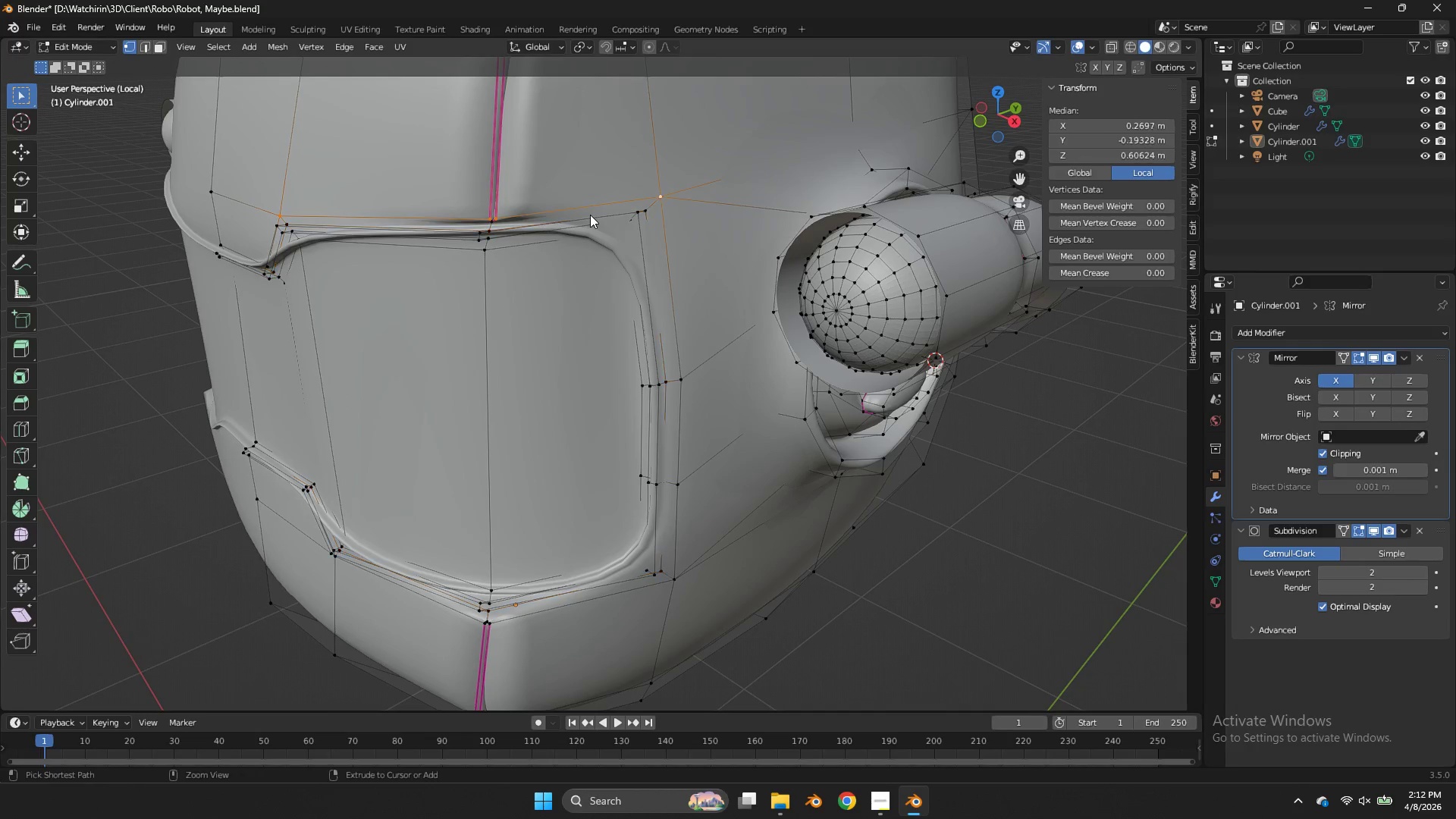 
key(Control+Z)
 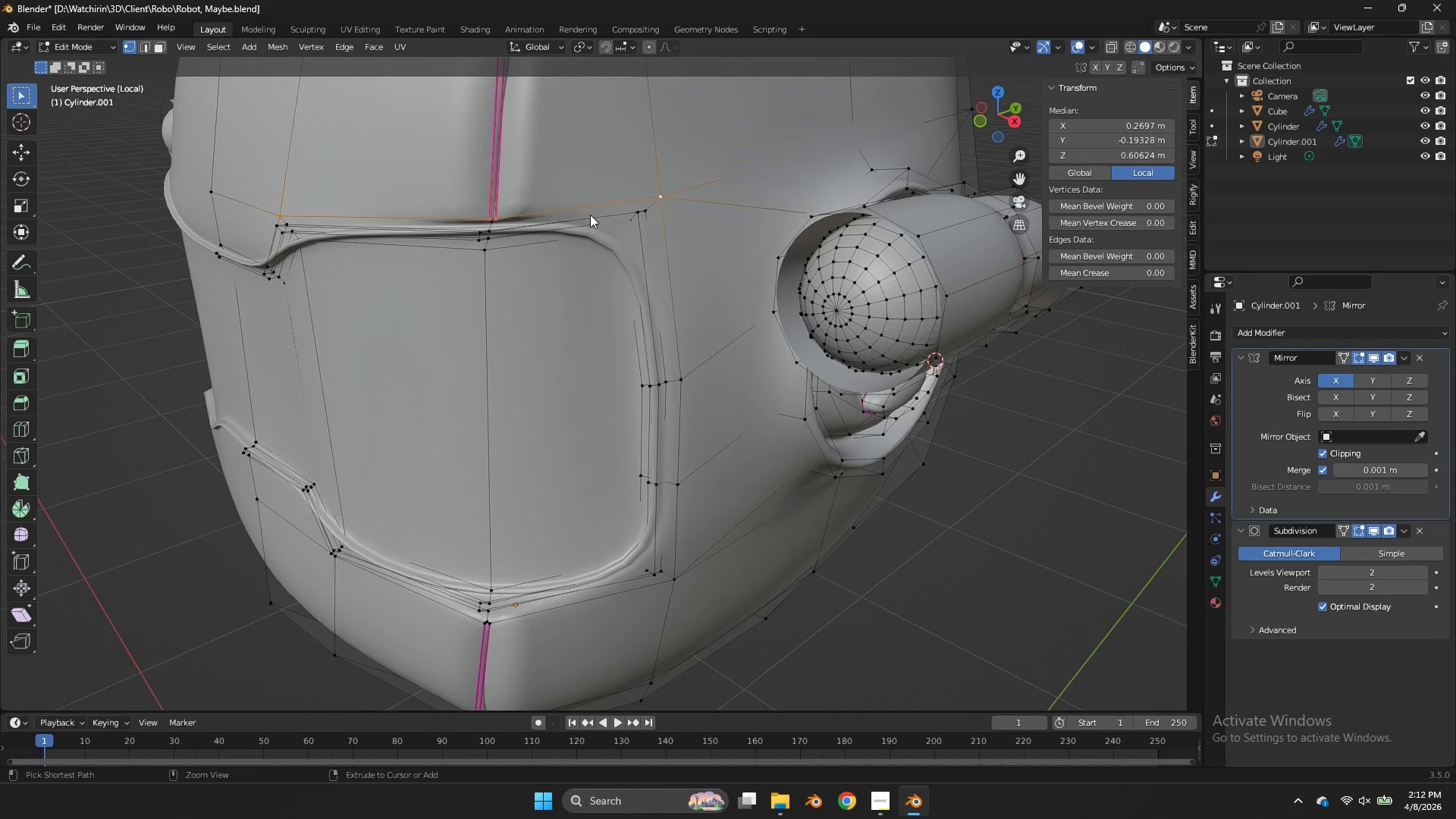 
key(Control+Z)
 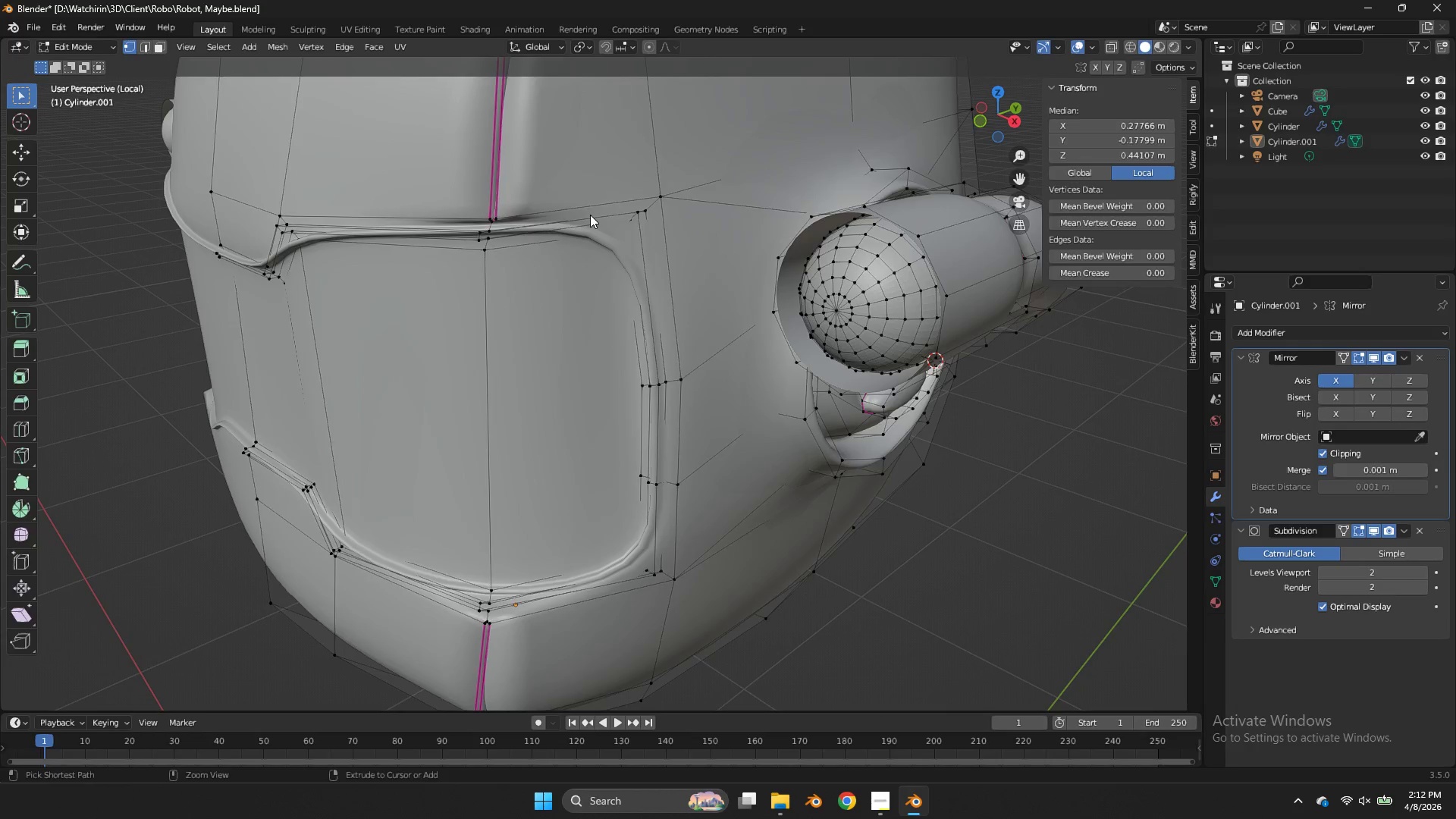 
key(Control+Z)
 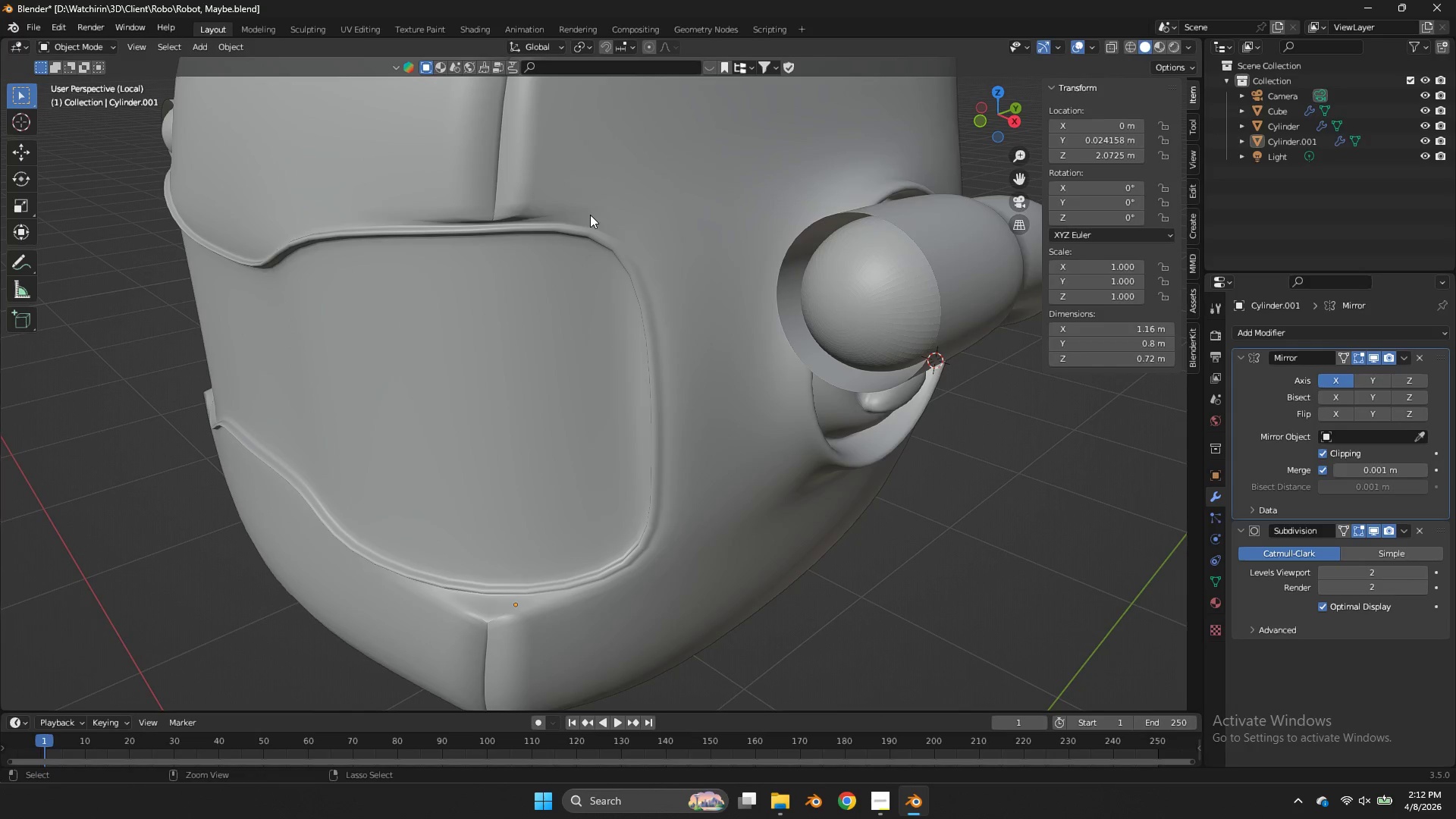 
key(Control+Z)
 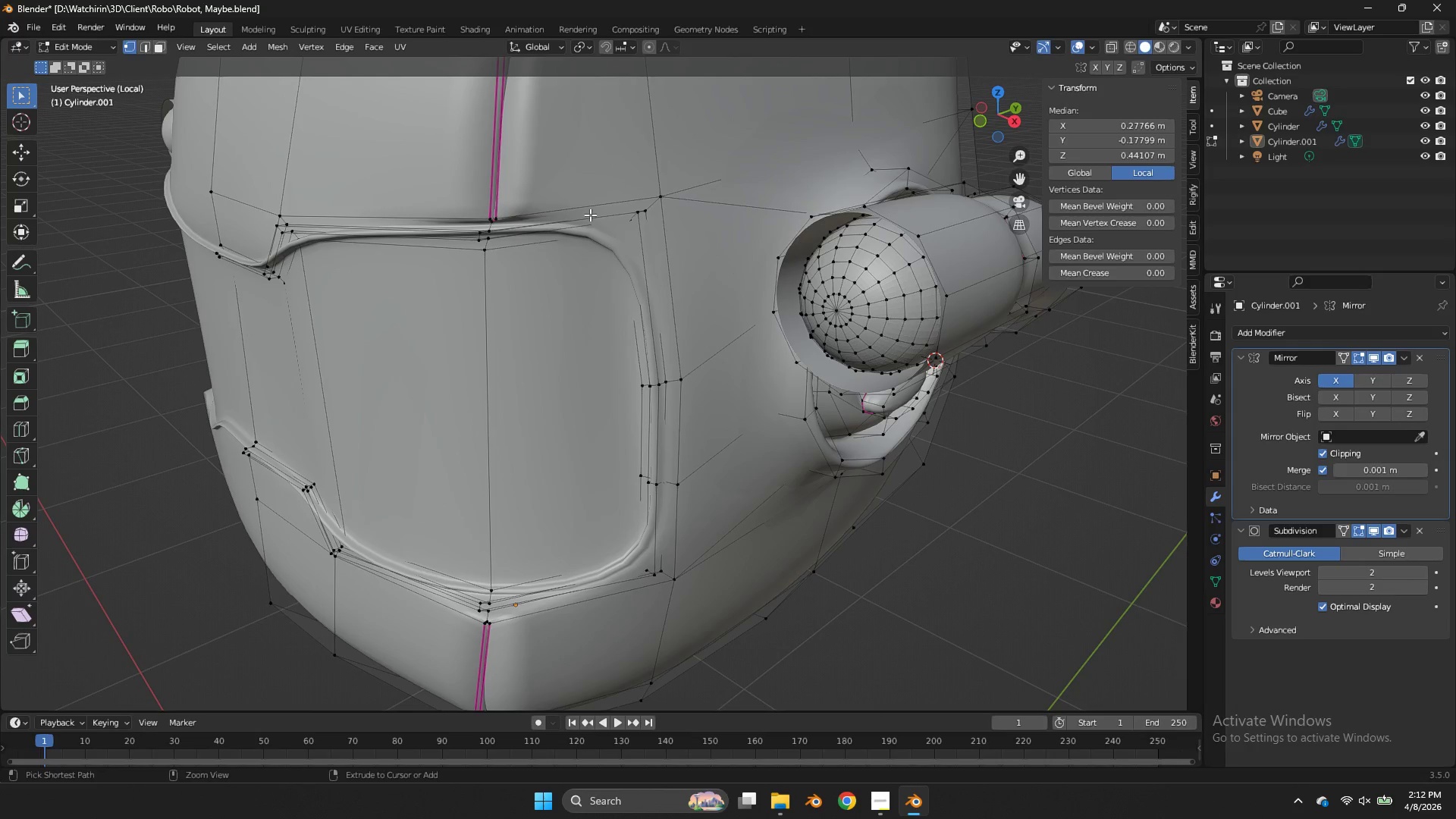 
key(Control+Z)
 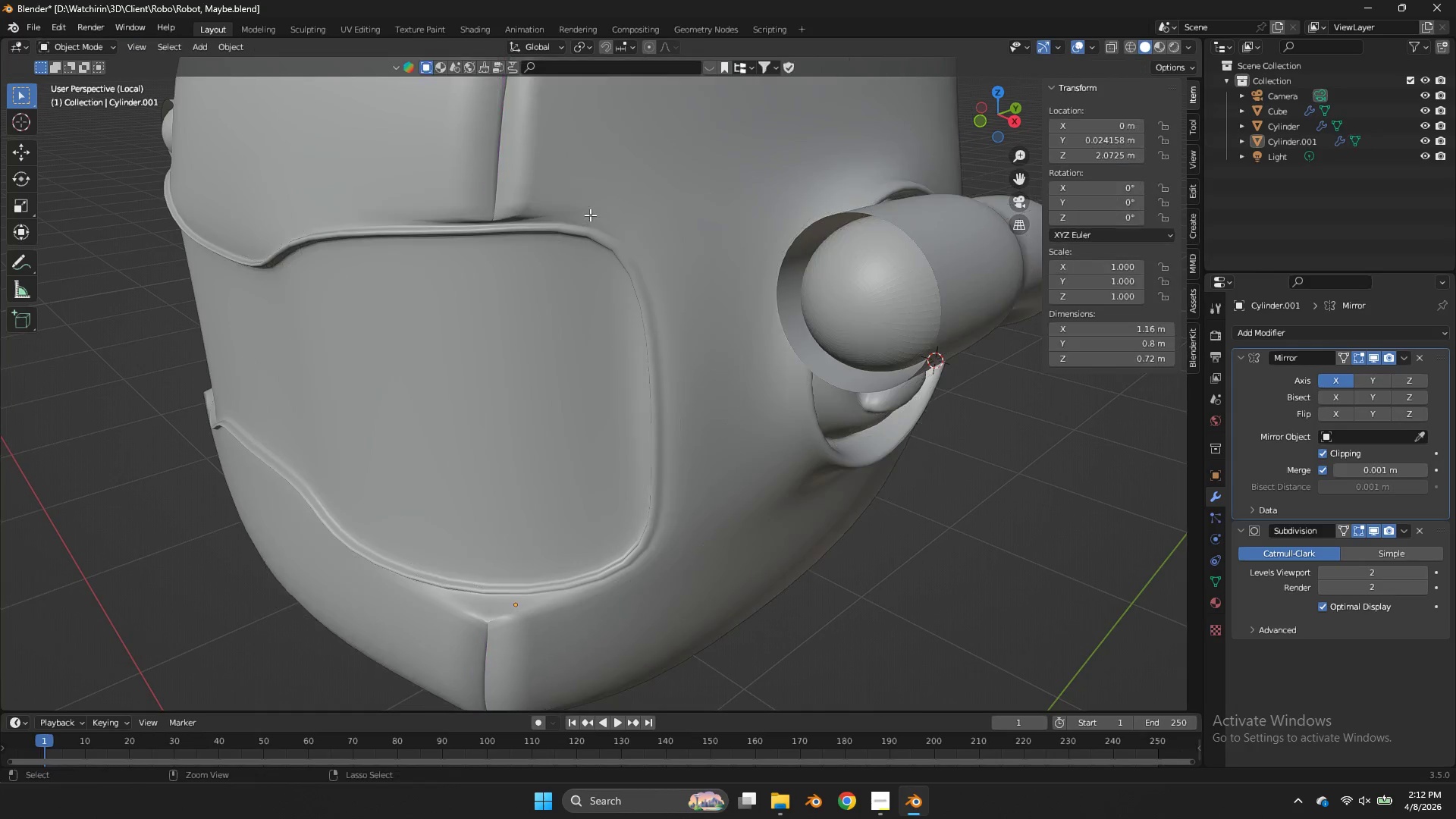 
key(Control+Z)
 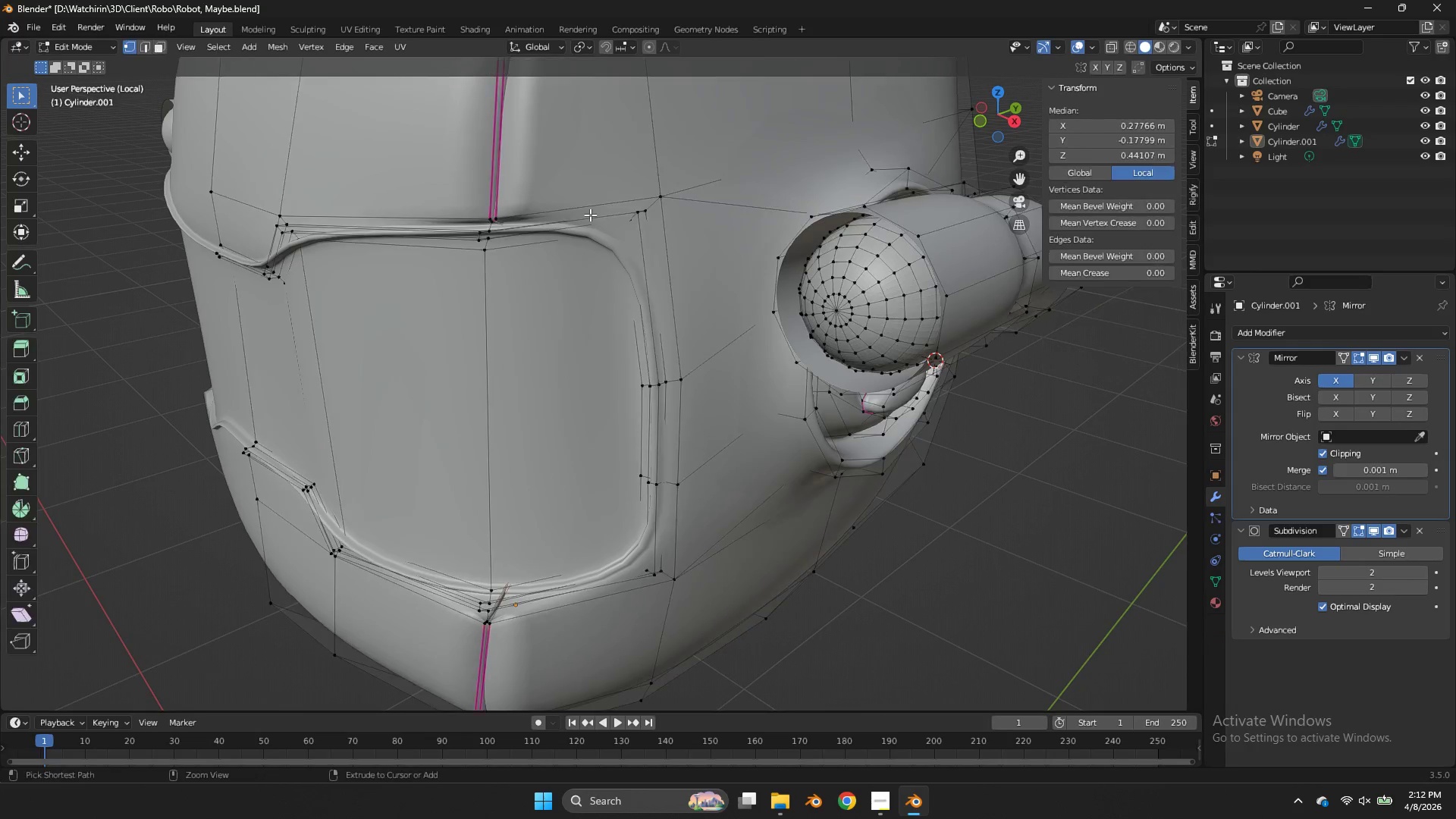 
key(Control+Z)
 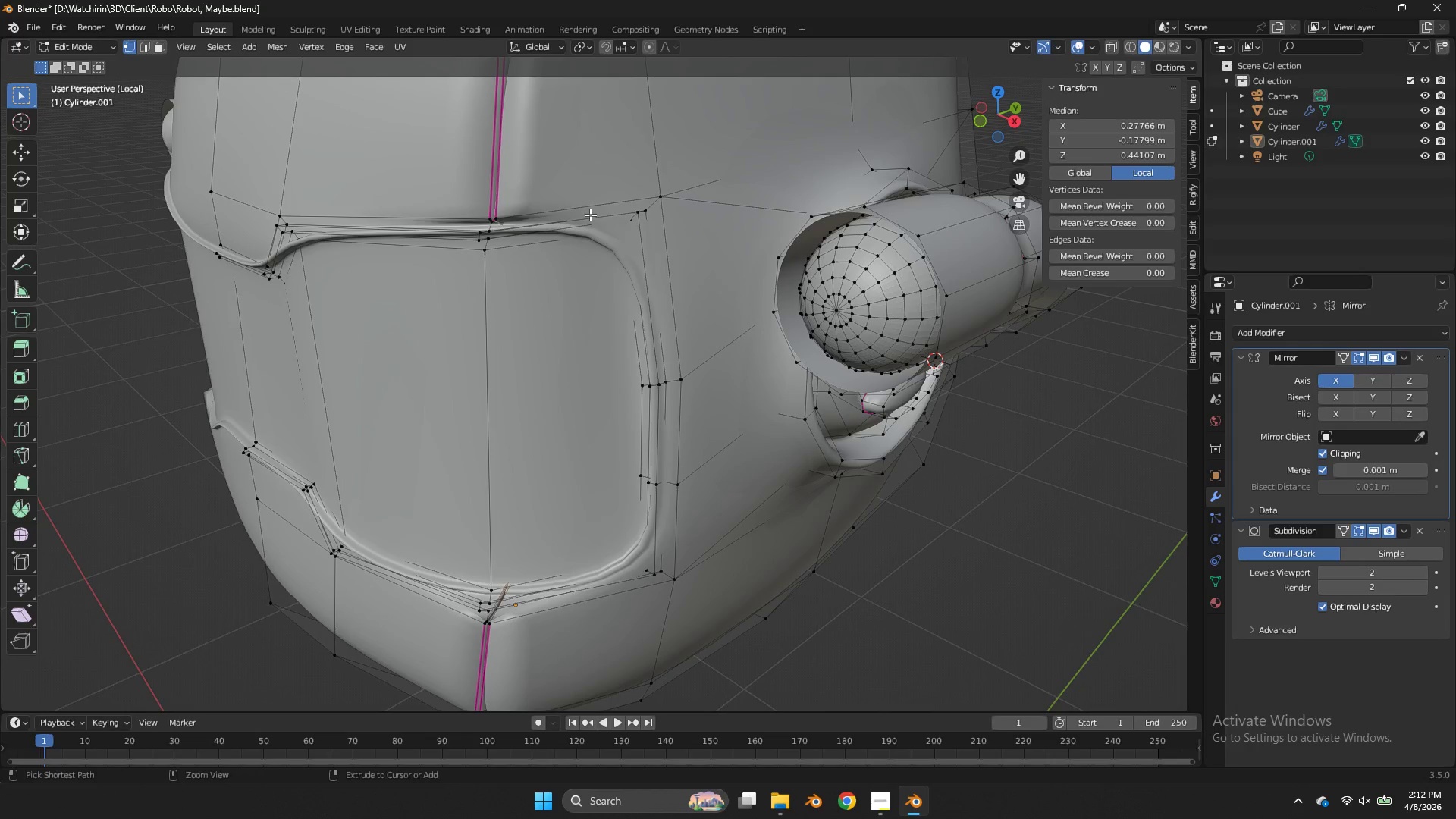 
key(Control+Z)
 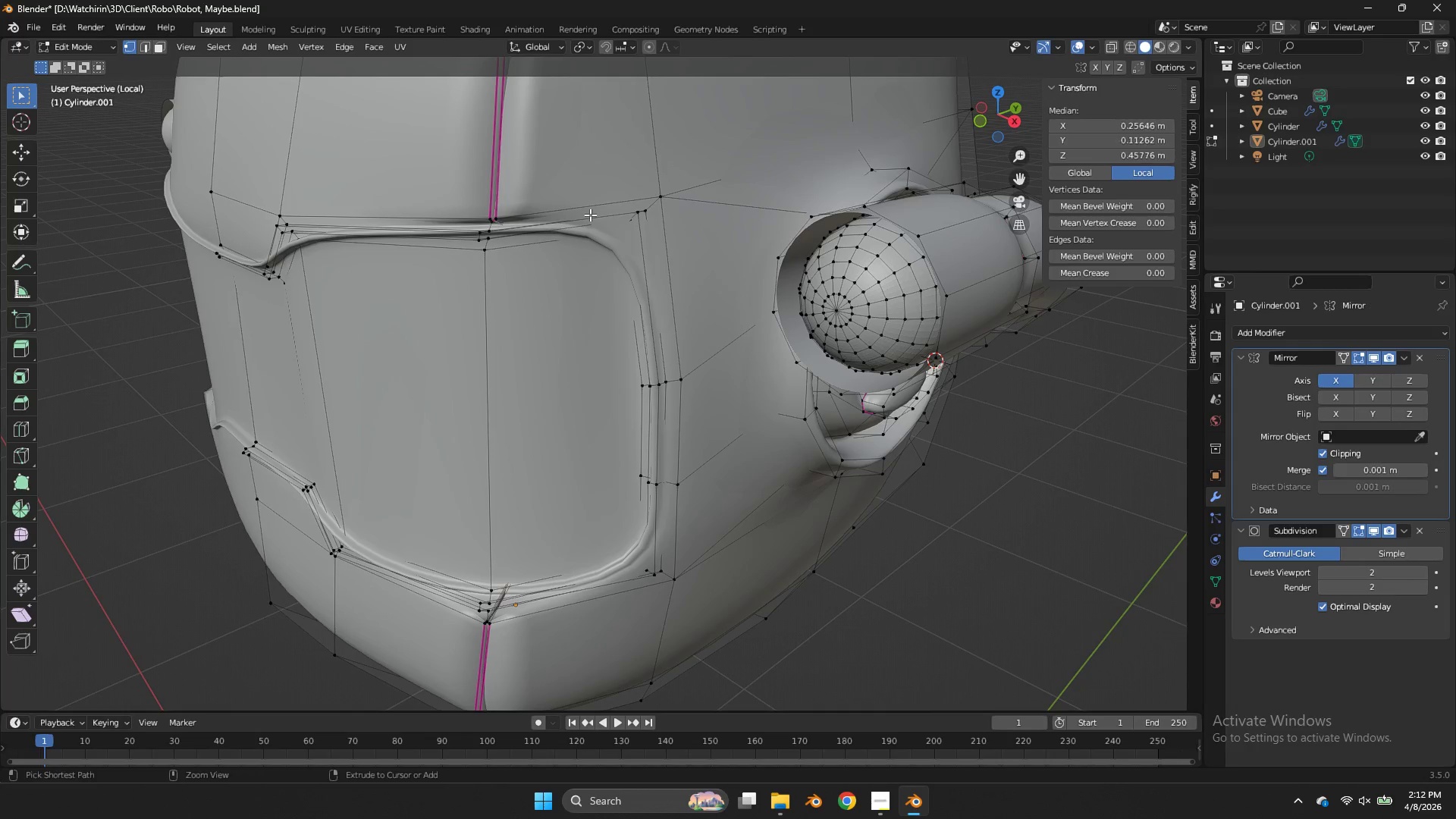 
key(Control+Z)
 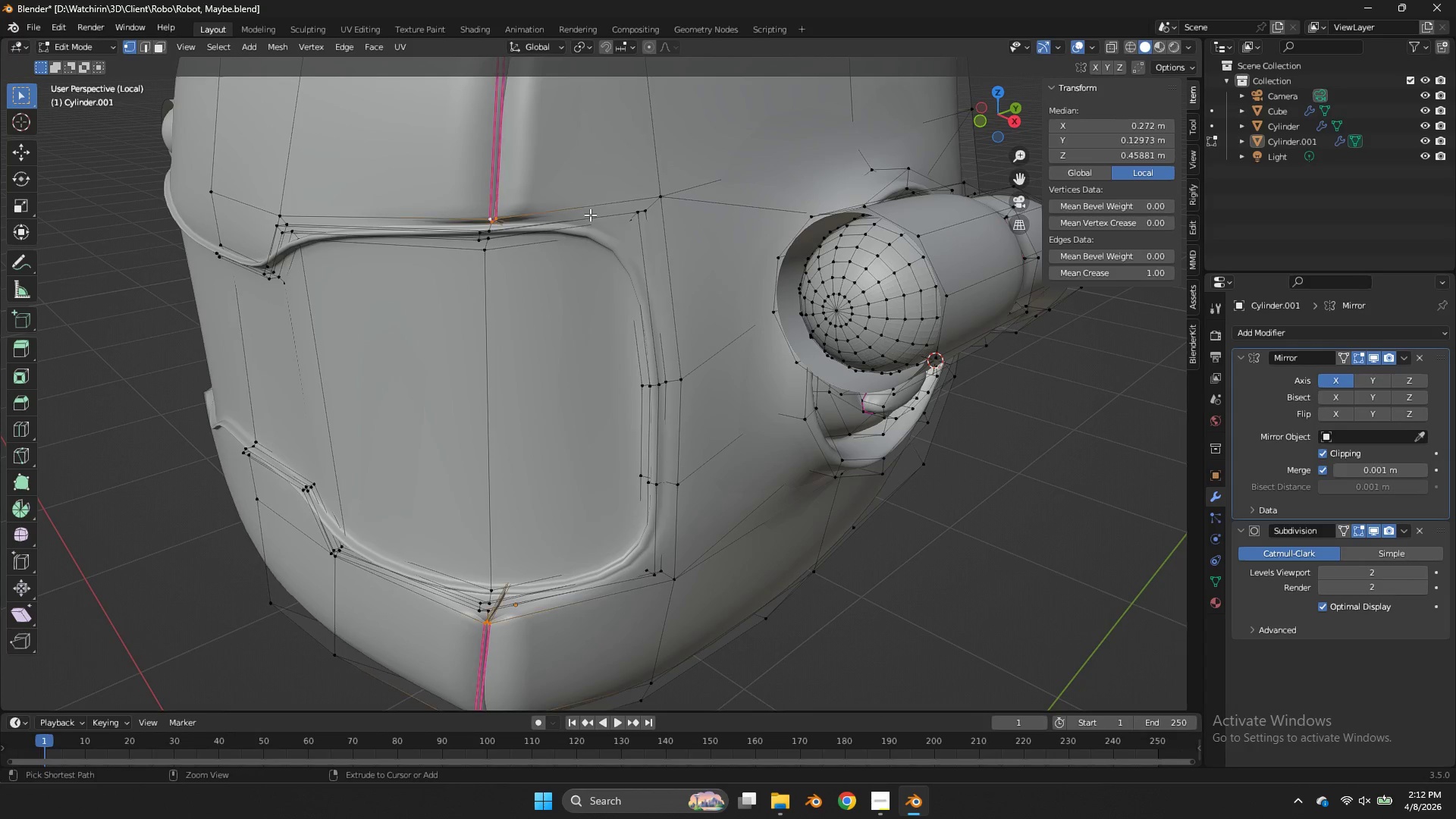 
key(Control+Z)
 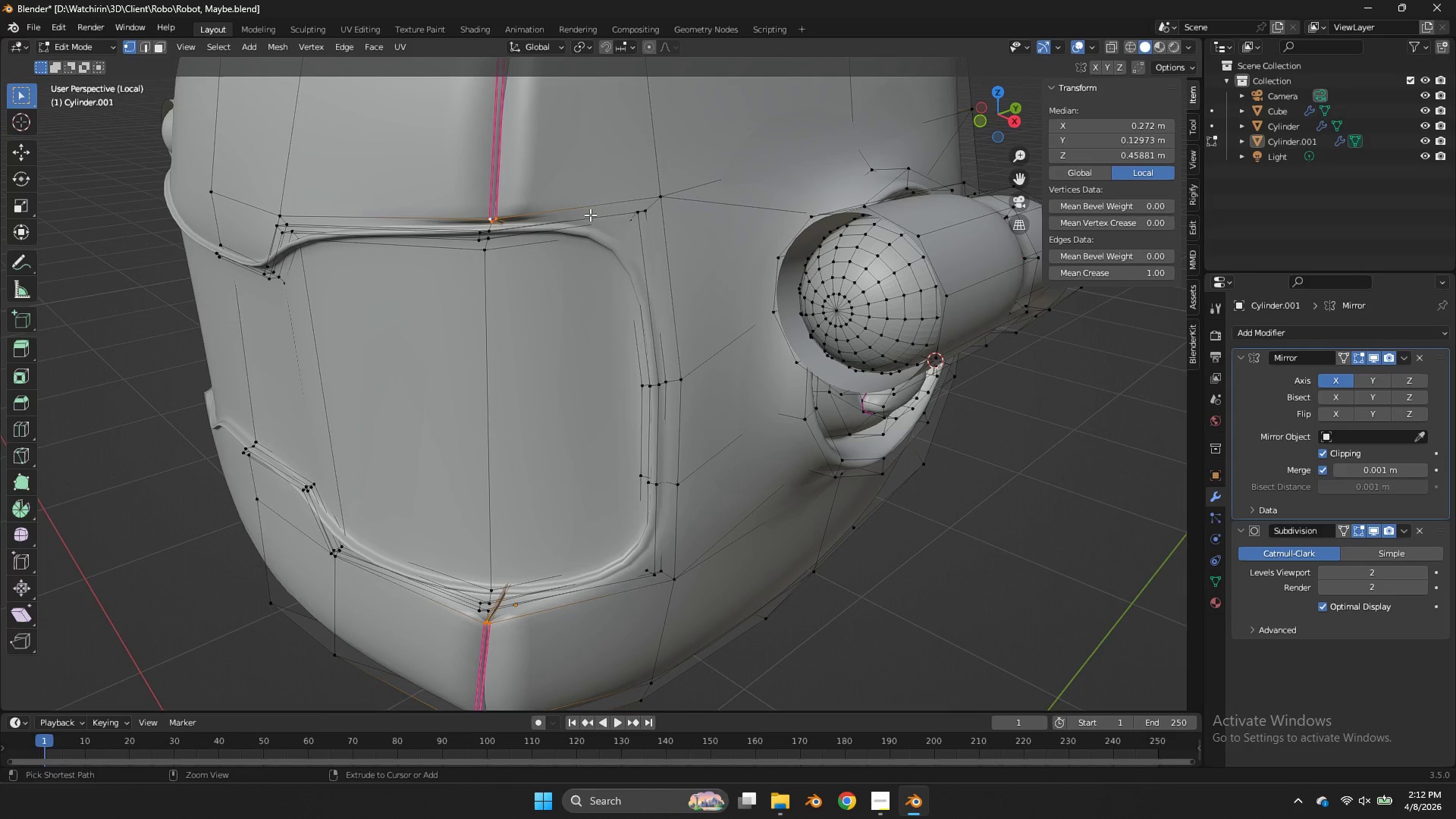 
key(Control+Z)
 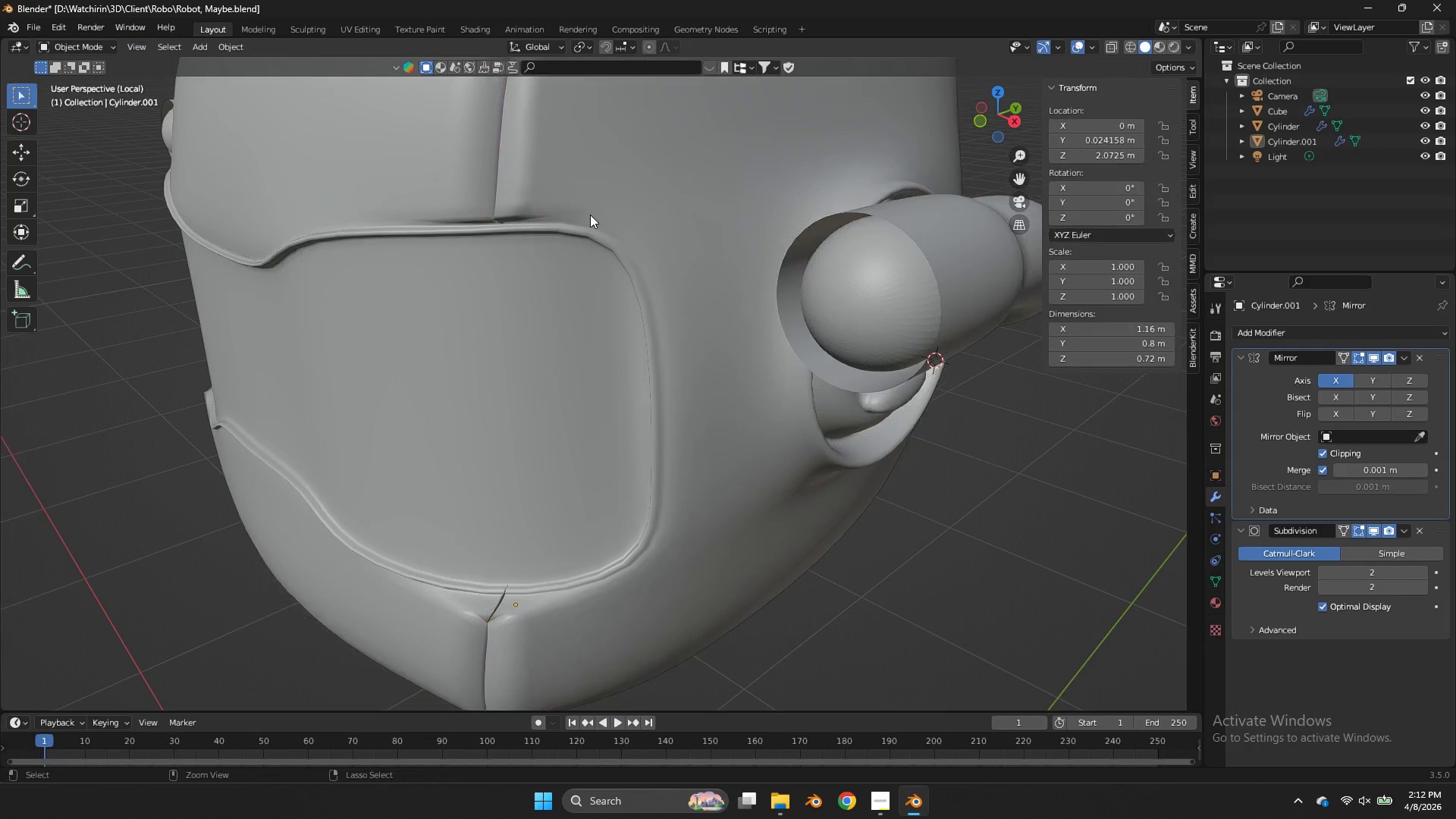 
key(Control+Z)
 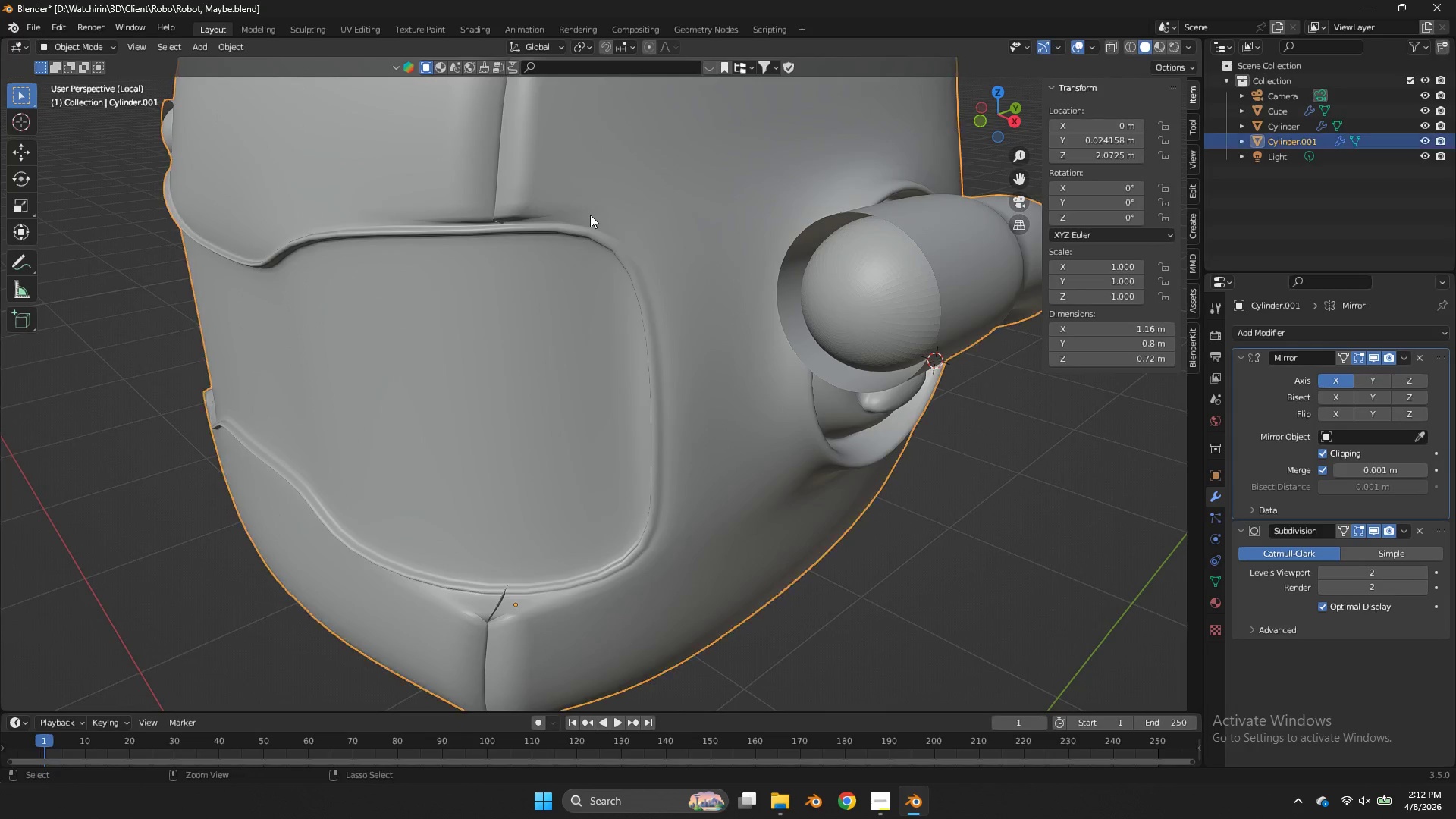 
key(Control+Z)
 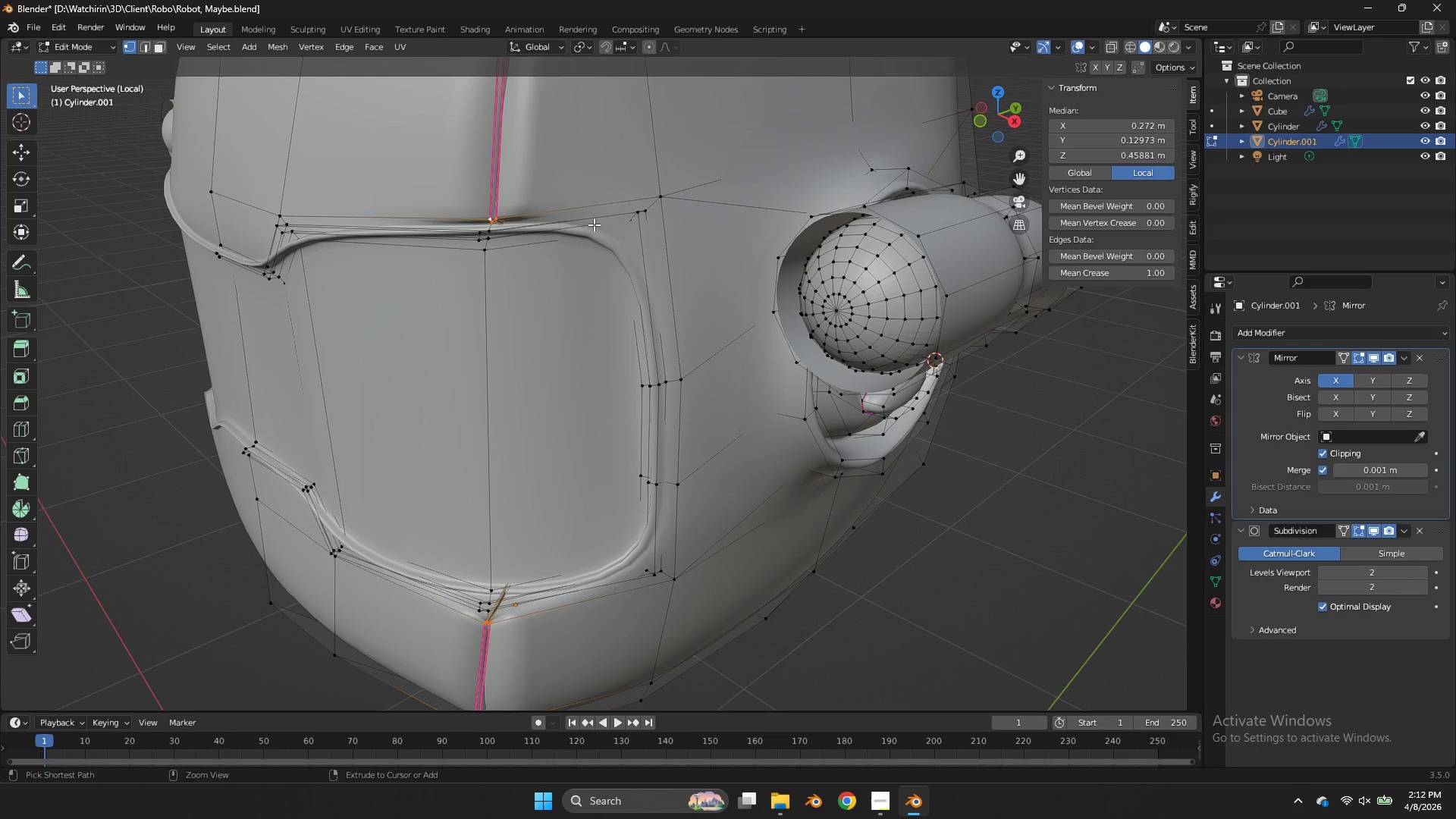 
key(Control+Z)
 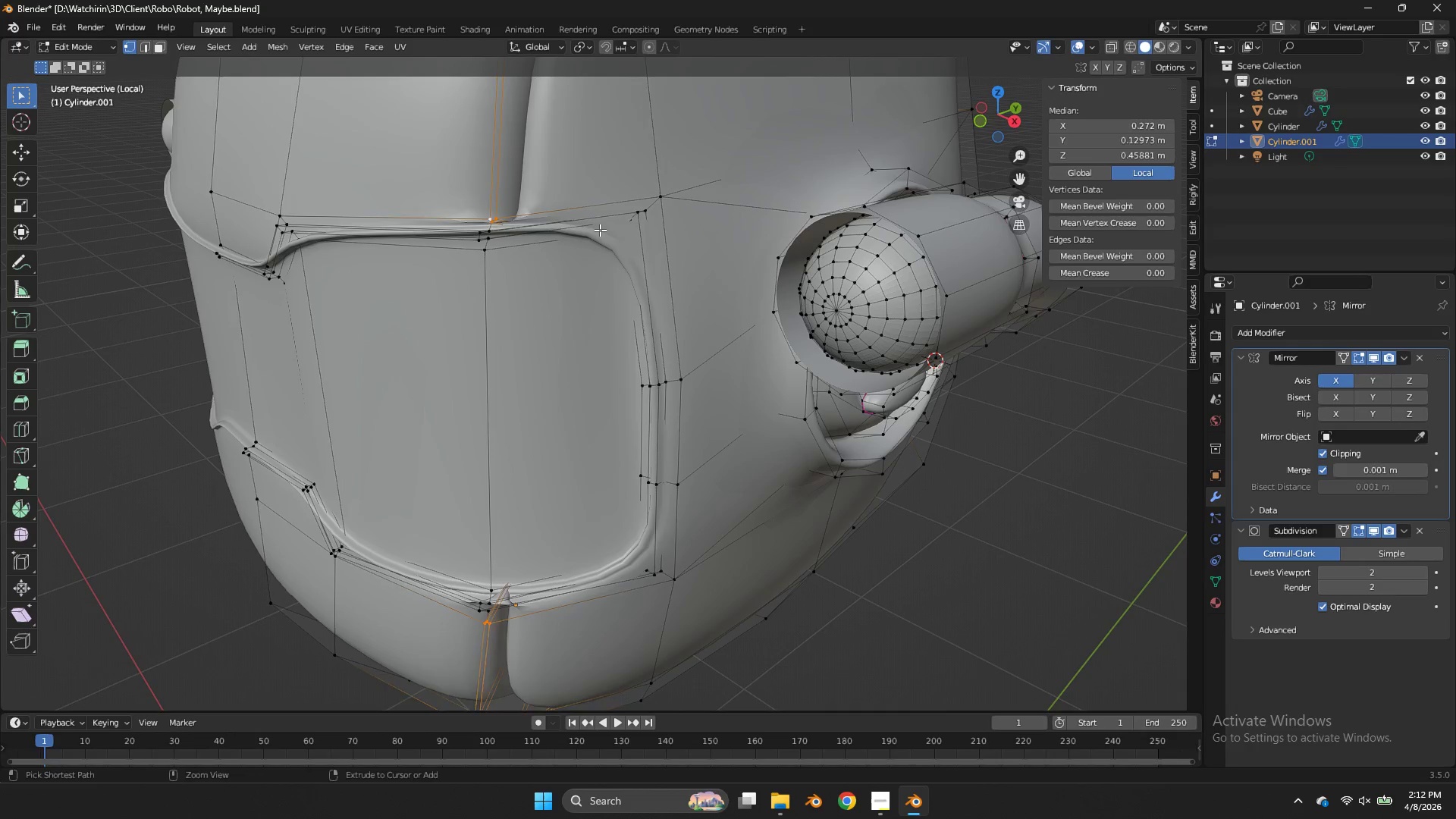 
key(Control+Z)
 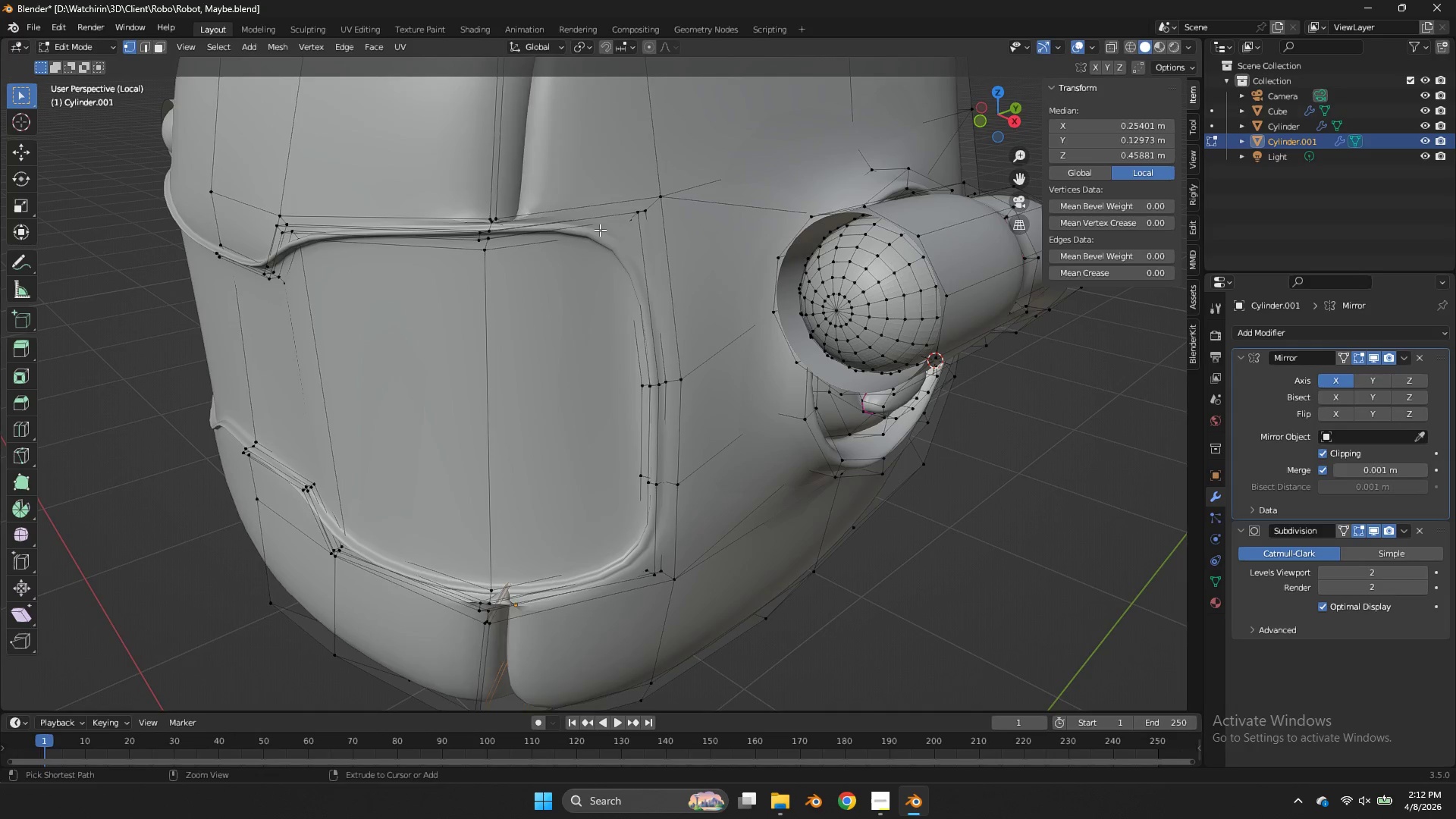 
key(Control+Z)
 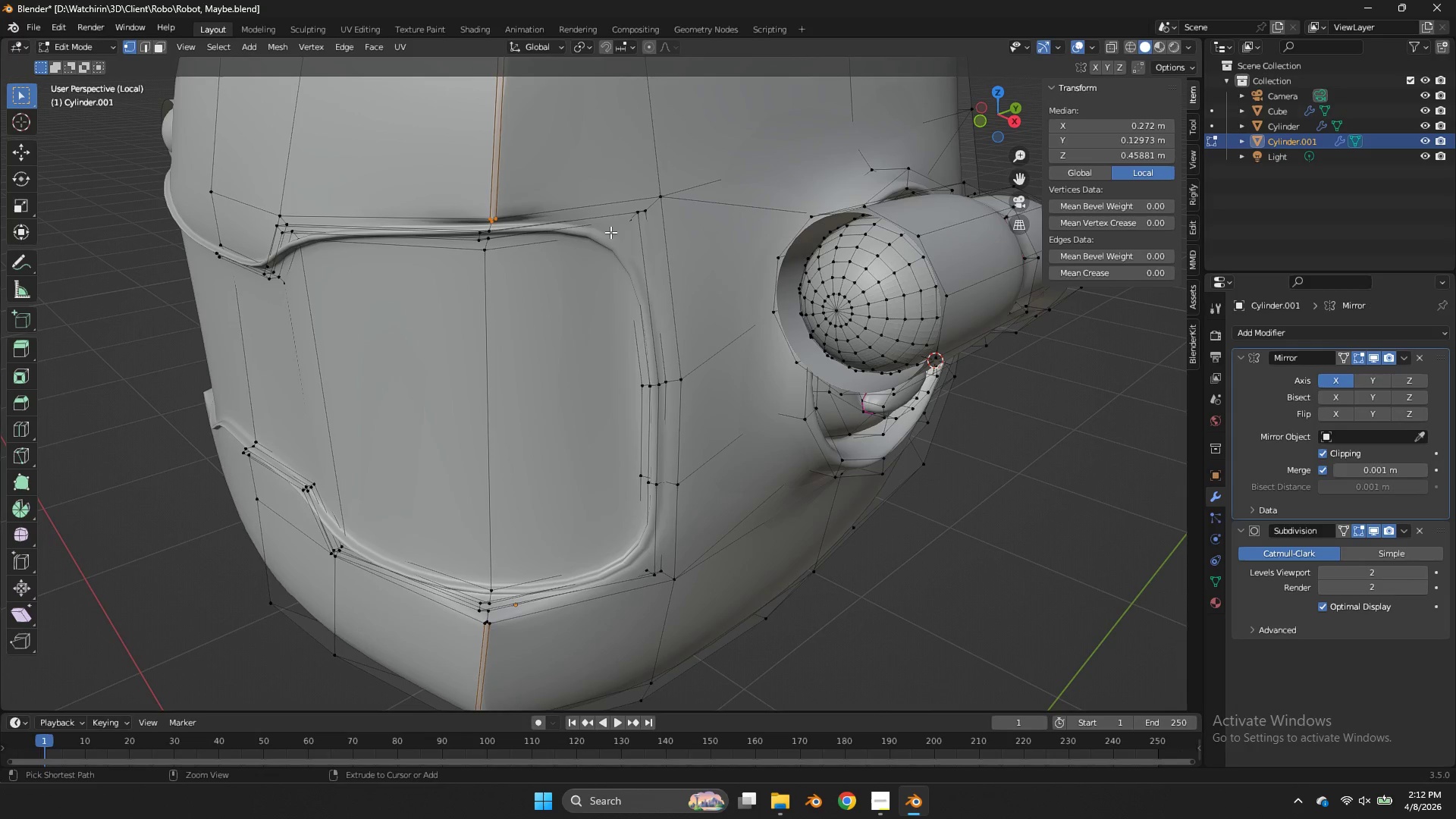 
key(Control+Z)
 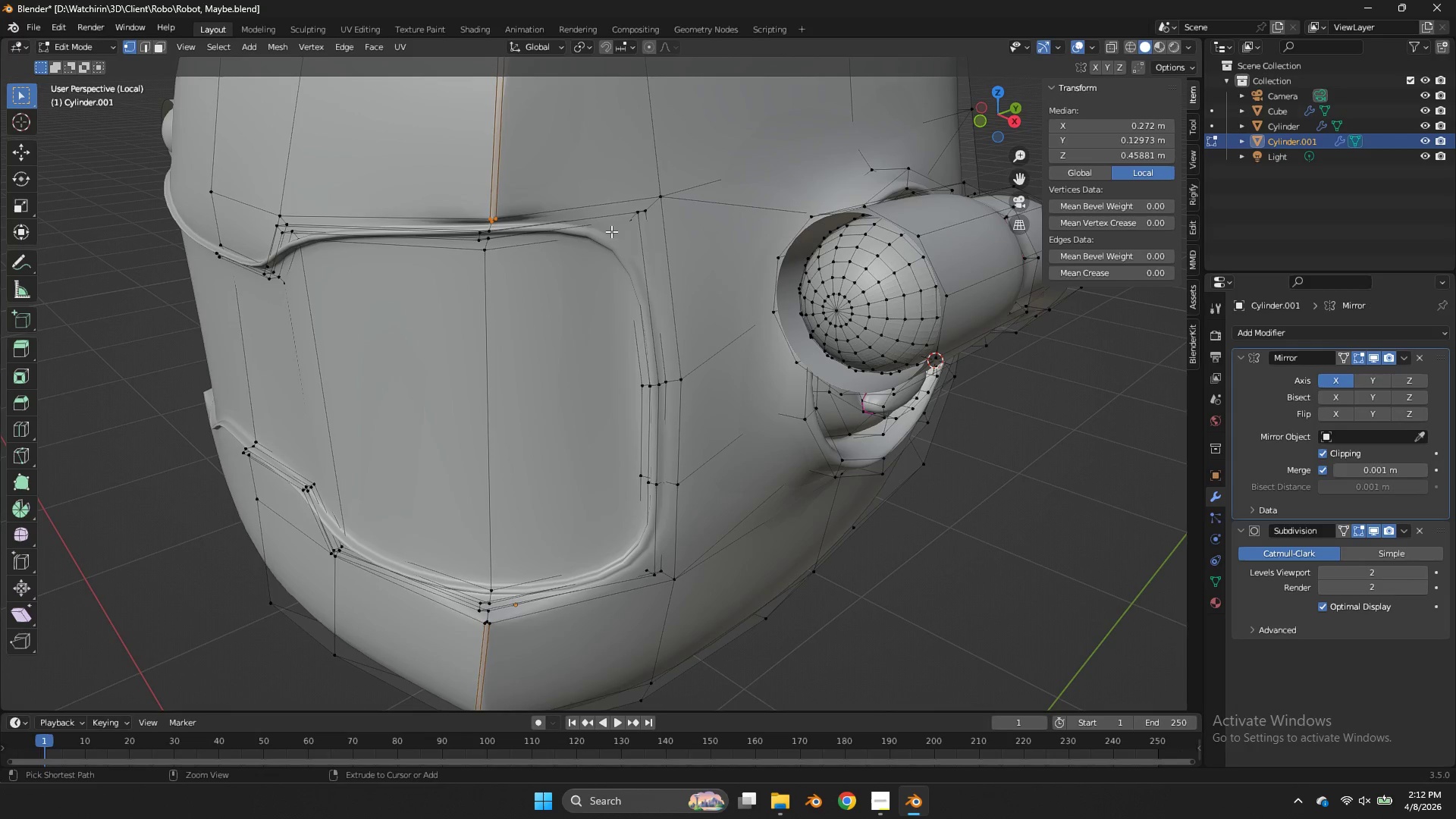 
key(Control+Z)
 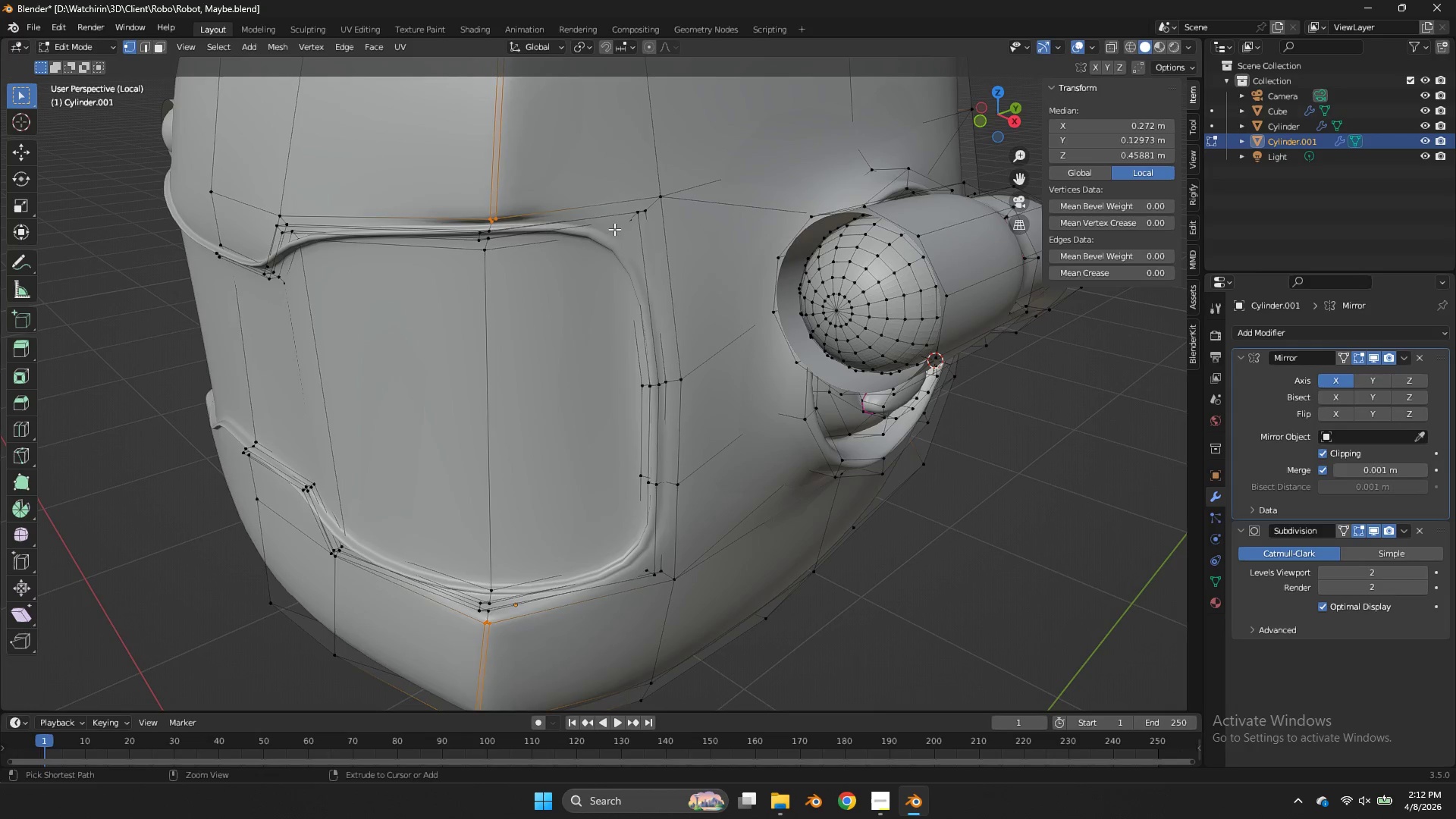 
key(Control+Z)
 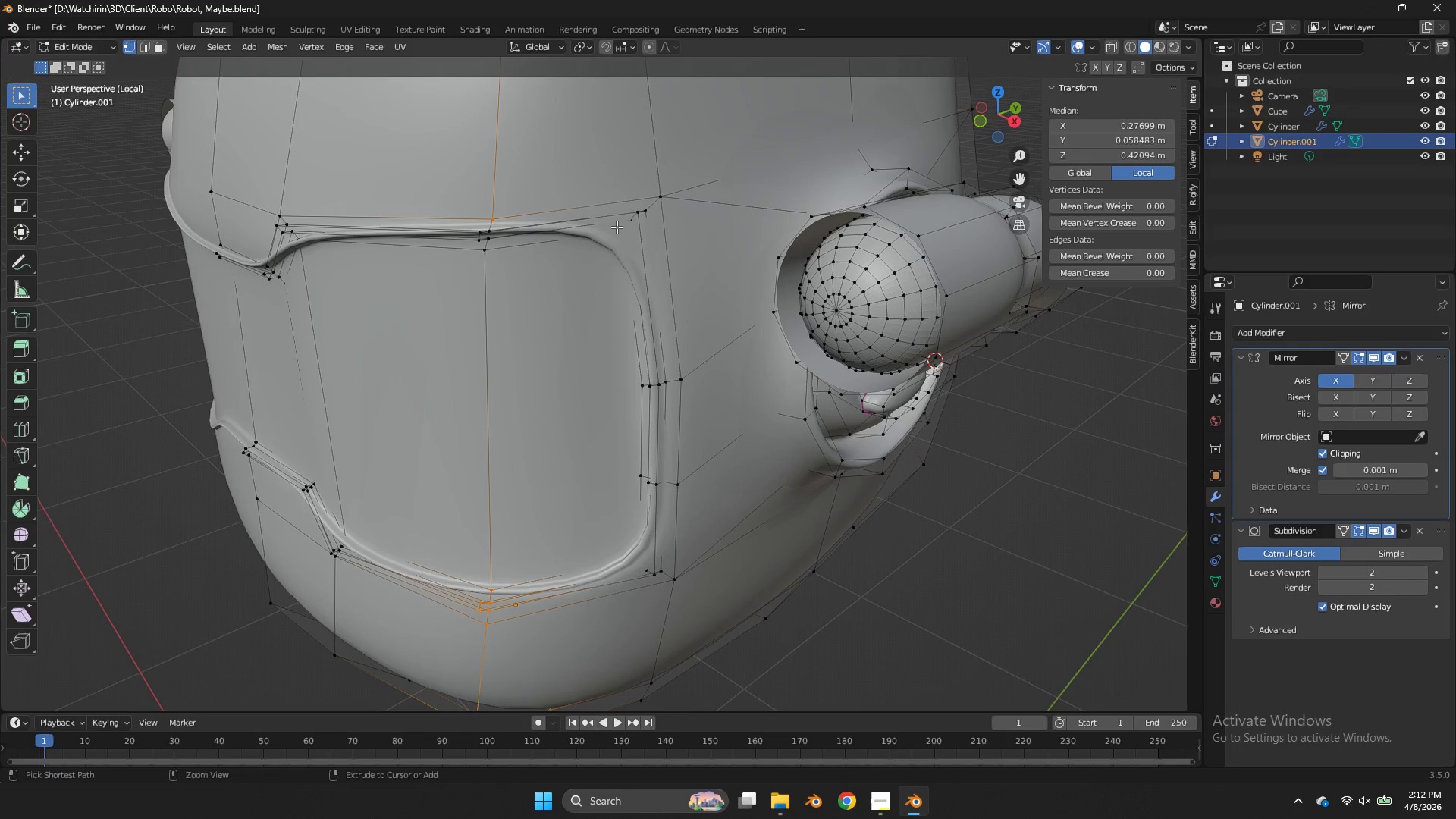 
key(Control+Z)
 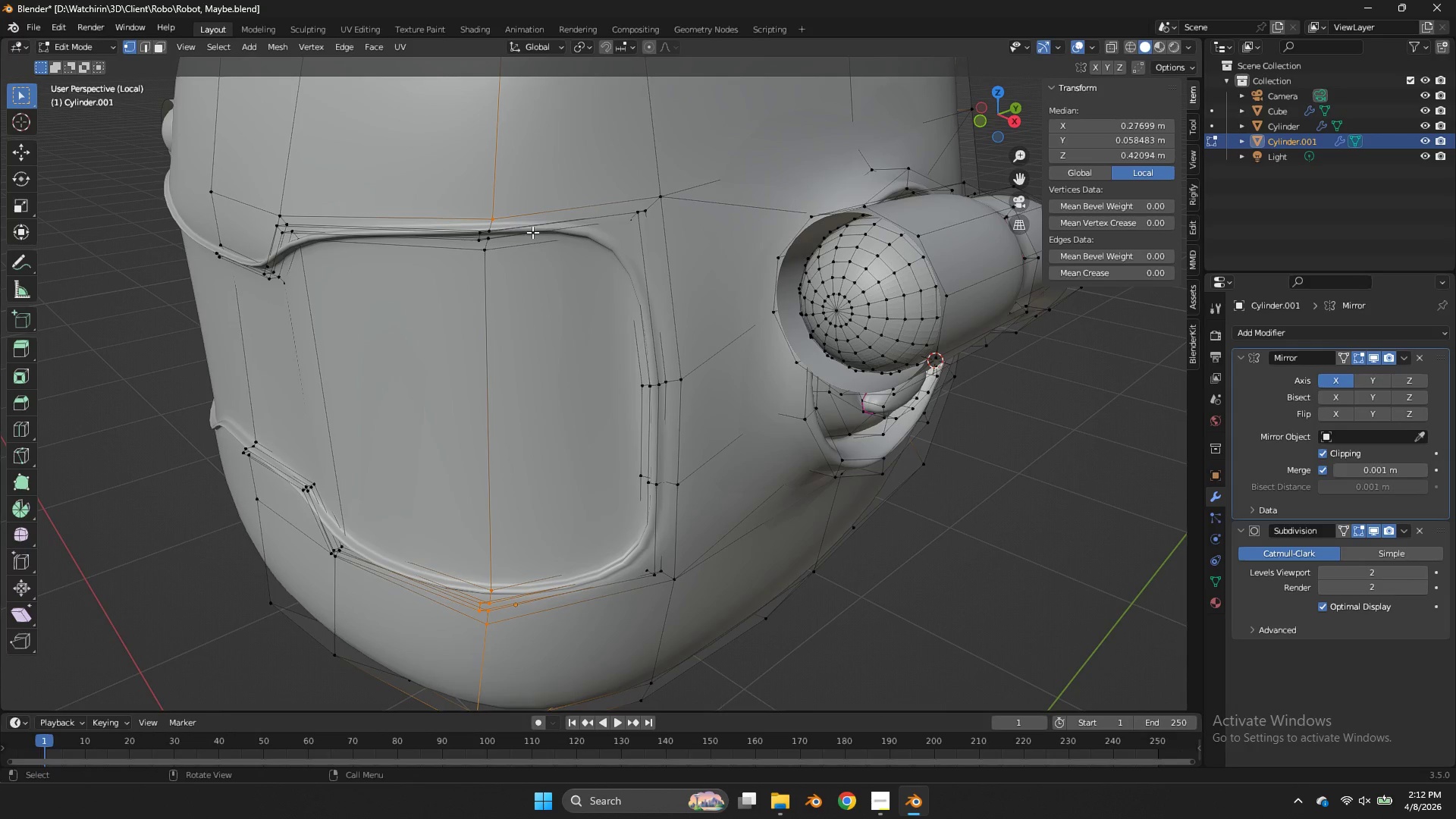 
hold_key(key=AltLeft, duration=1.14)
left_click([526, 221])
 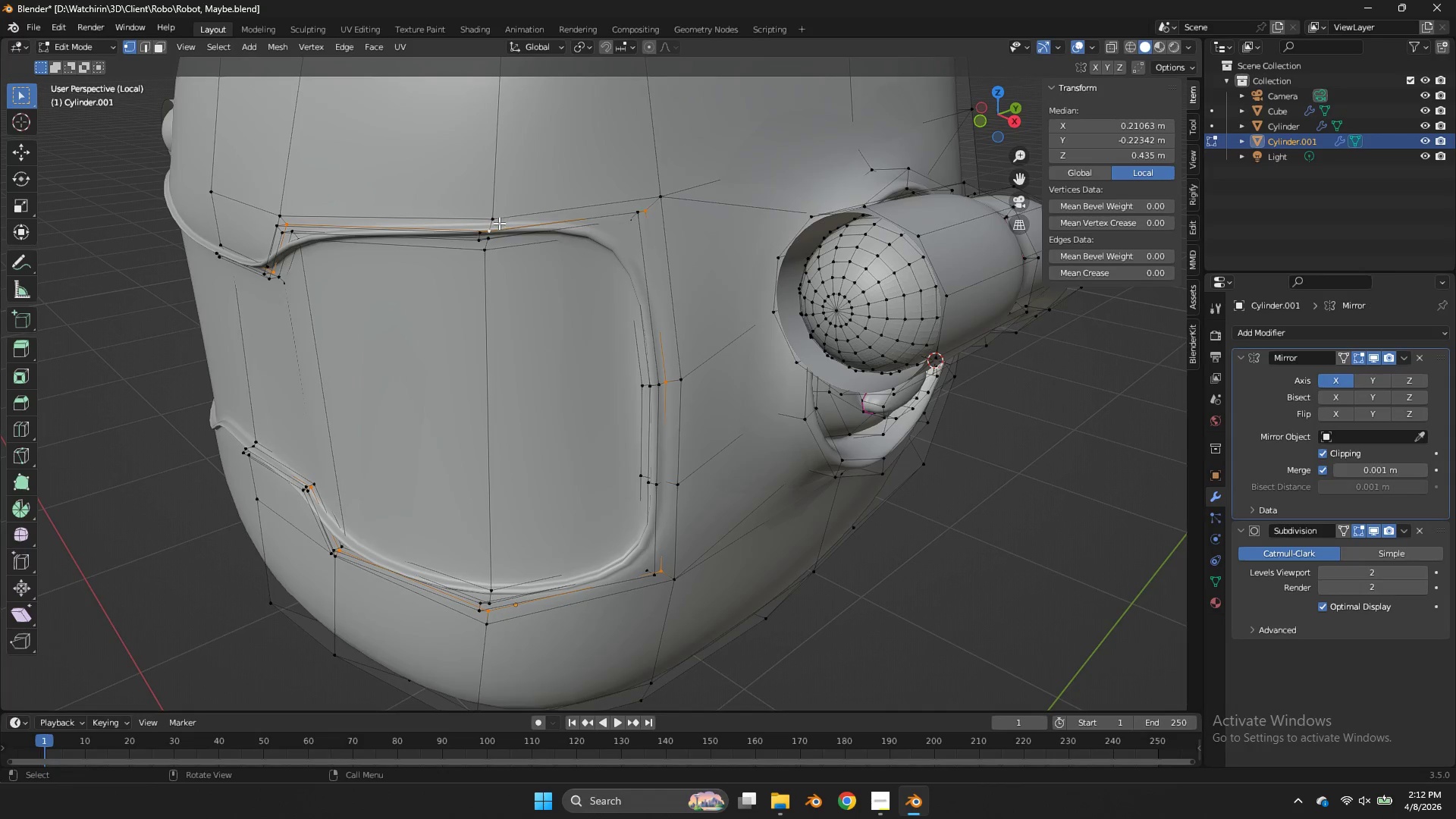 
hold_key(key=AltLeft, duration=0.52)
 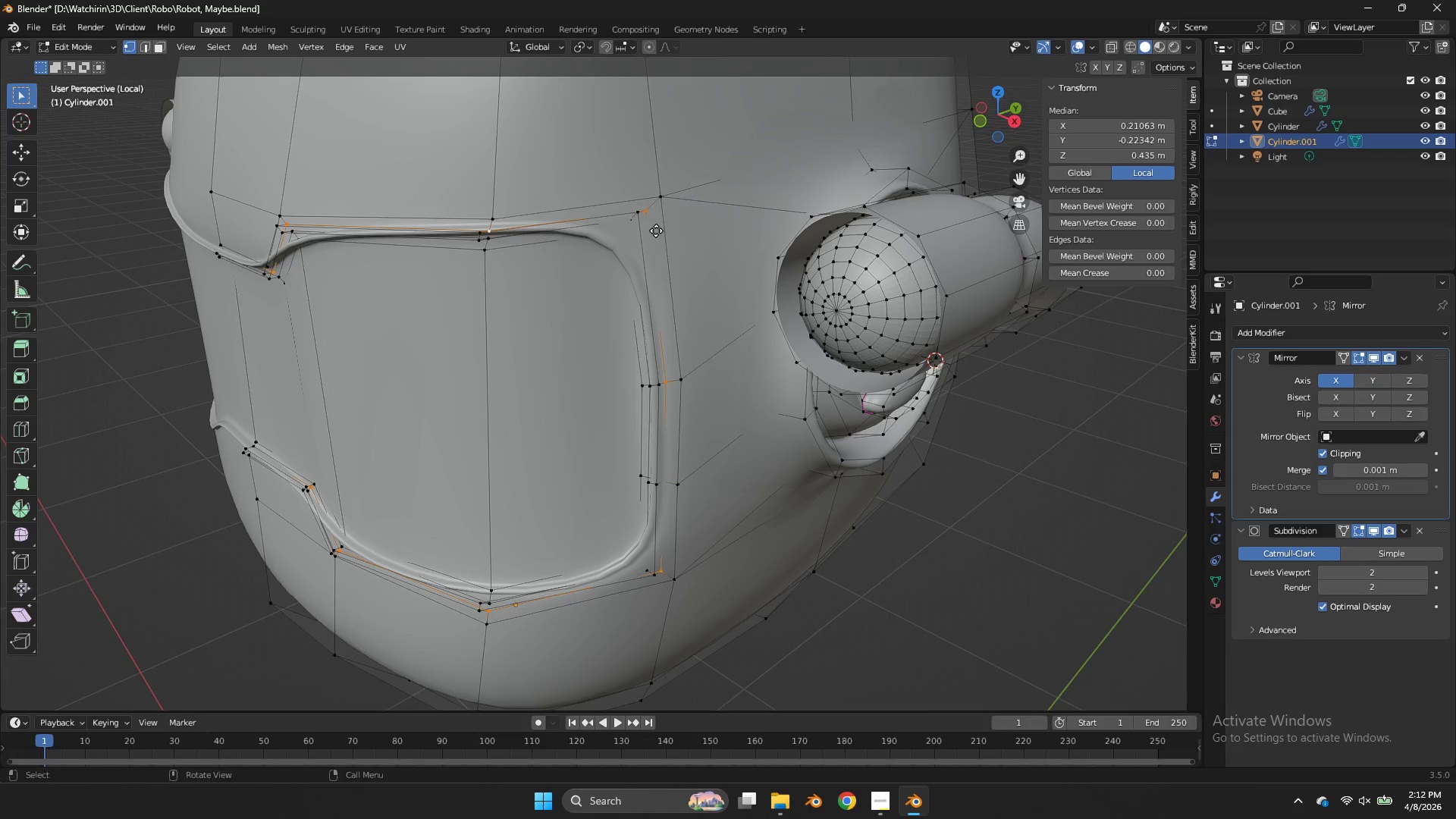 
hold_key(key=ShiftLeft, duration=0.36)
 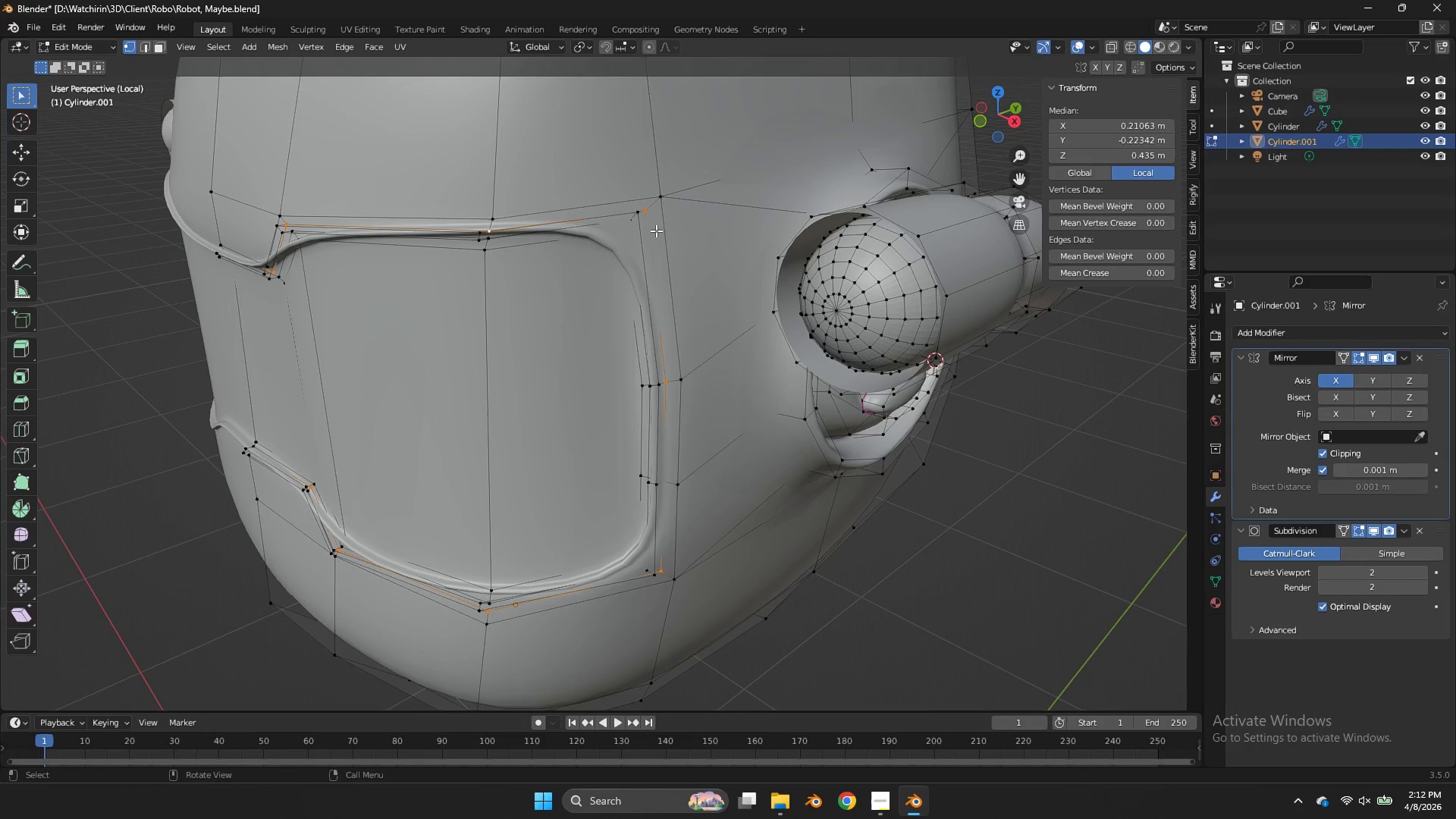 
key(V)
 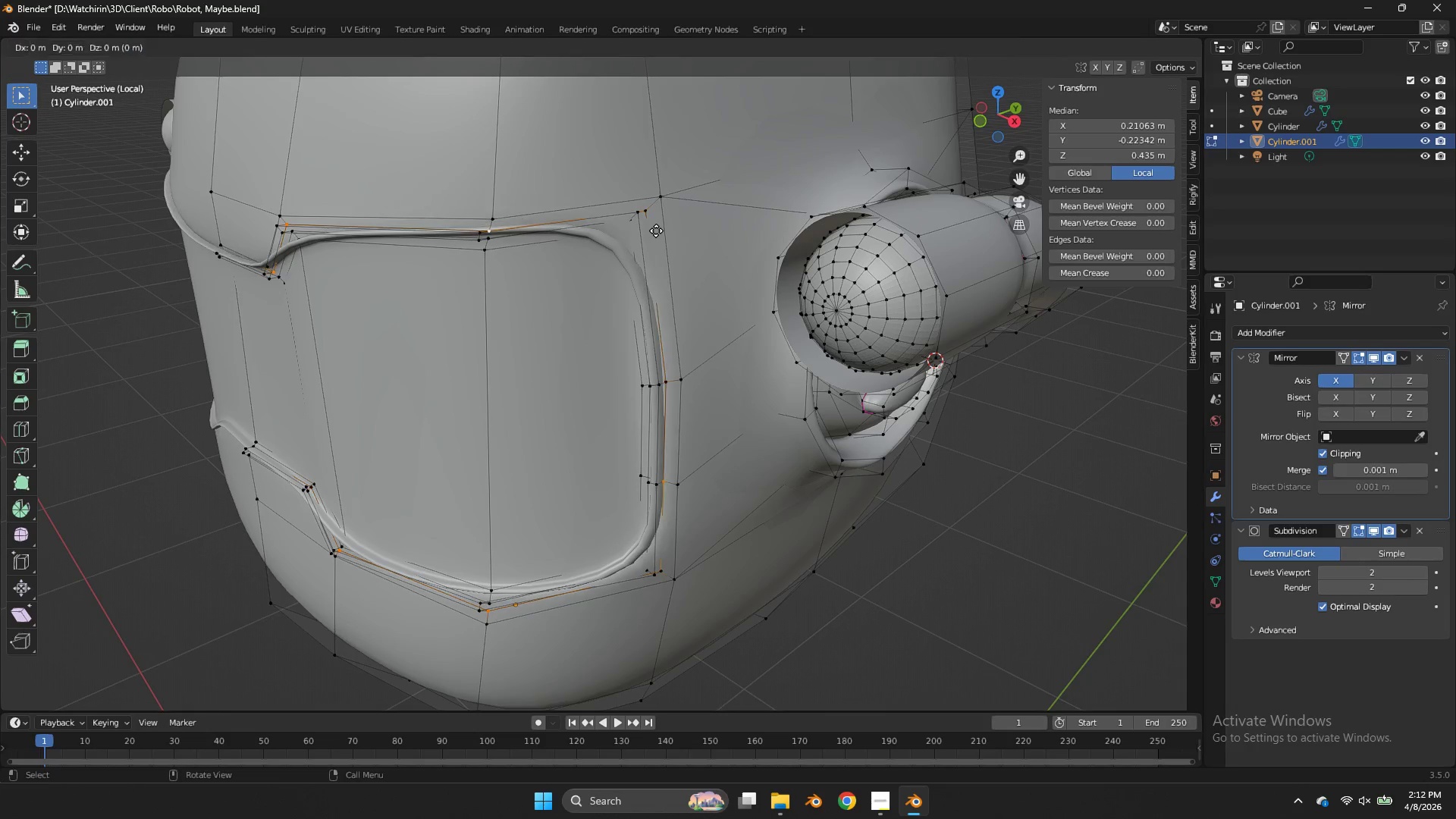 
right_click([656, 231])
 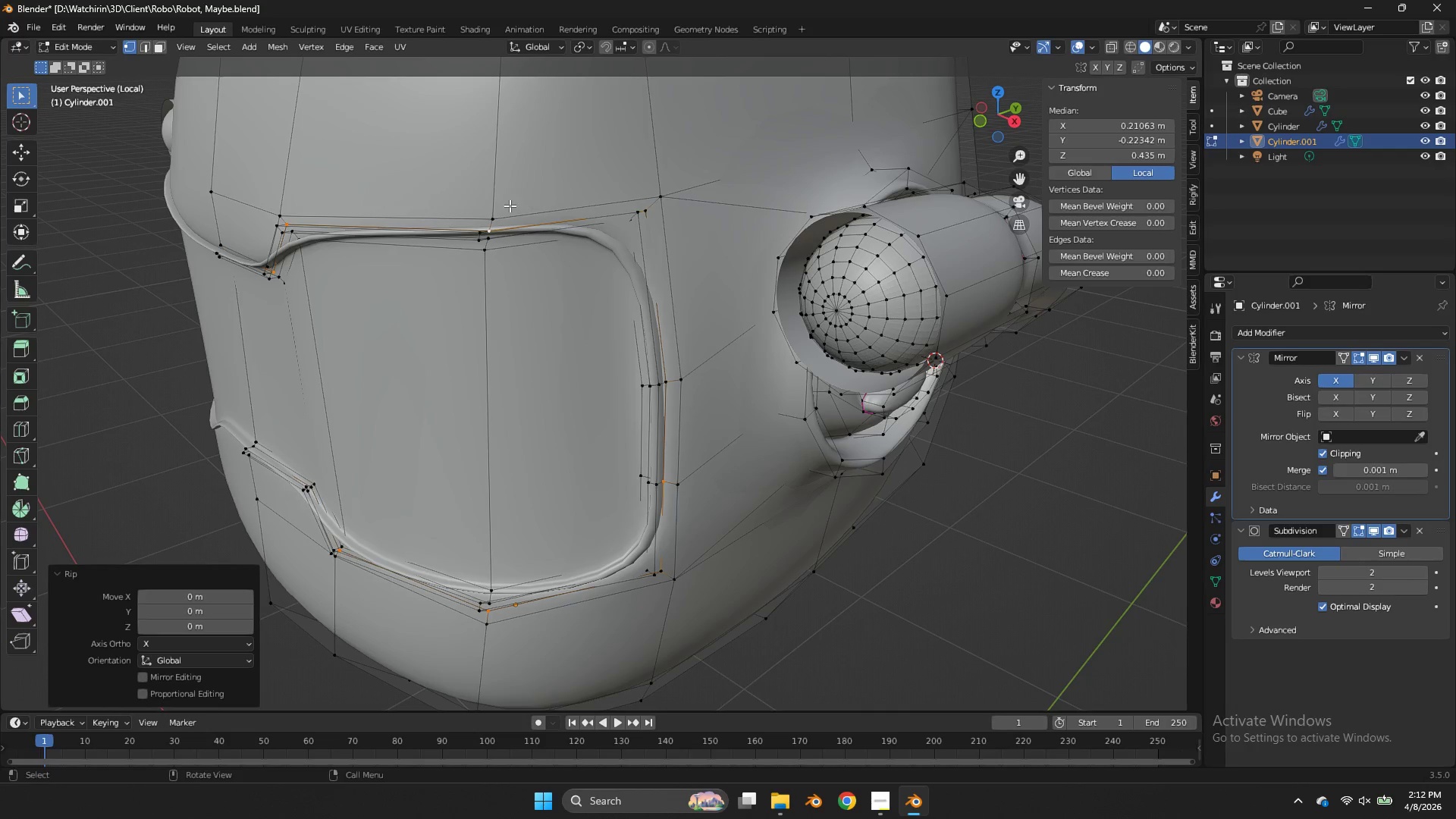 
key(Alt+AltLeft)
 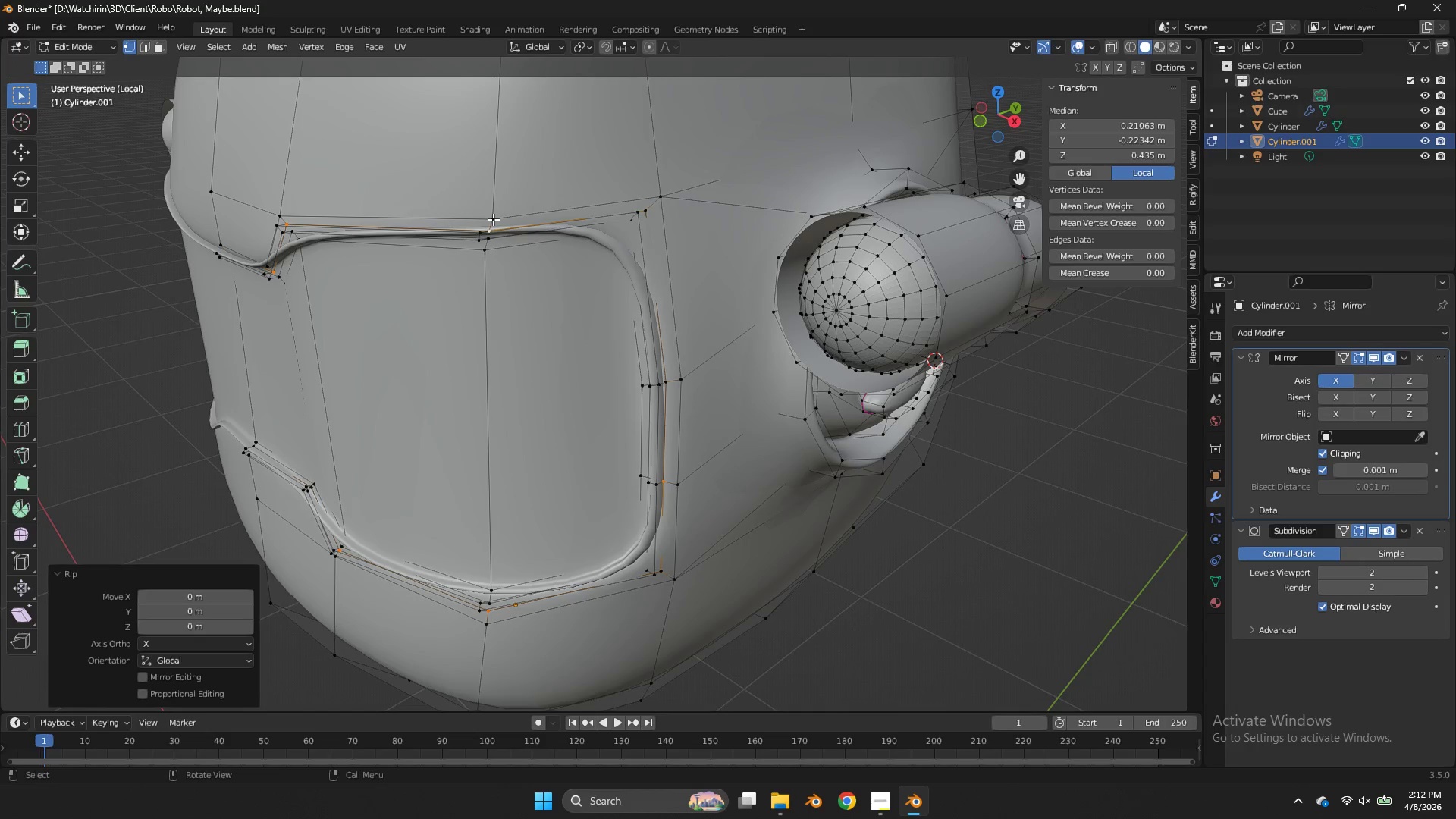 
hold_key(key=AltLeft, duration=0.8)
left_click([493, 209])
 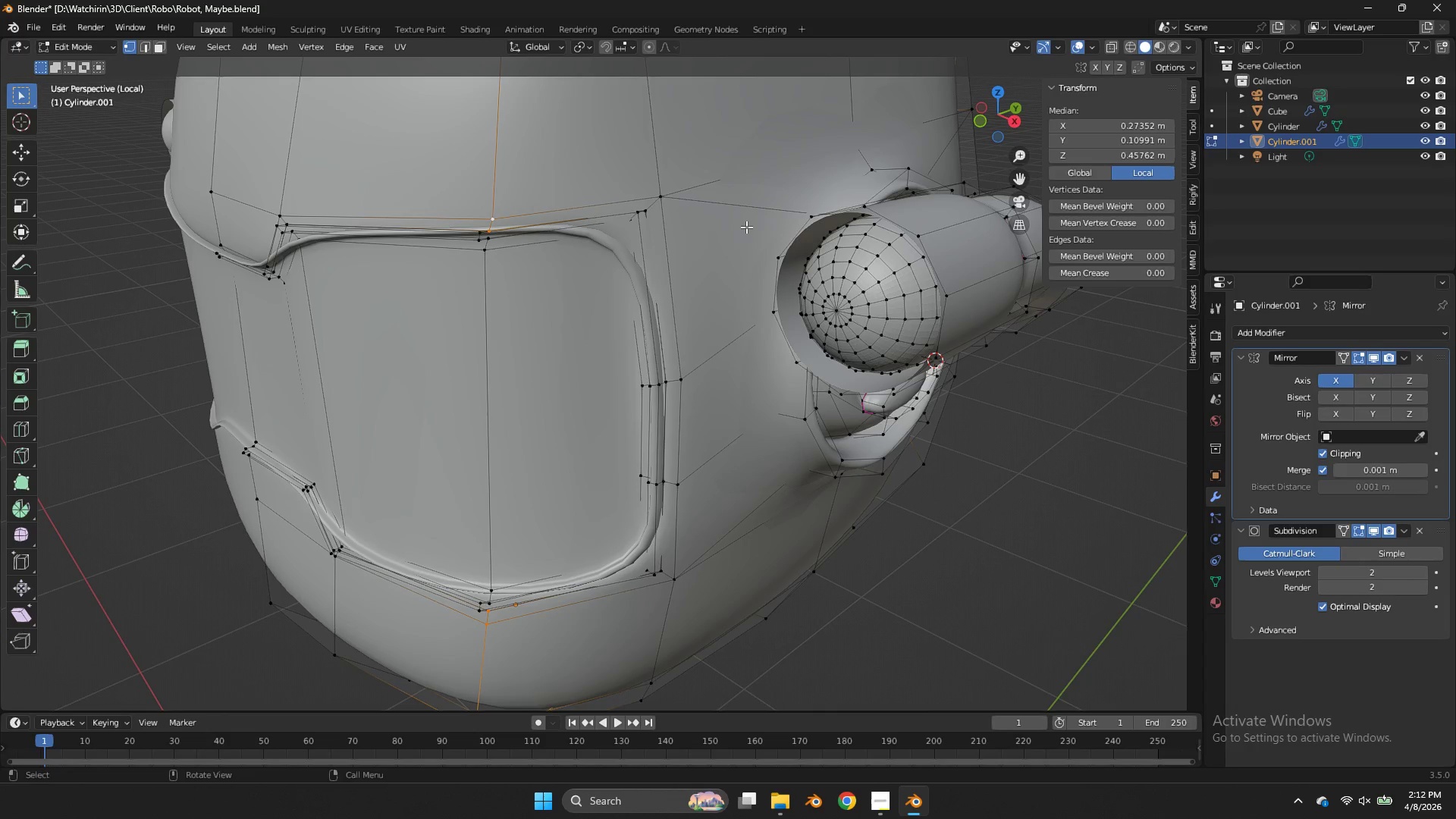 
key(Control+B)
 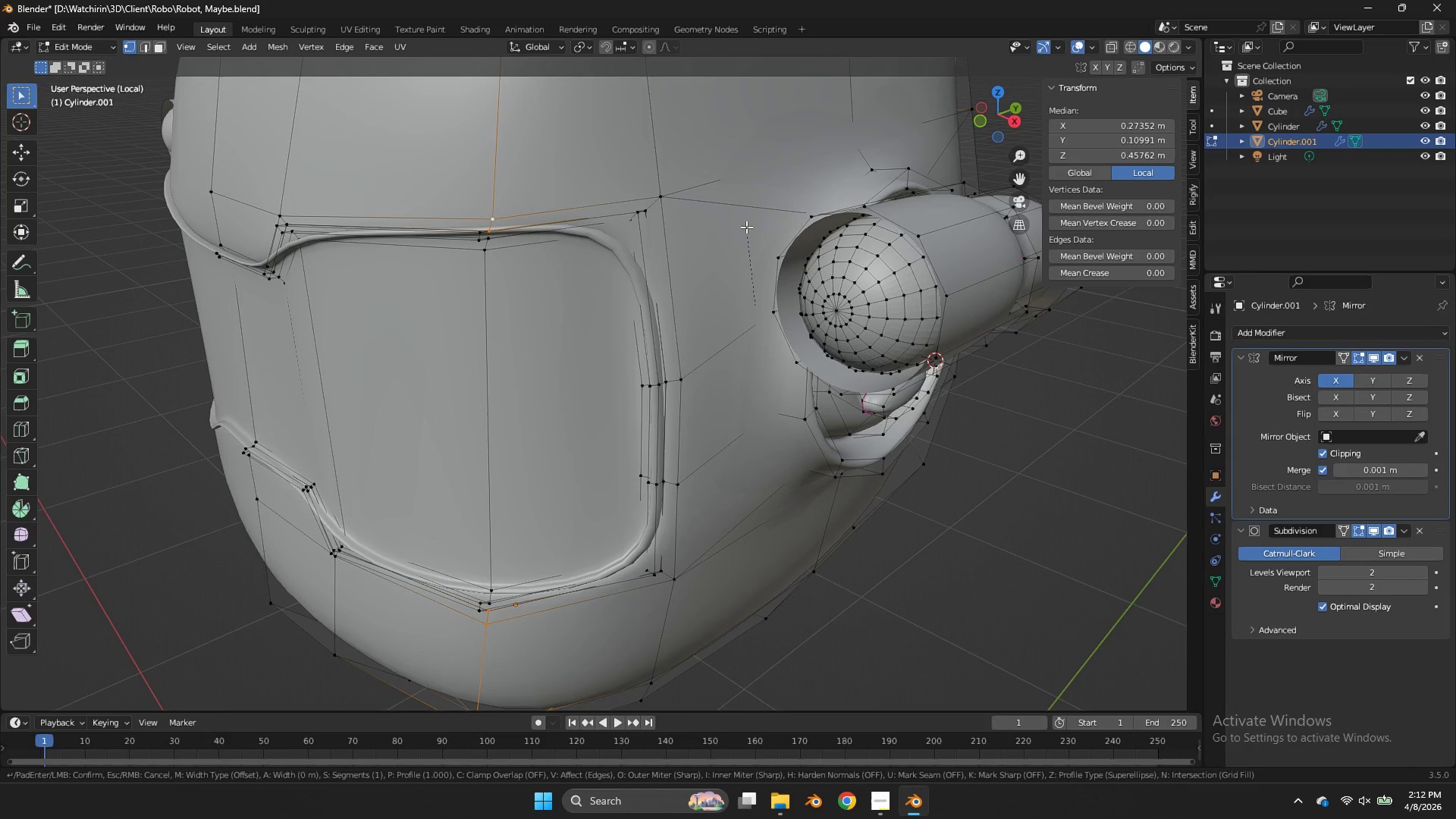 
right_click([746, 227])
 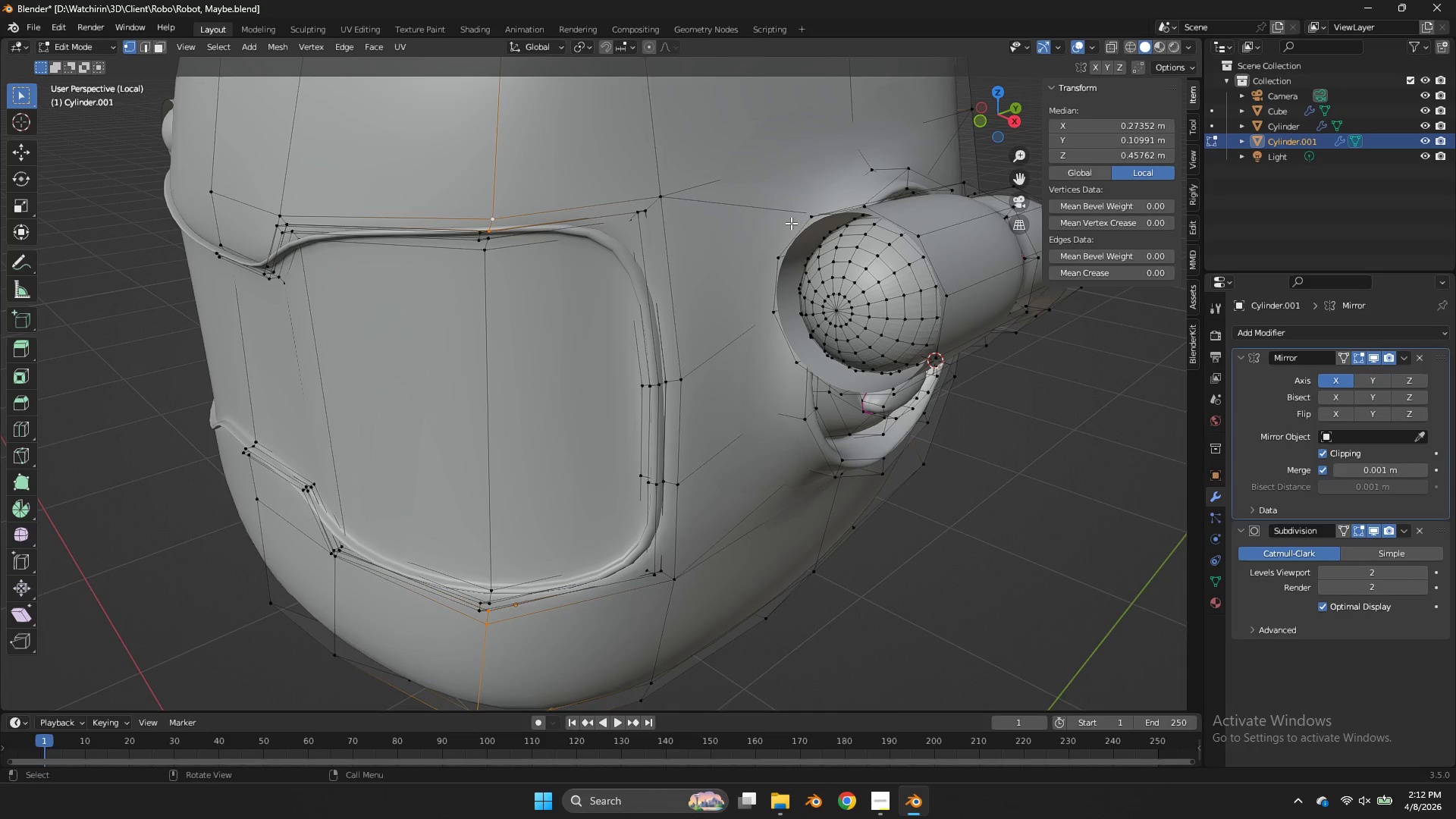 
key(G)
 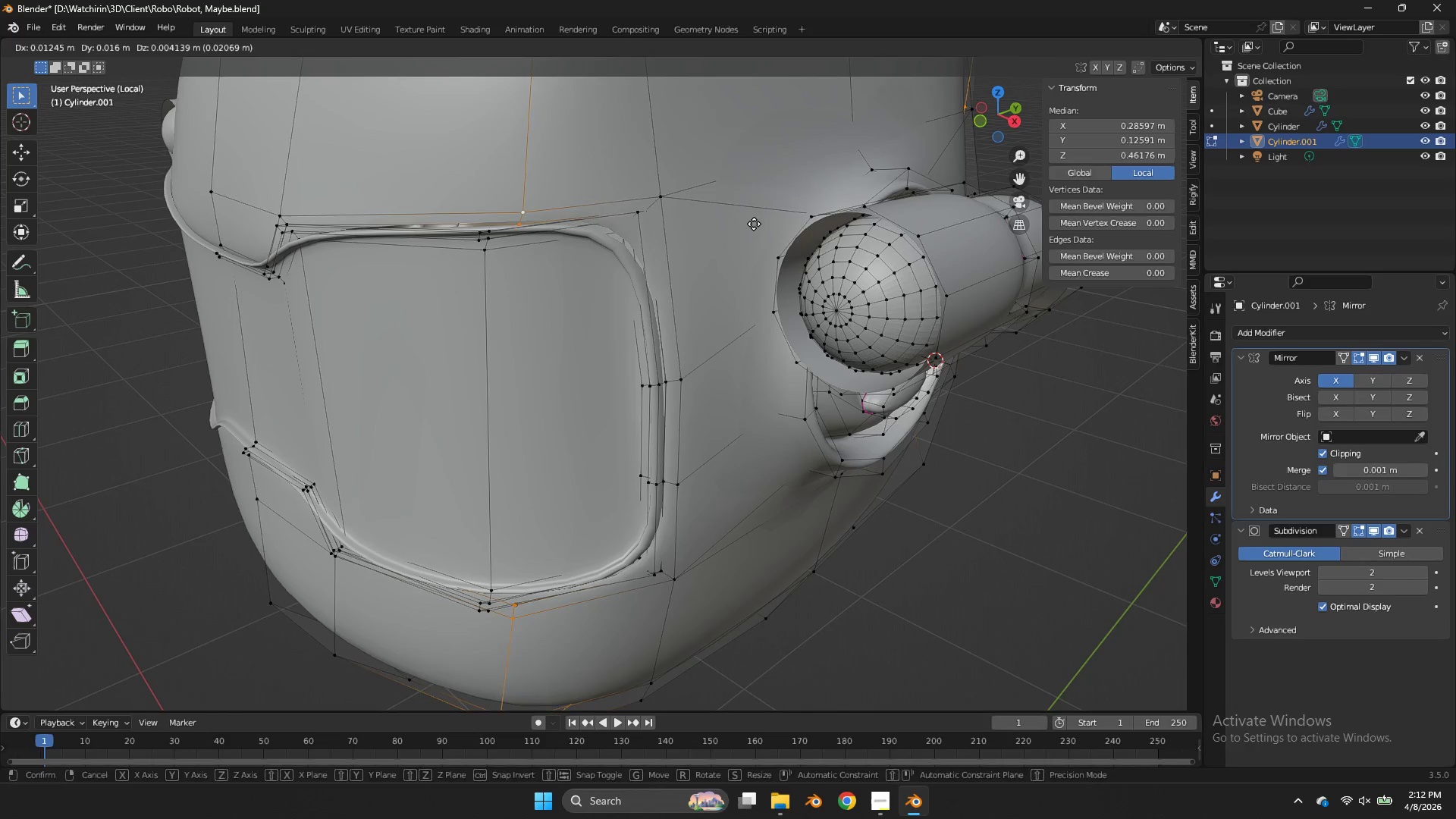 
right_click([754, 224])
 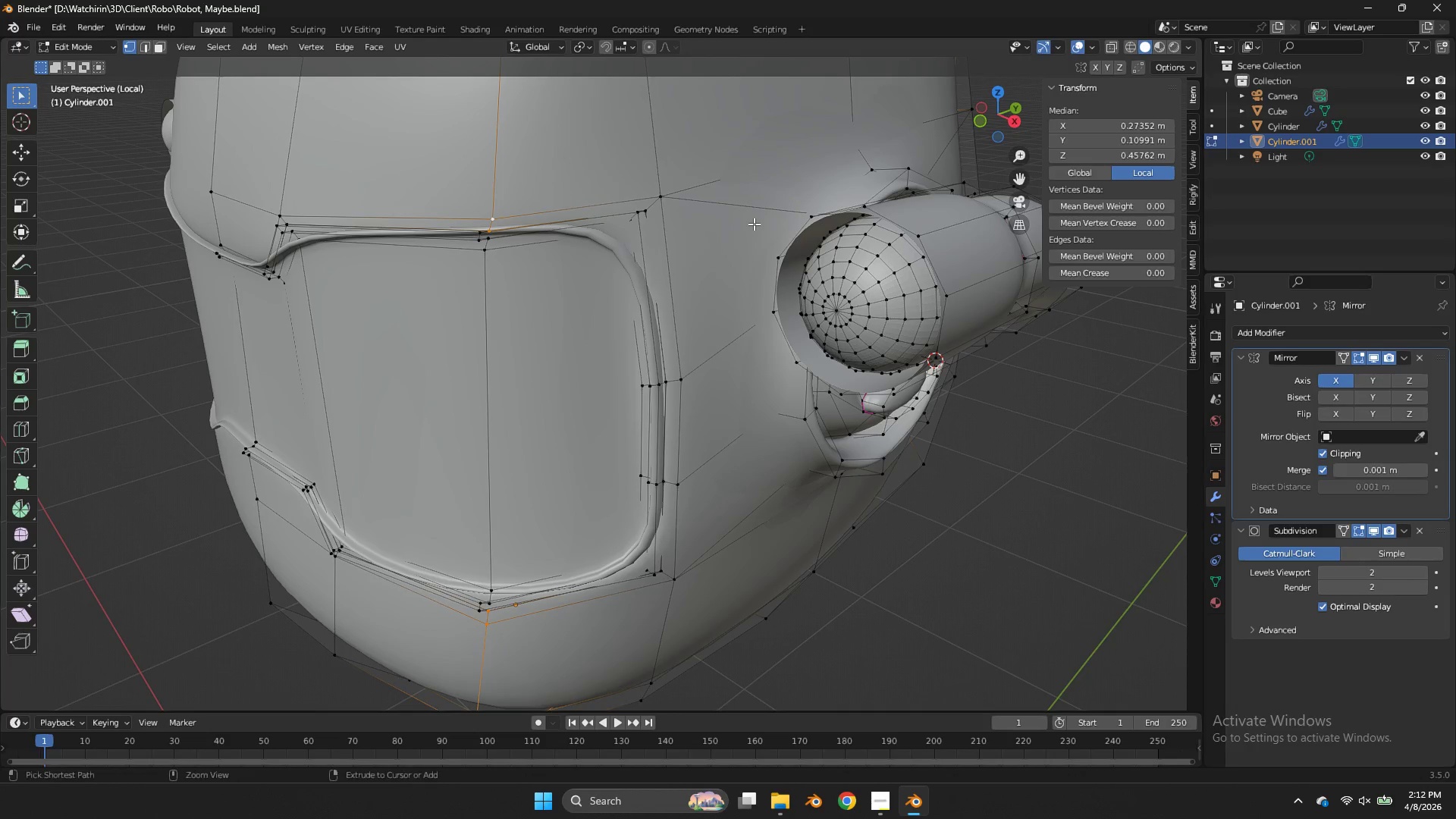 
key(Control+B)
 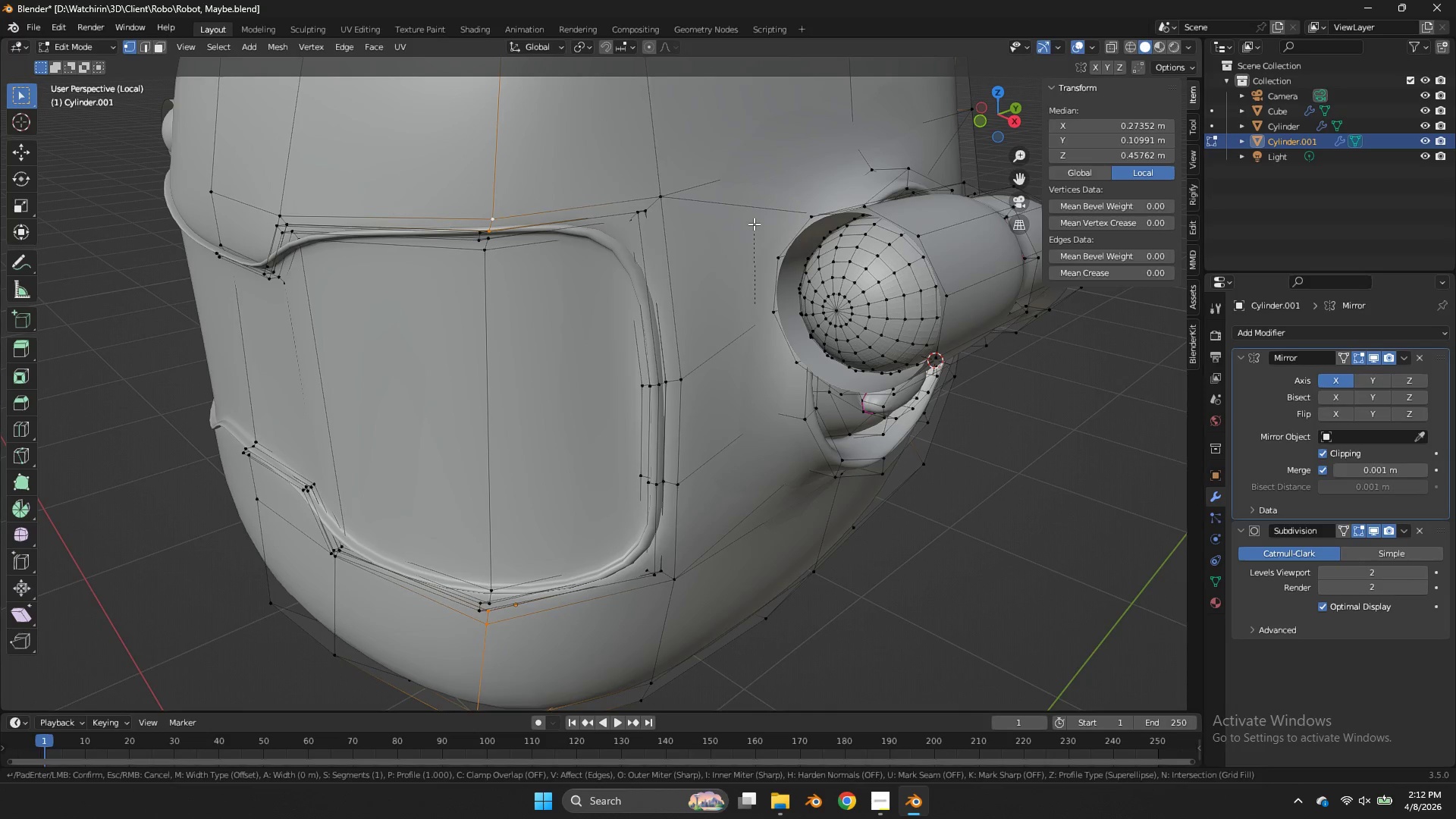 
right_click([754, 224])
 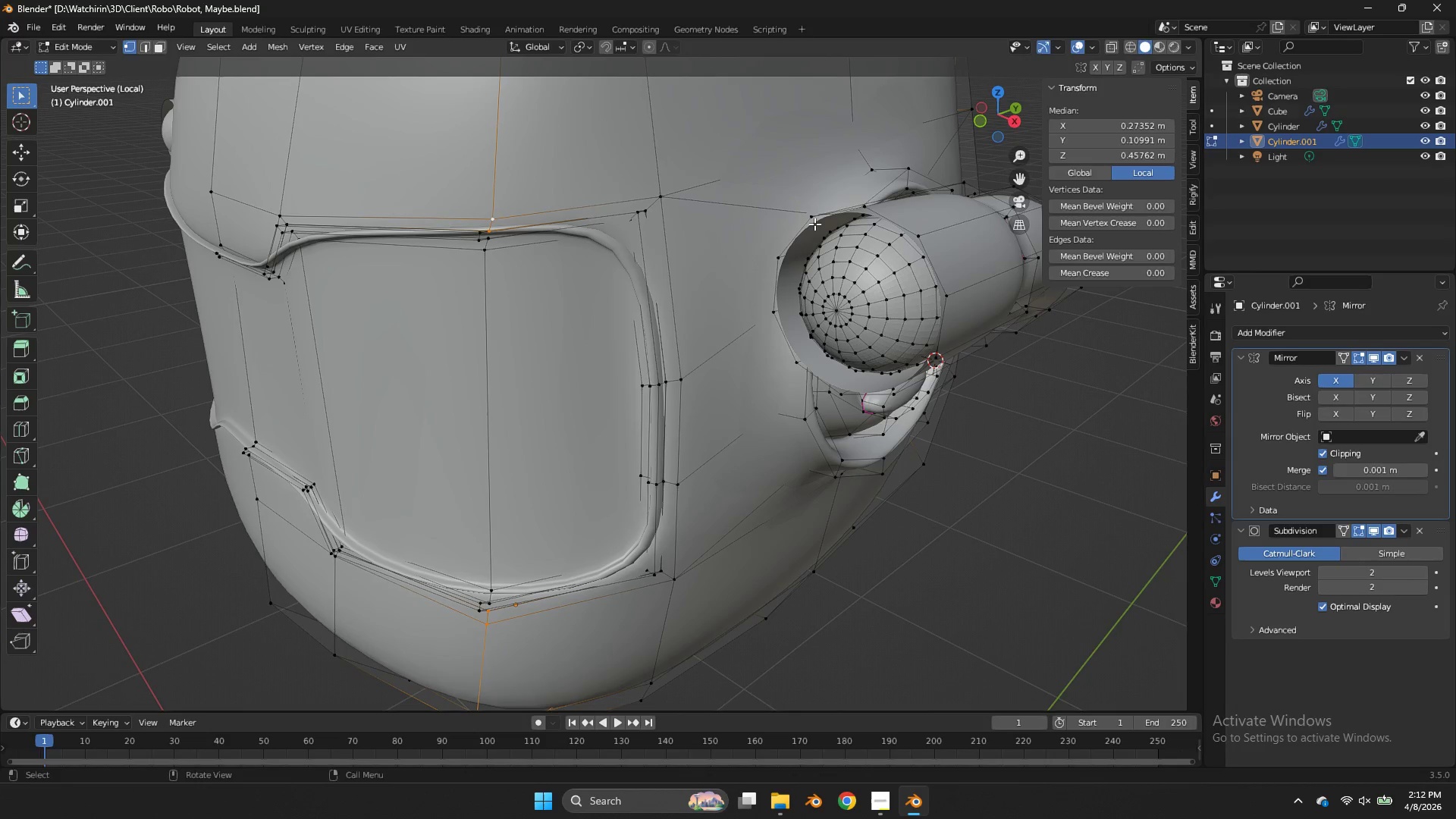 
key(S)
 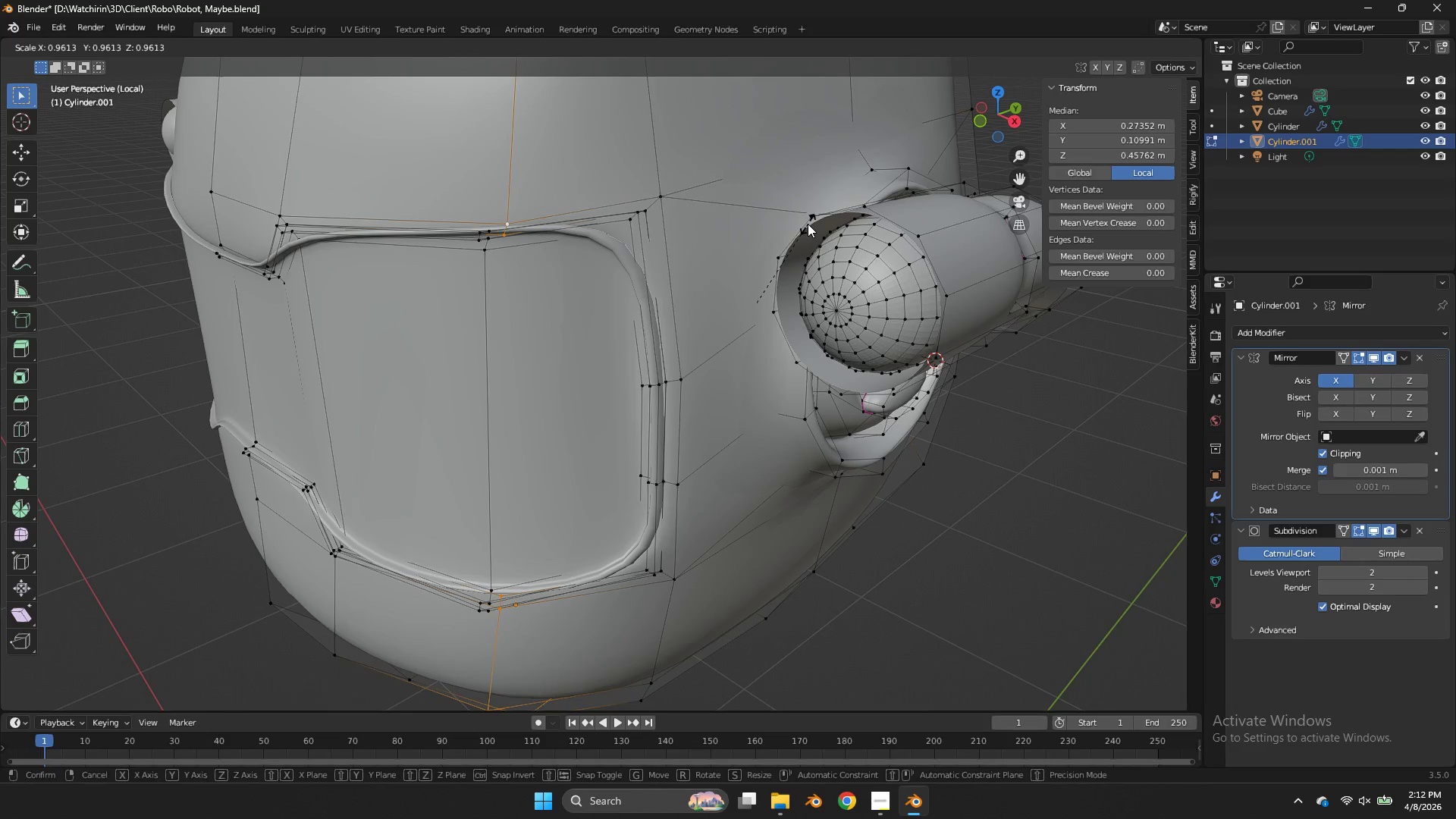 
right_click([807, 224])
 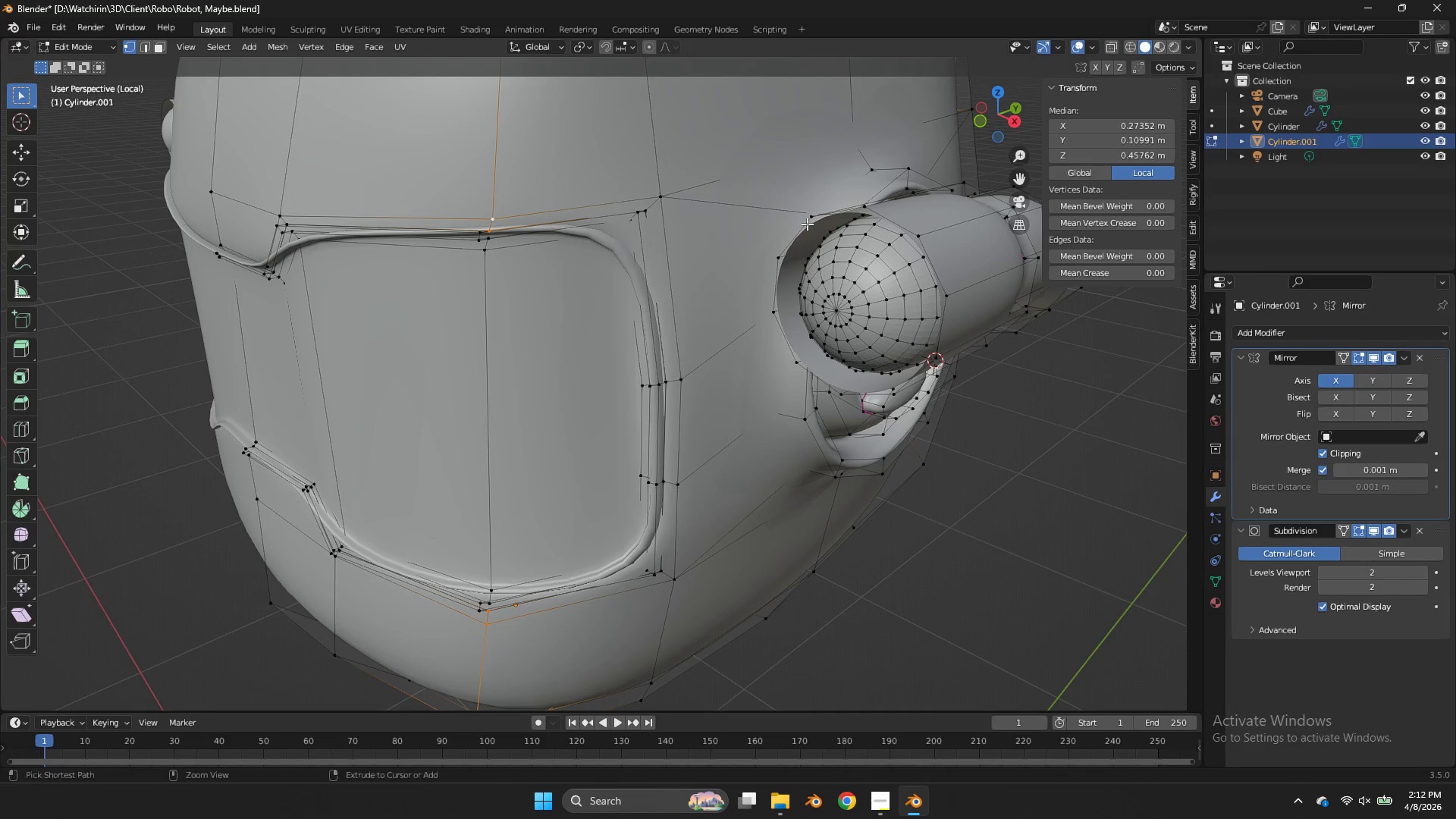 
key(Control+ControlLeft)
 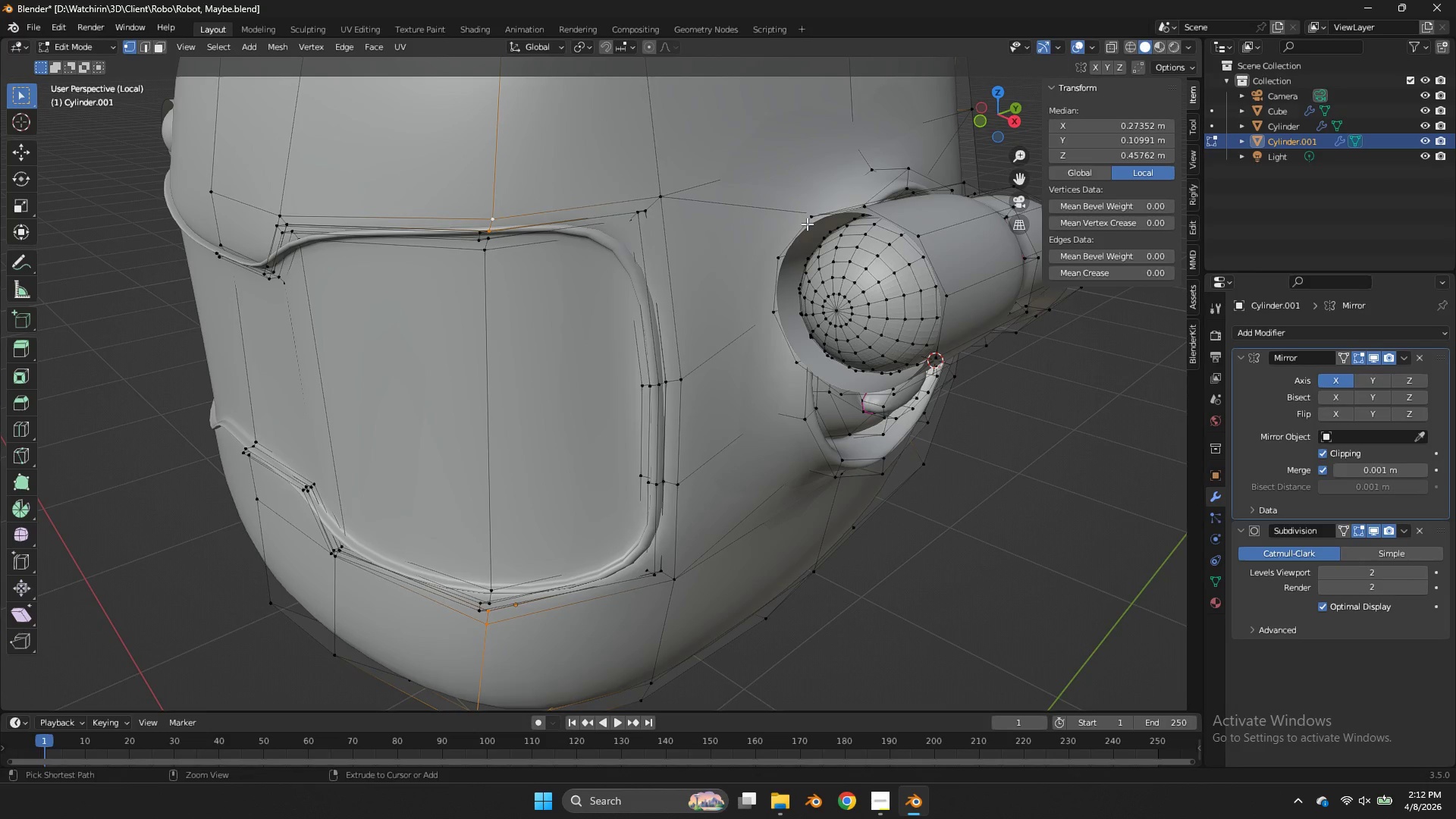 
key(Control+B)
 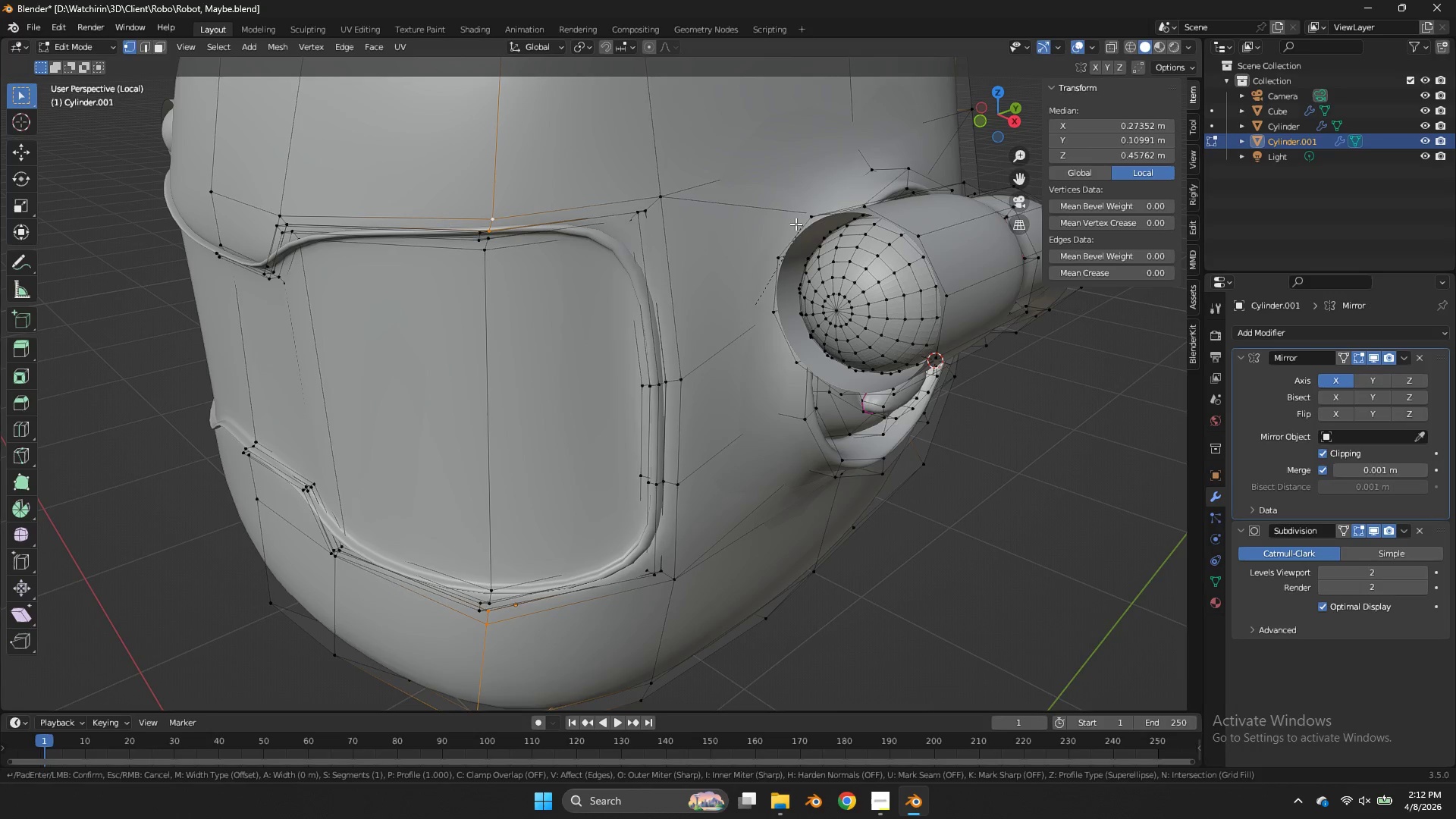 
hold_key(key=ShiftLeft, duration=3.14)
left_click([730, 200])
 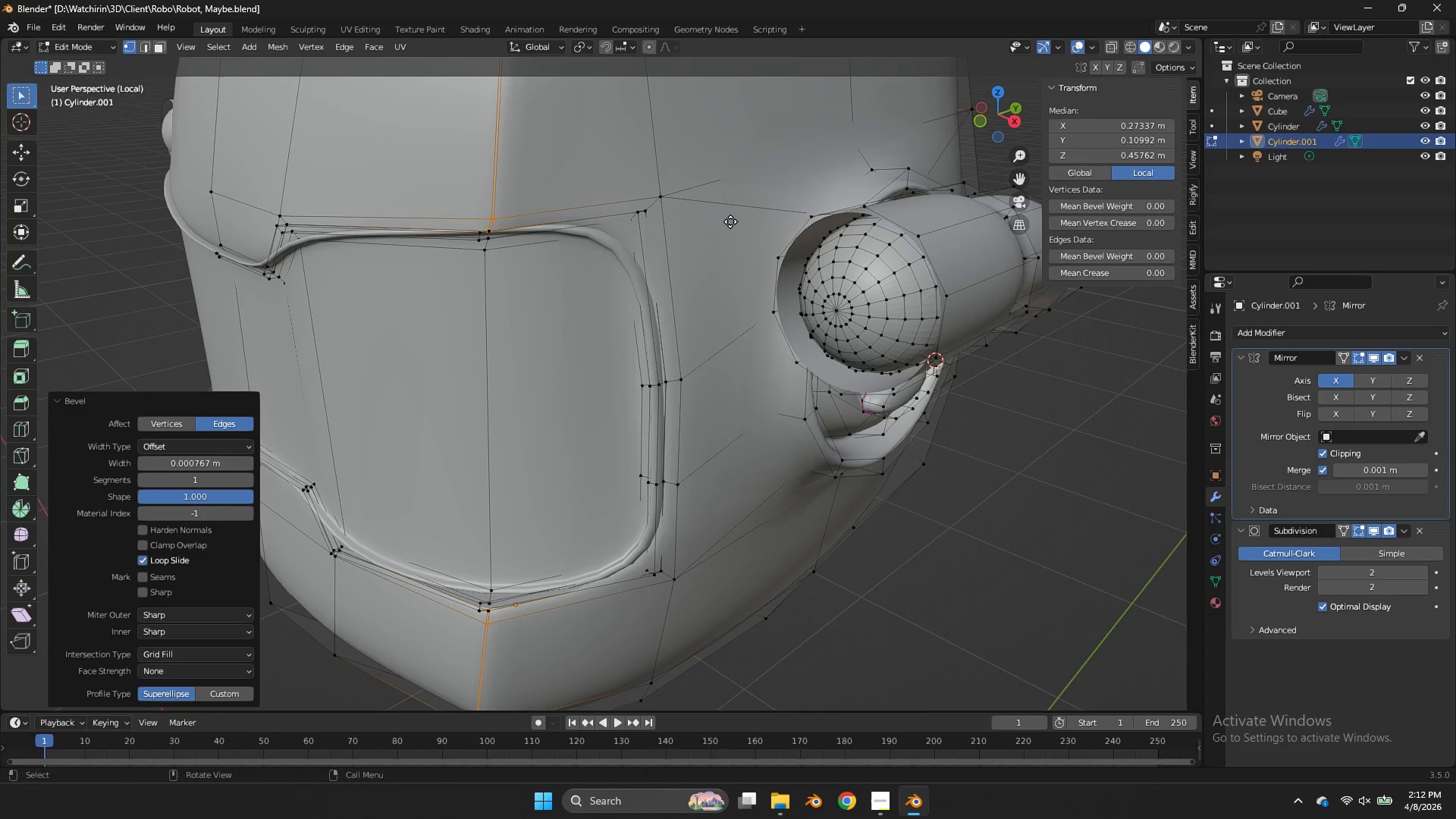 
key(E)
 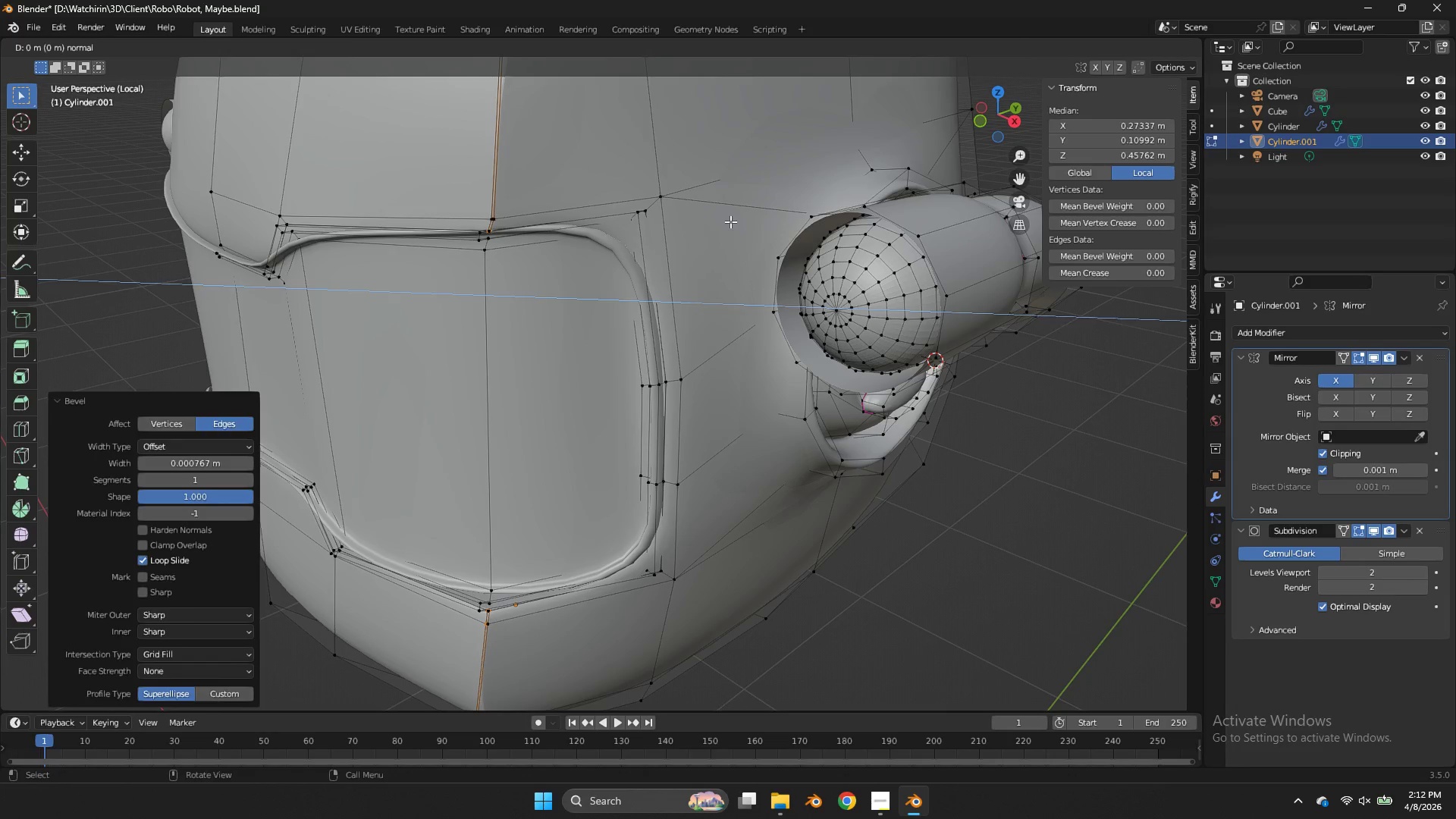 
right_click([730, 221])
 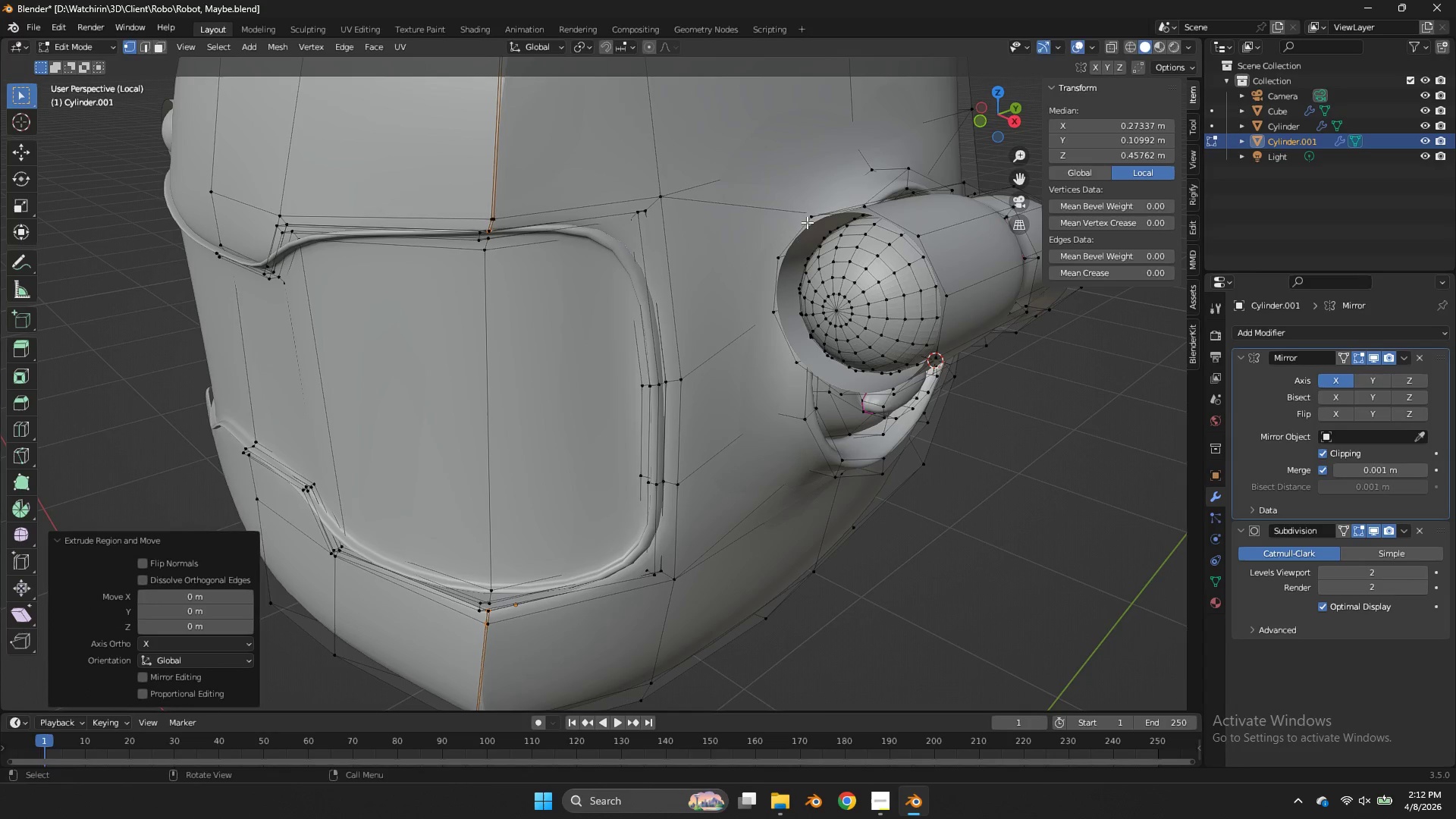 
key(S)
 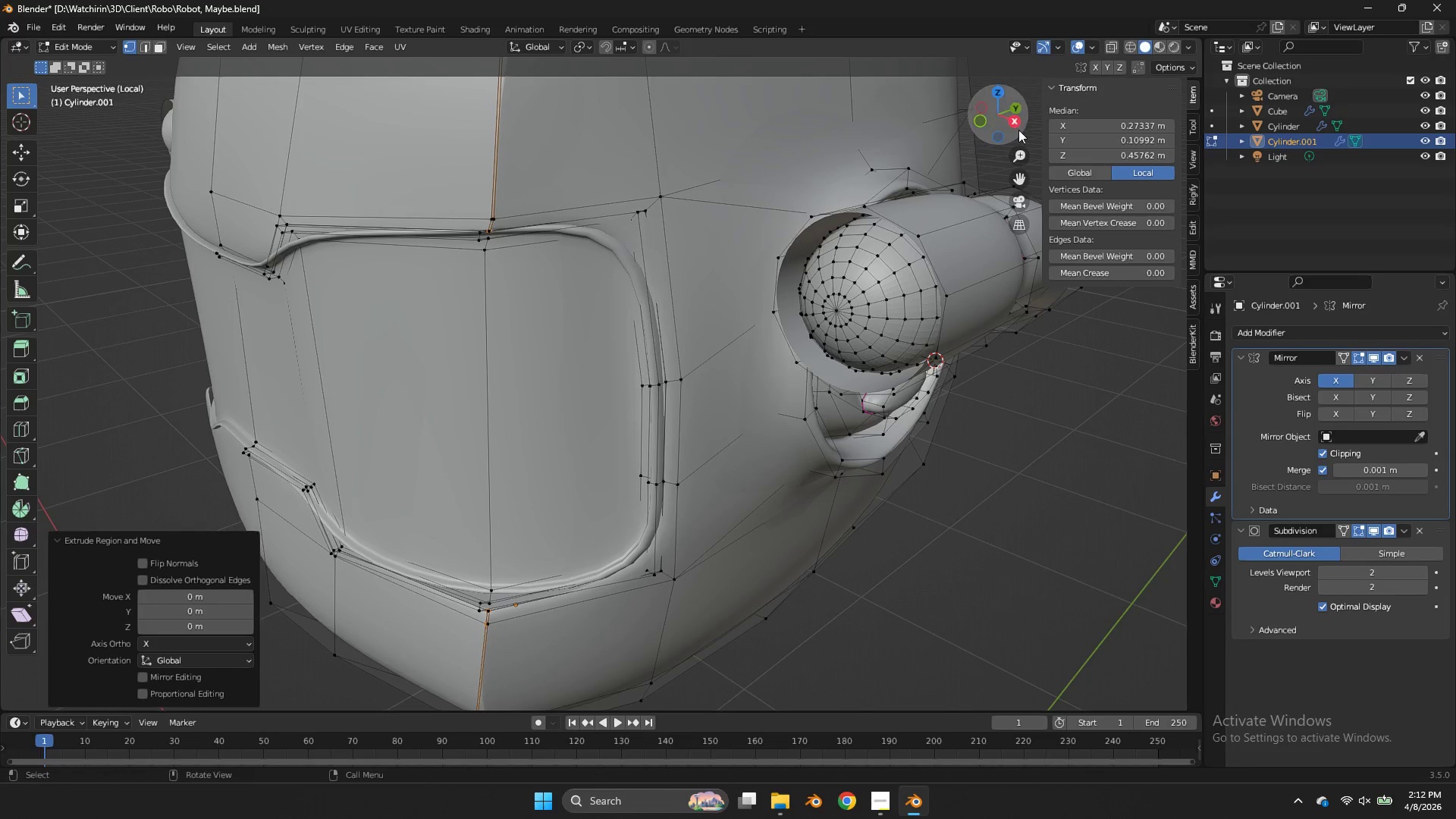 
left_click_drag(start_coordinate=[1013, 129], to_coordinate=[1099, 176])
 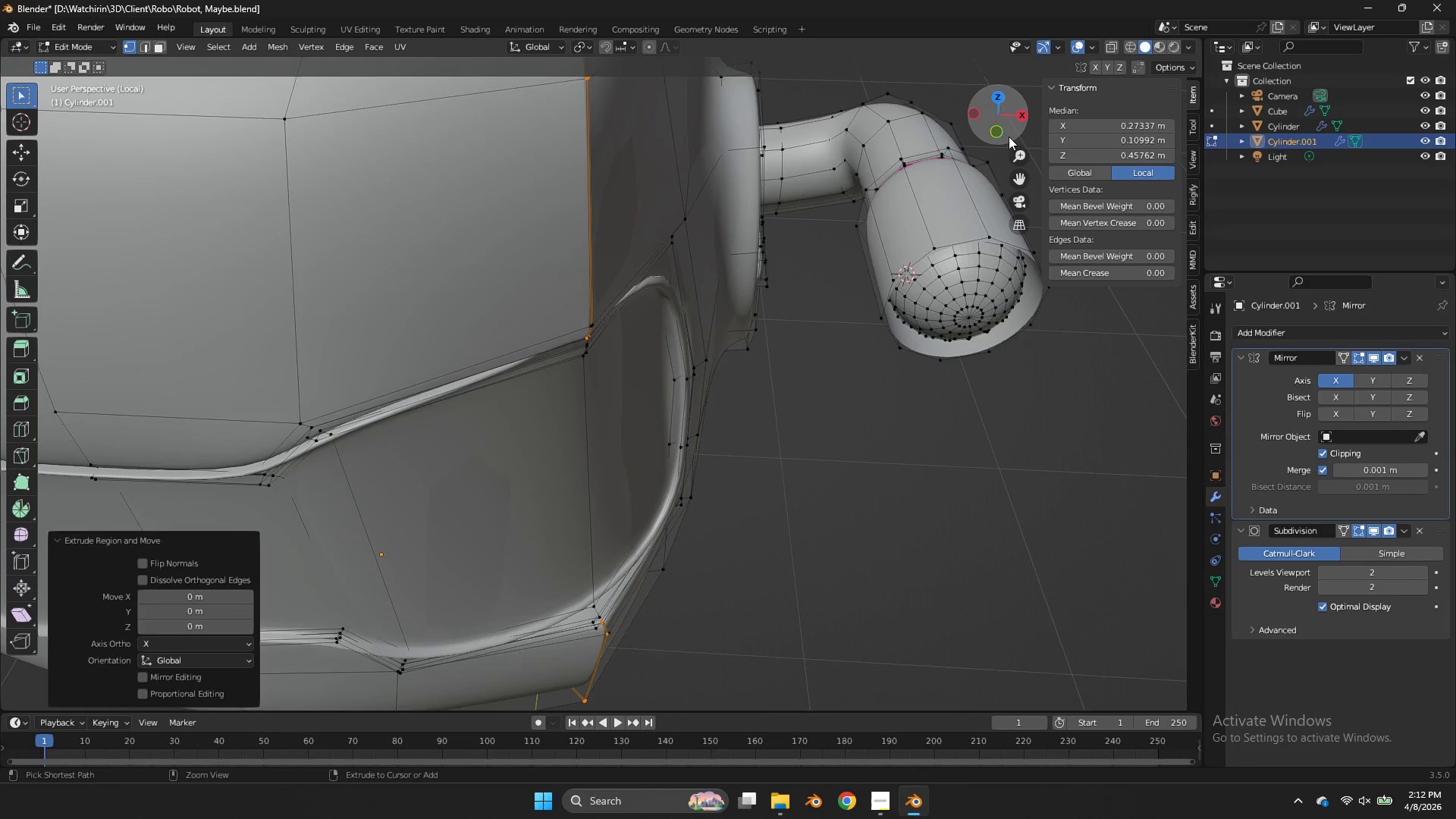 
key(Control+Z)
 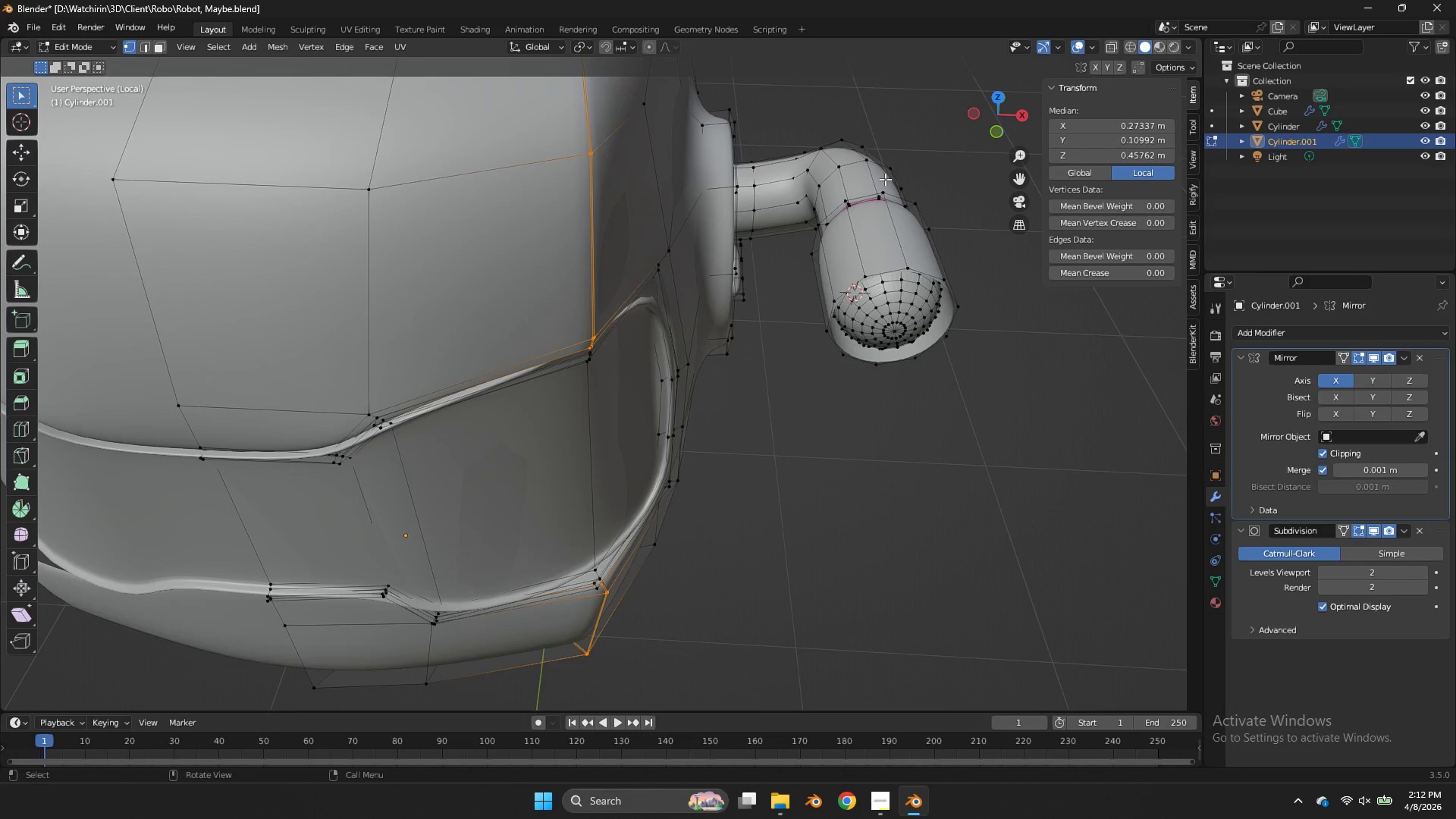 
key(Alt+AltLeft)
 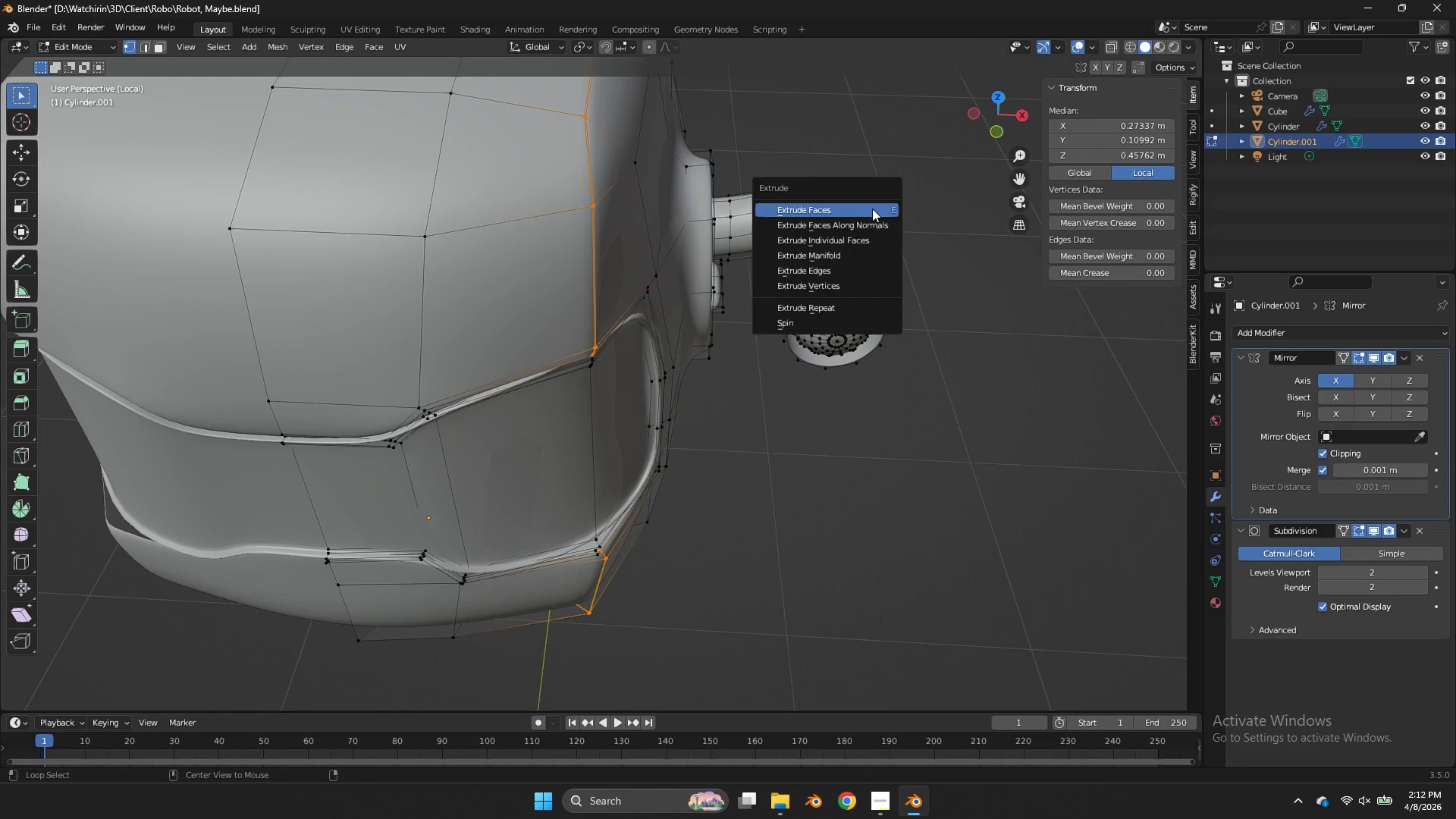 
key(Alt+E)
 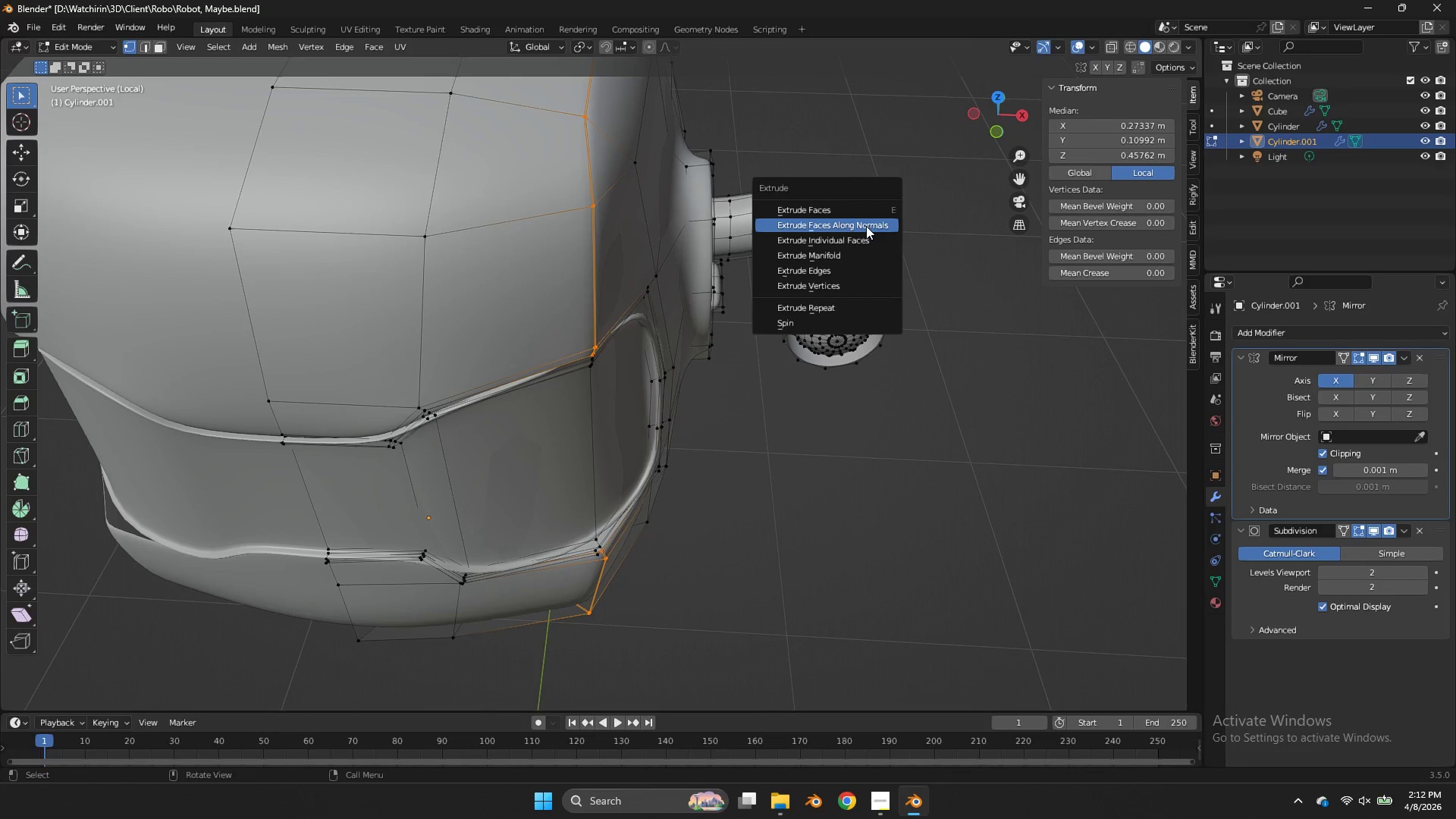 
scroll: coordinate [883, 190], scroll_direction: down, amount: 2.0
 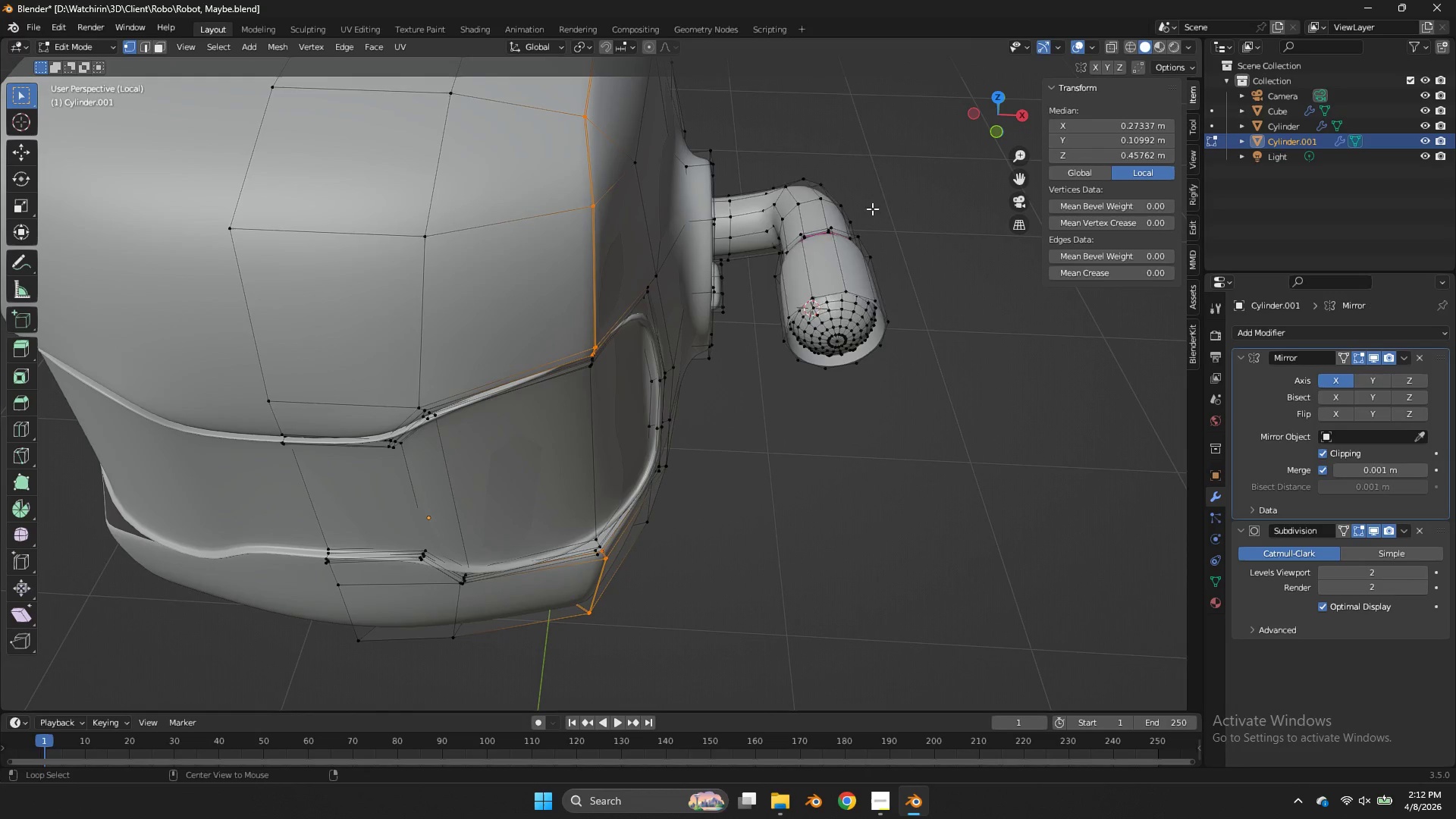 
left_click([866, 226])
 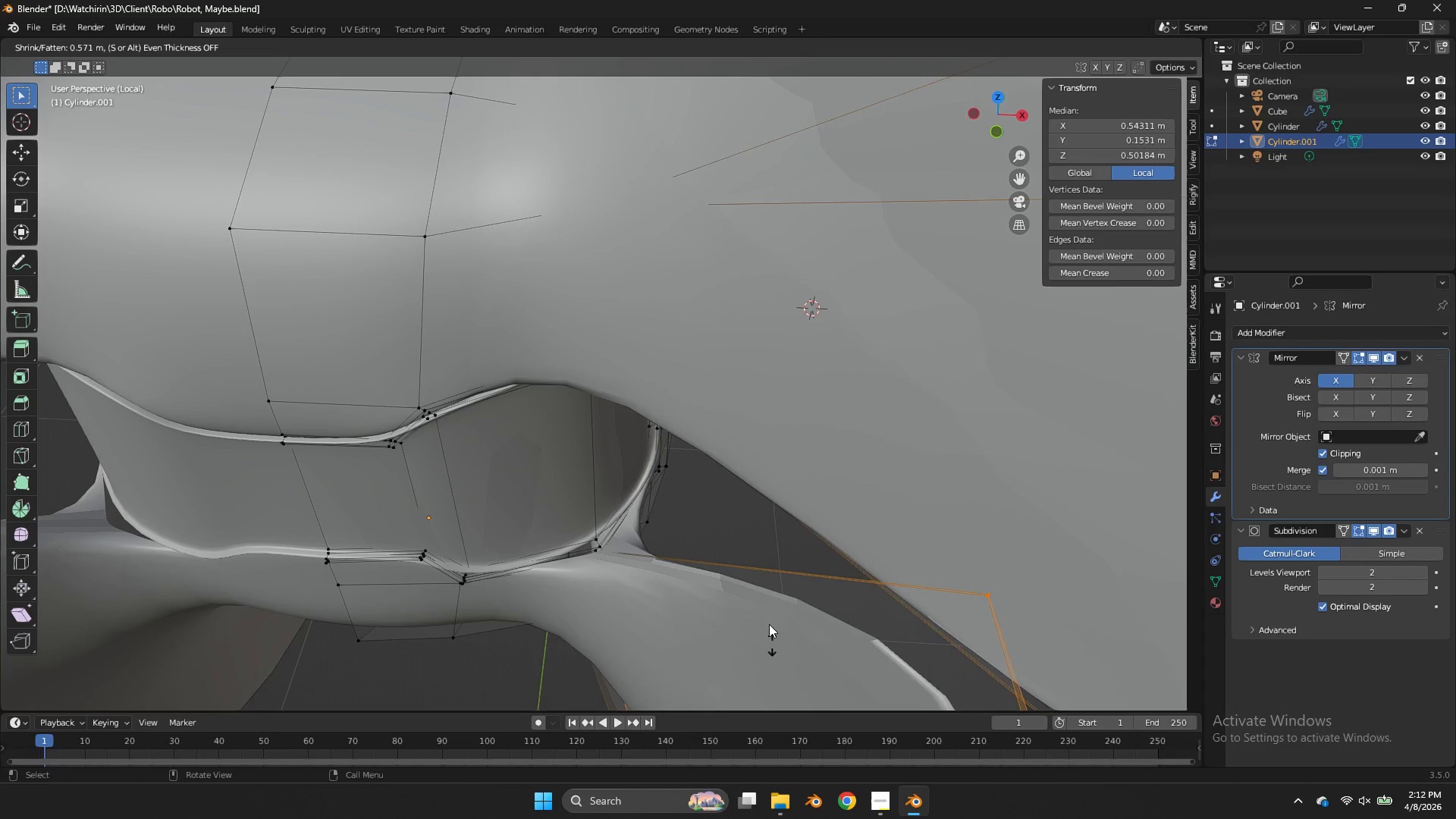 
wait(6.58)
 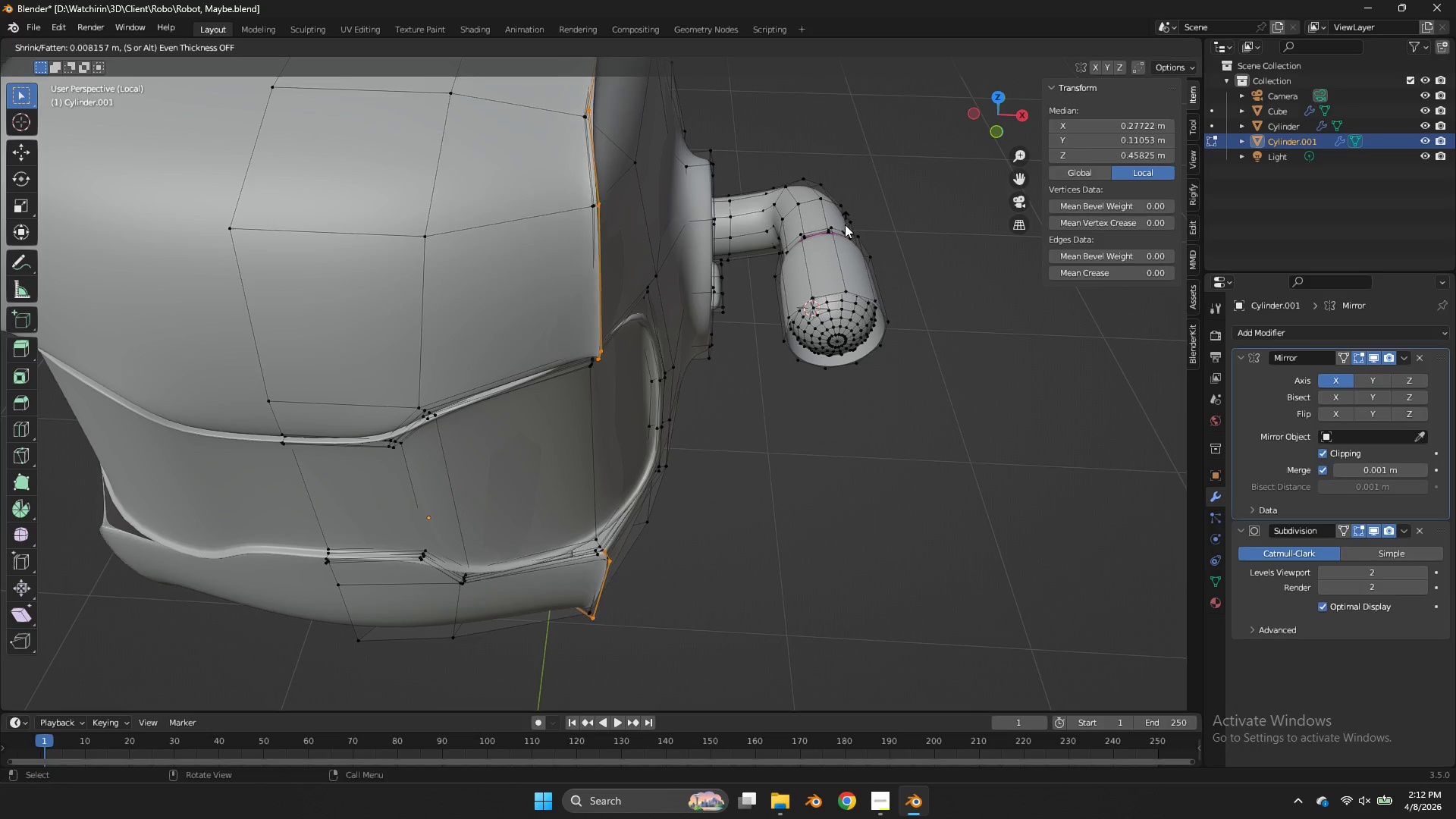 
key(G)
 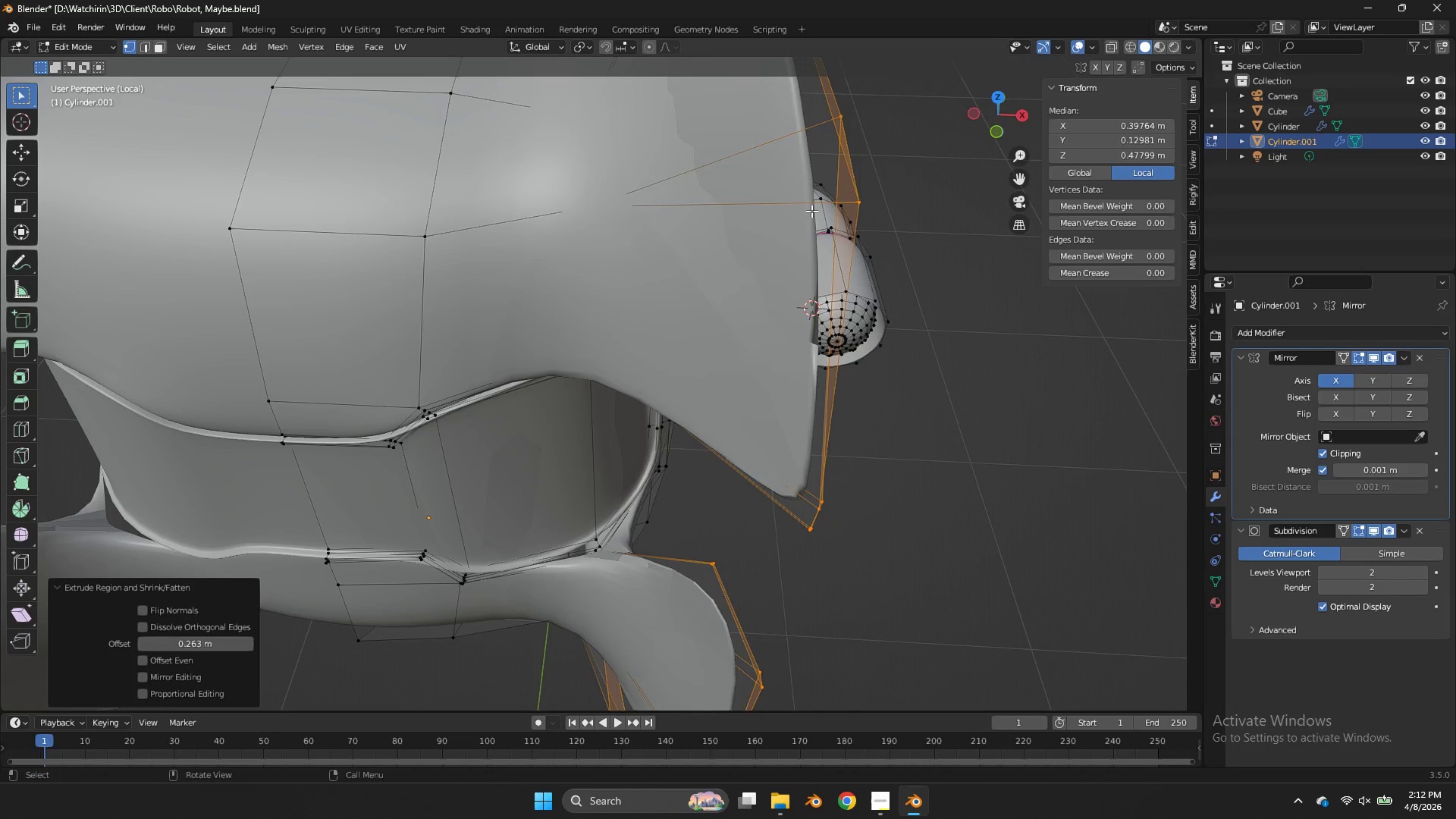 
left_click([871, 206])
 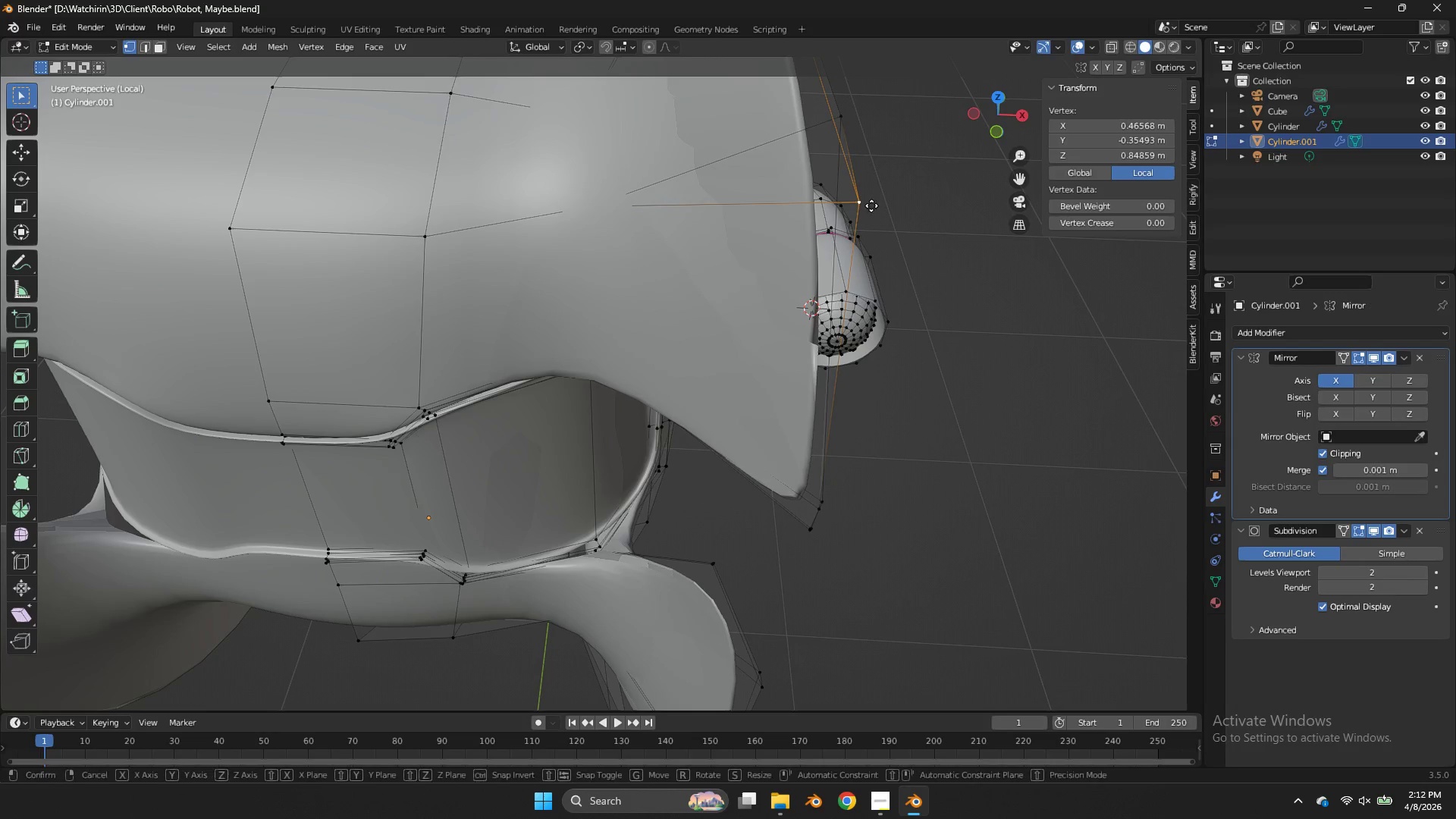 
type(gg)
 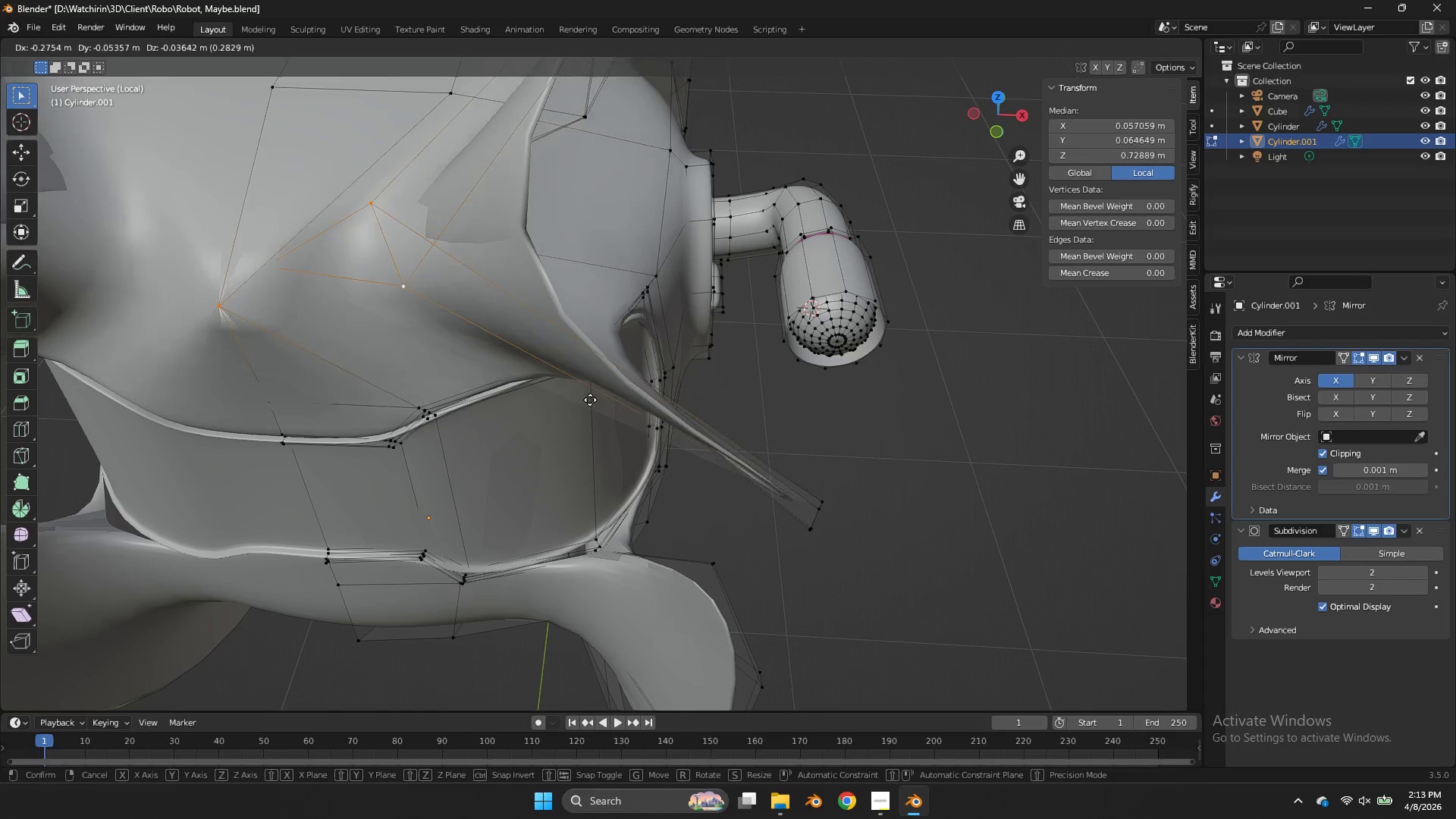 
hold_key(key=AltLeft, duration=1.8)
left_click_drag(start_coordinate=[828, 455], to_coordinate=[827, 471])
 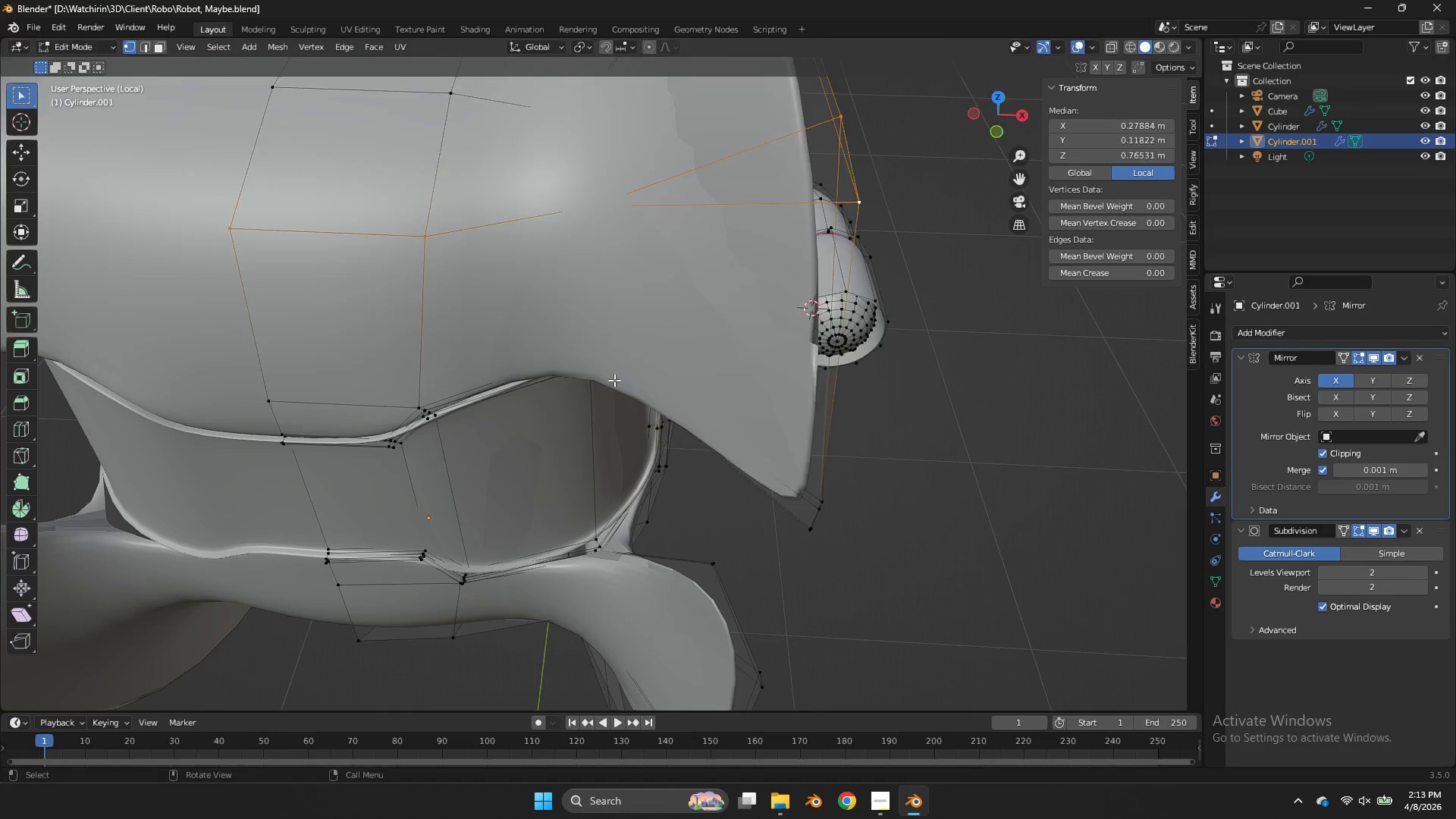 
scroll: coordinate [693, 318], scroll_direction: down, amount: 4.0
 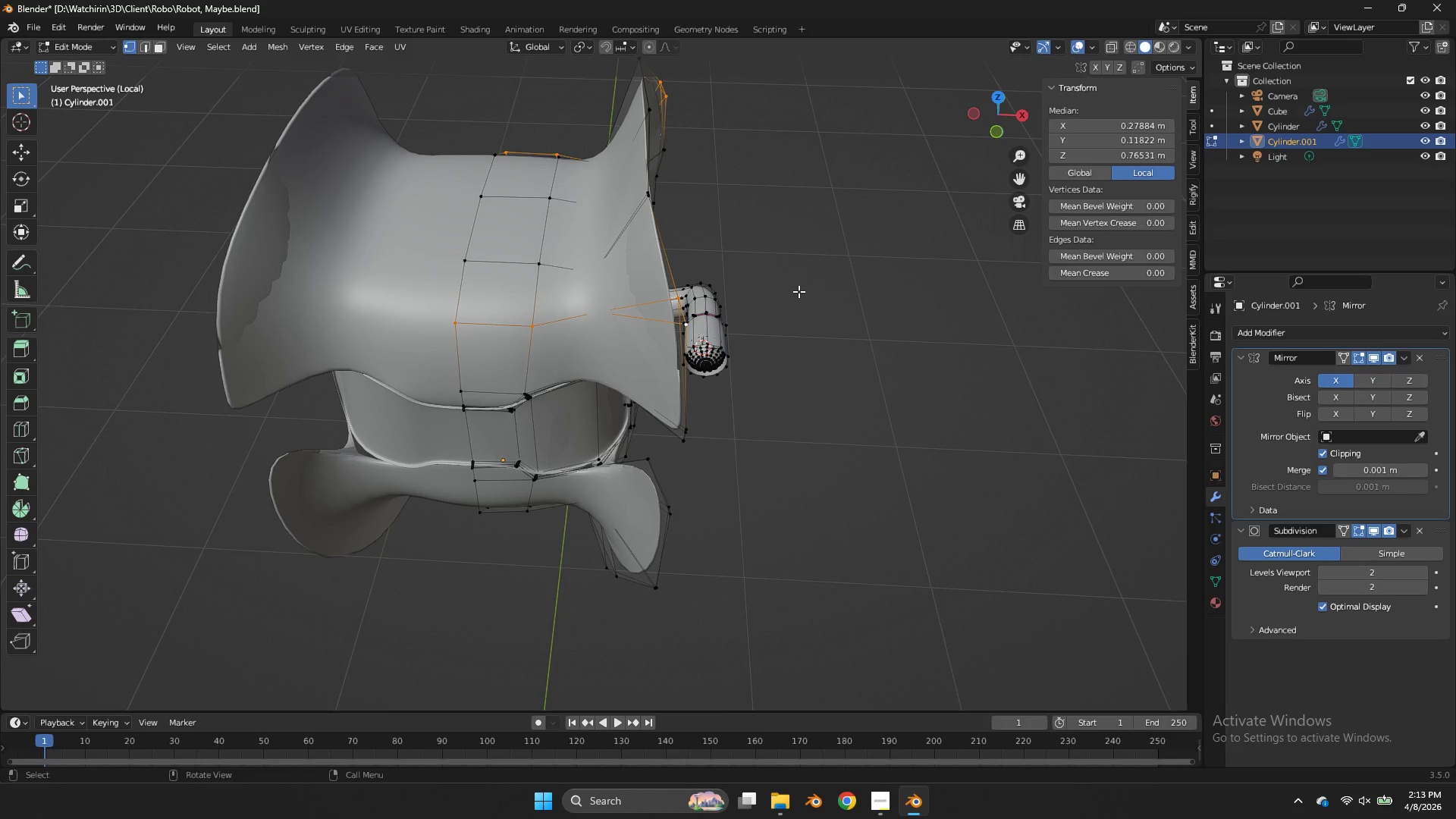 
key(Control+Z)
 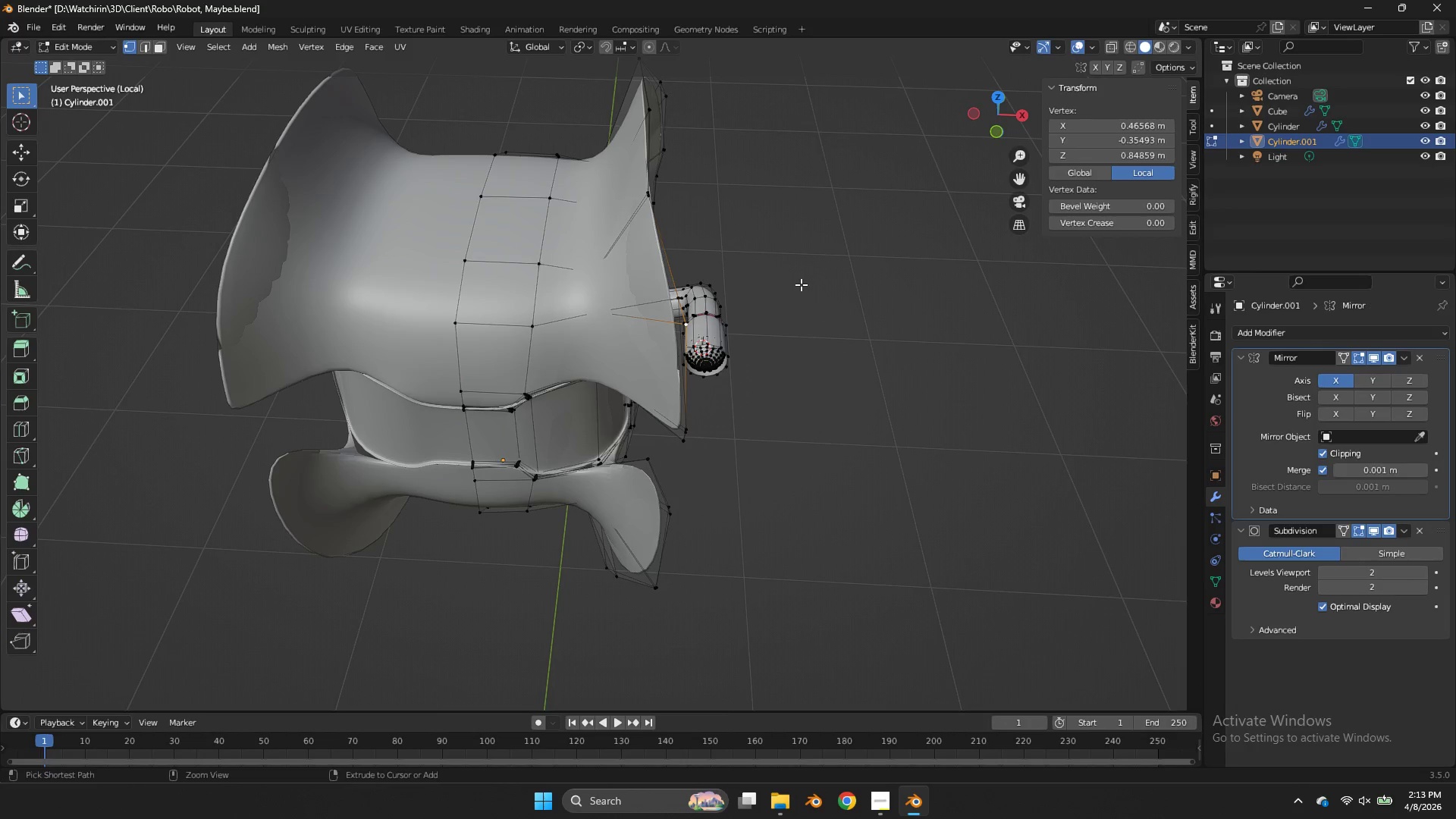 
key(Control+Z)
 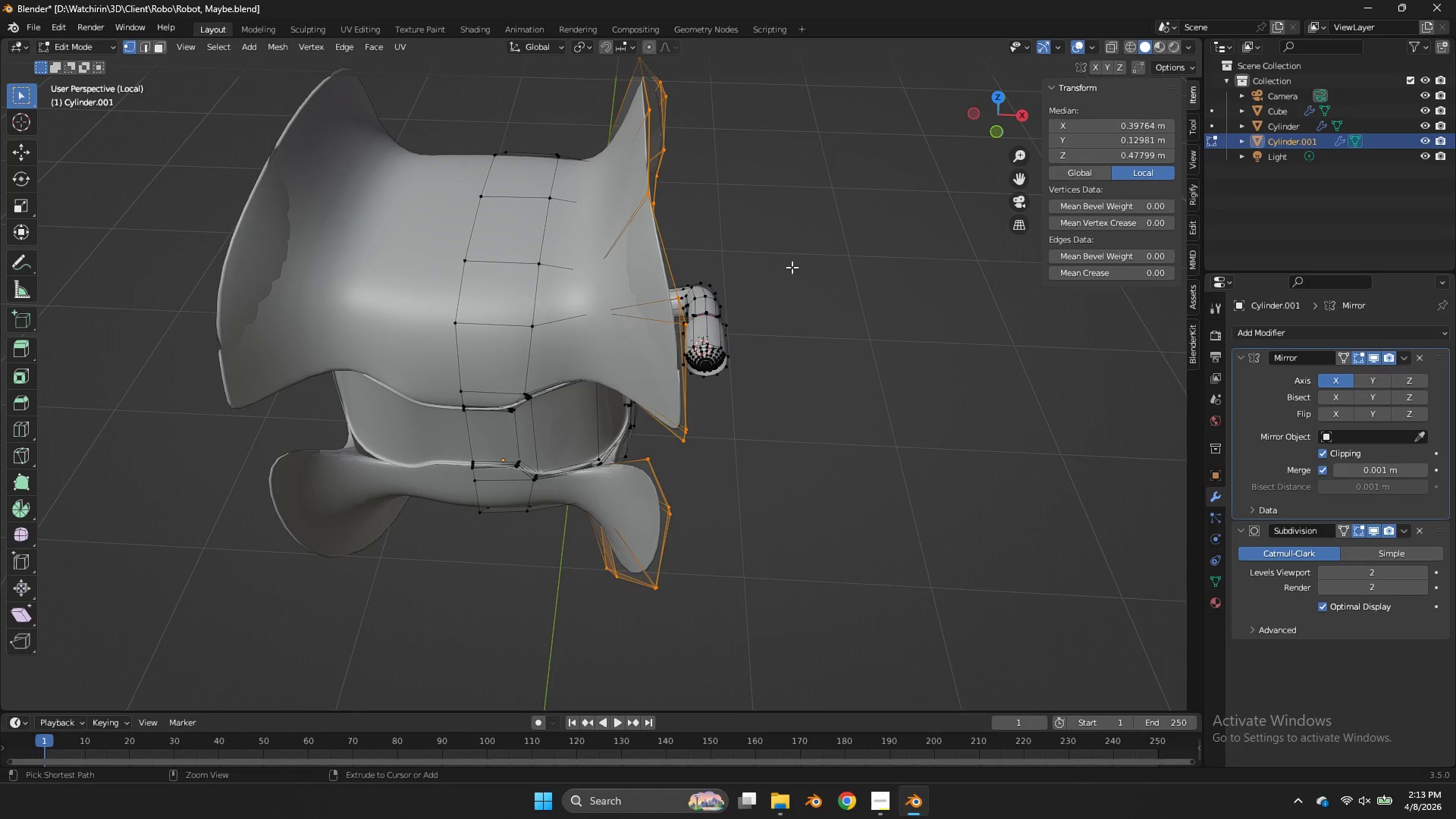 
key(Control+Z)
 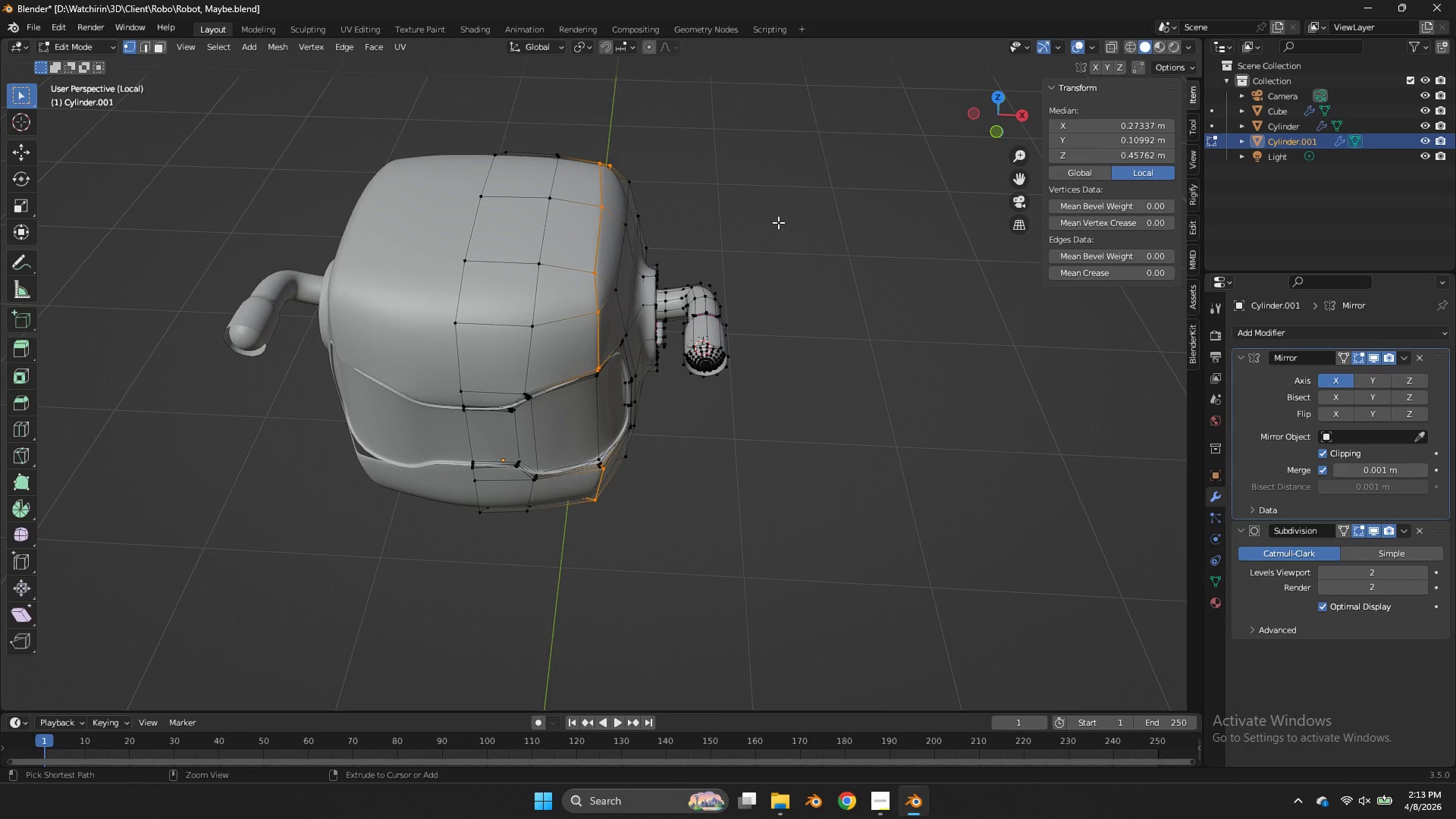 
key(Control+Z)
 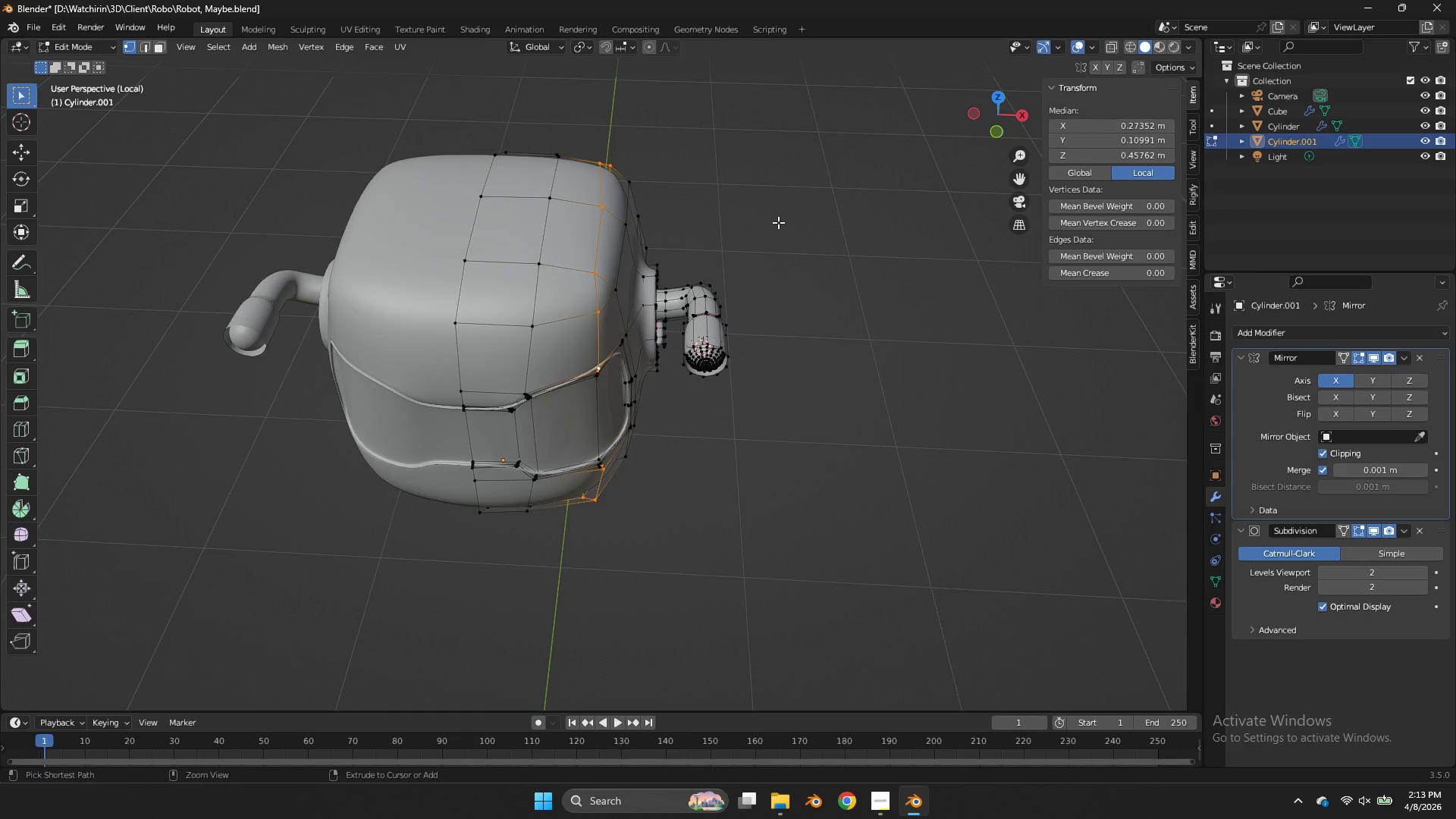 
scroll: coordinate [778, 222], scroll_direction: up, amount: 3.0
 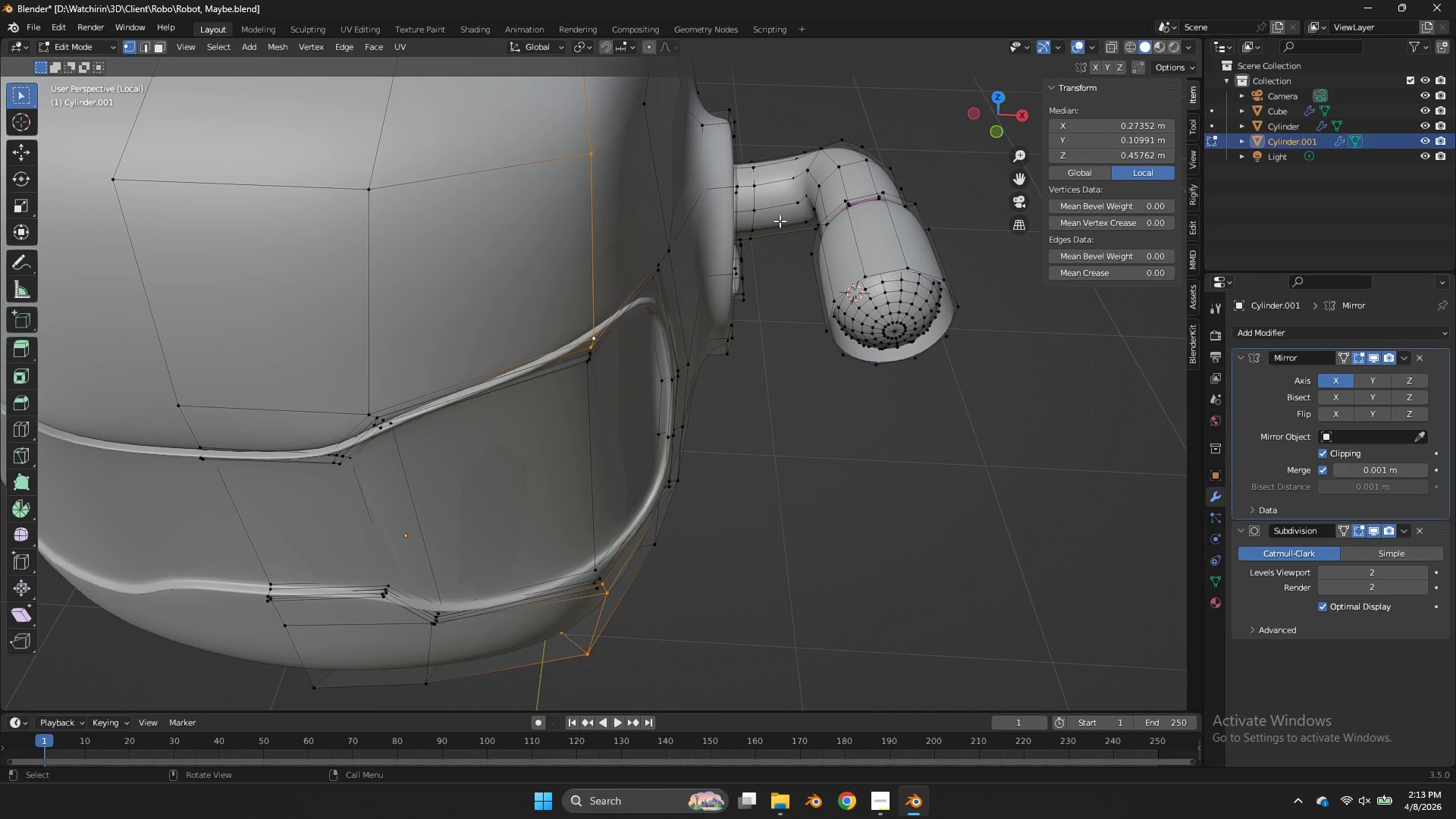 
key(Alt+AltLeft)
 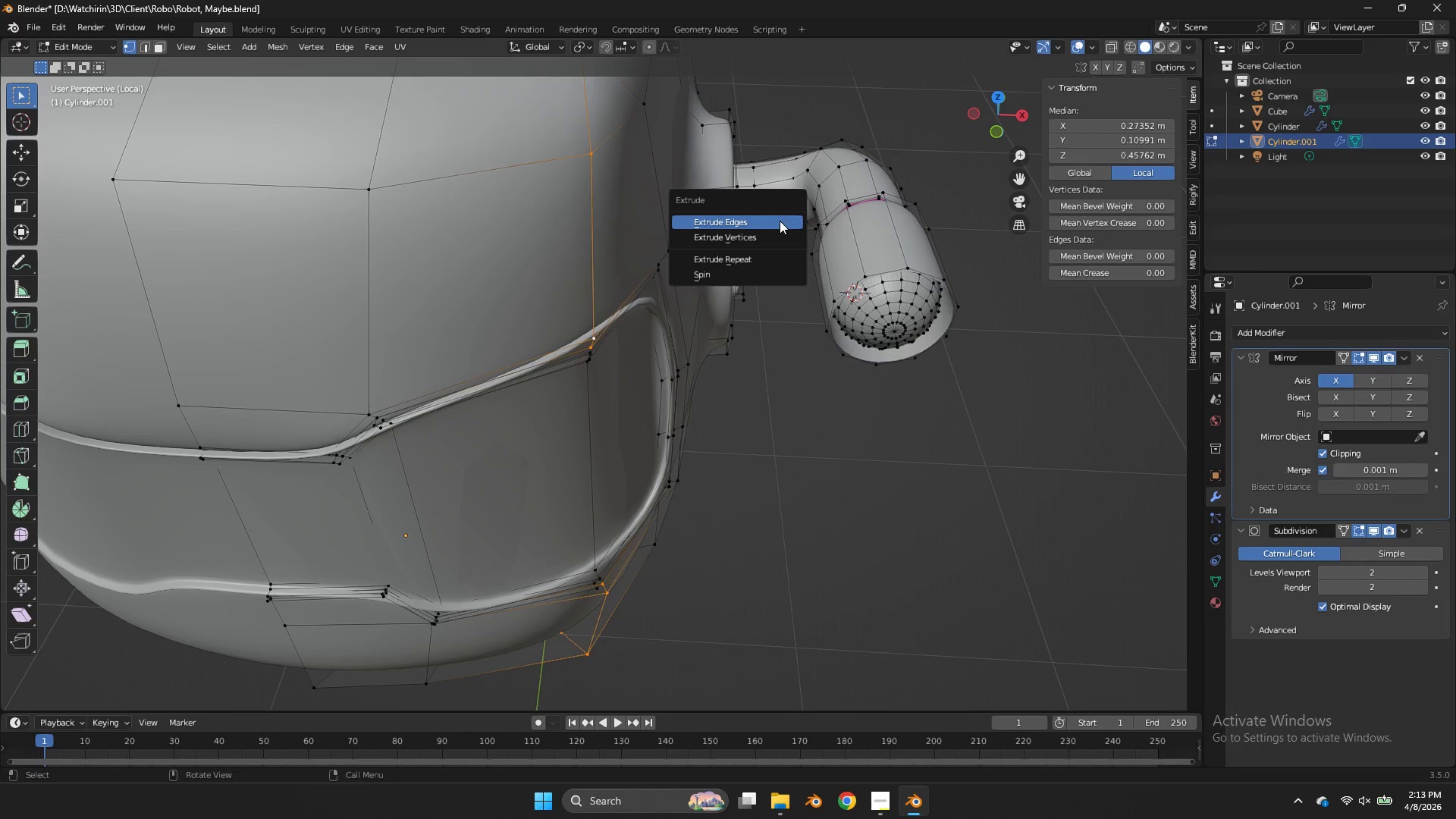 
key(Alt+E)
 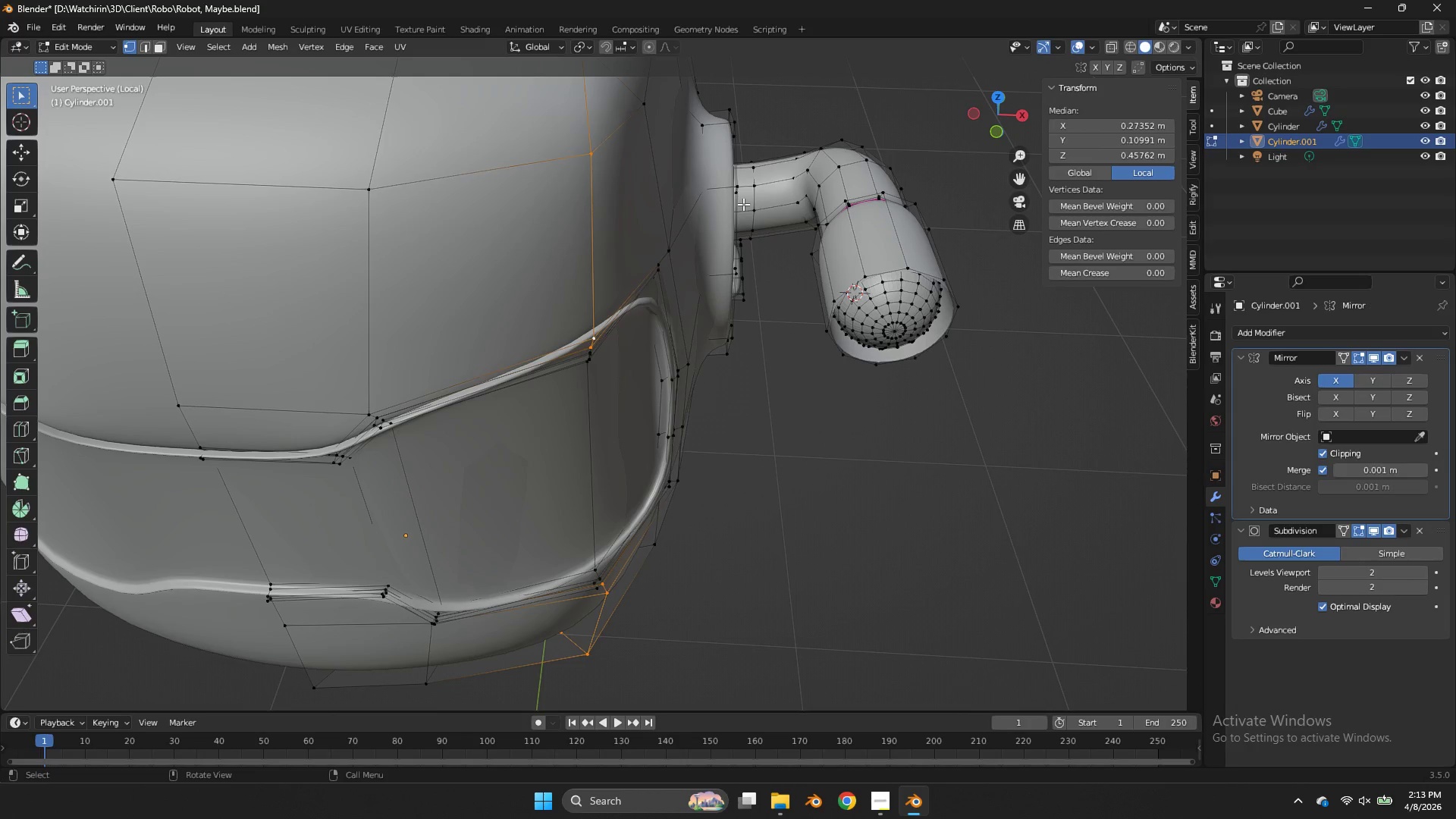 
key(Shift+E)
 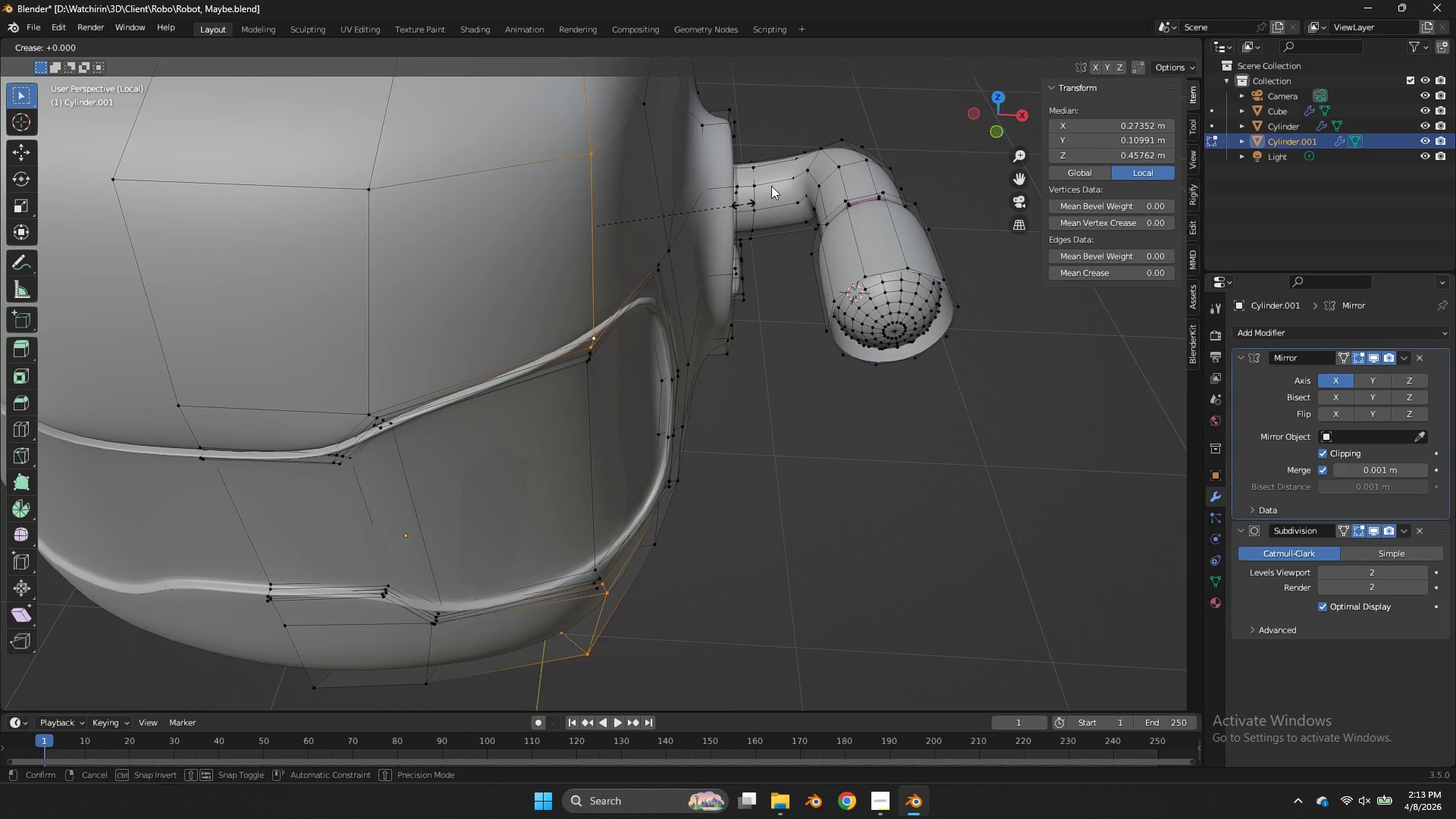 
right_click([771, 186])
 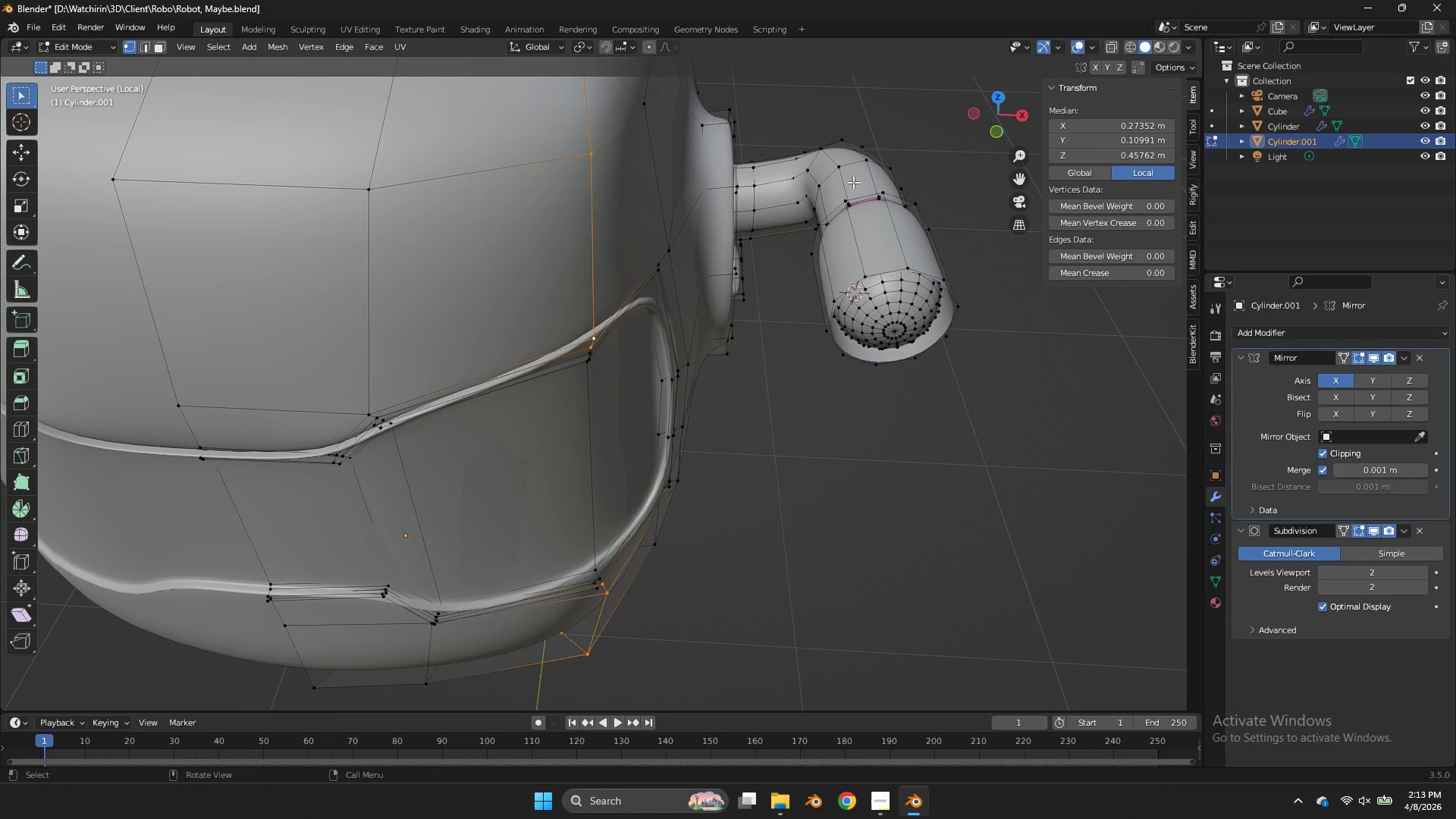 
key(Control+ControlLeft)
 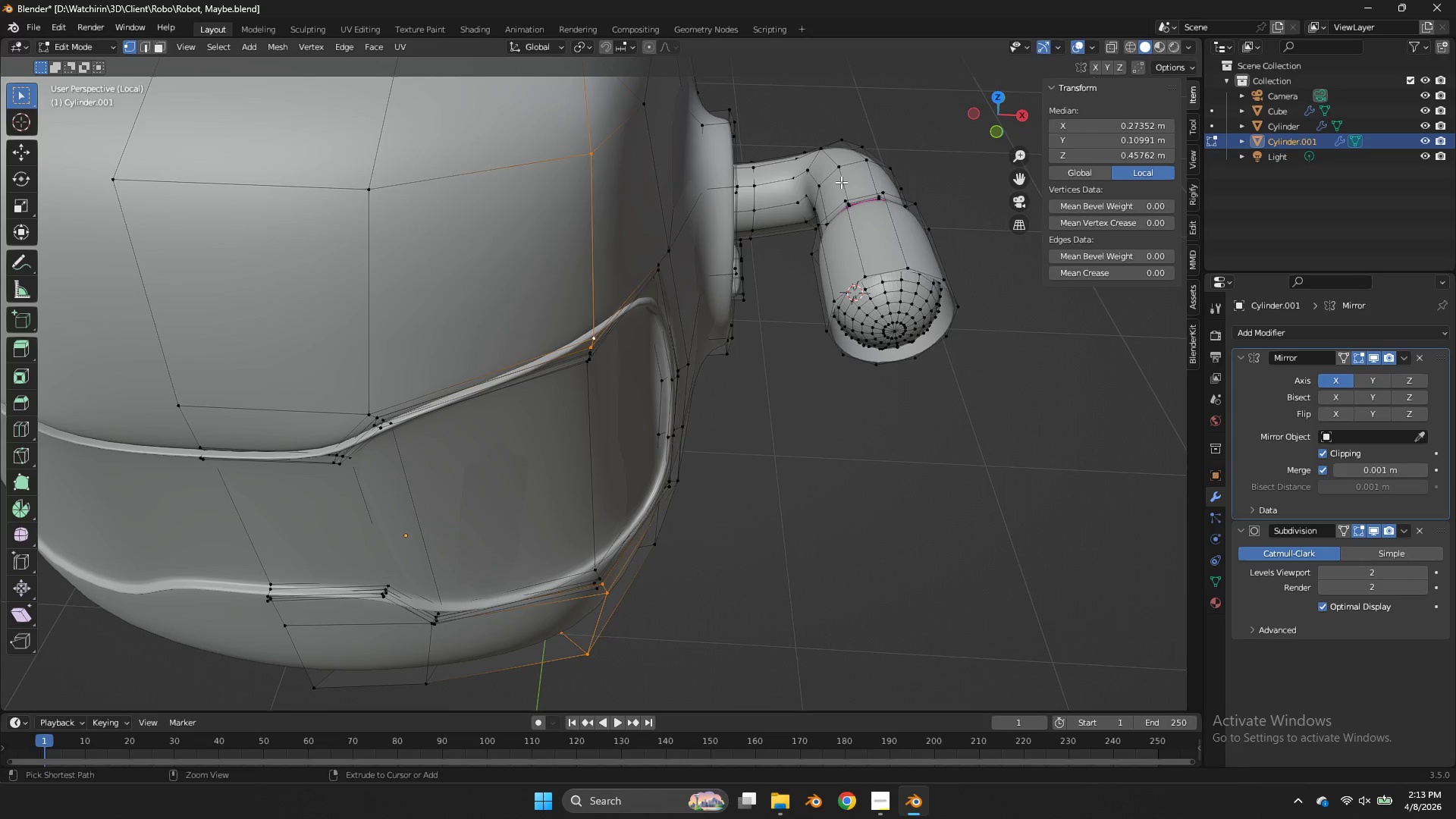 
key(Control+B)
 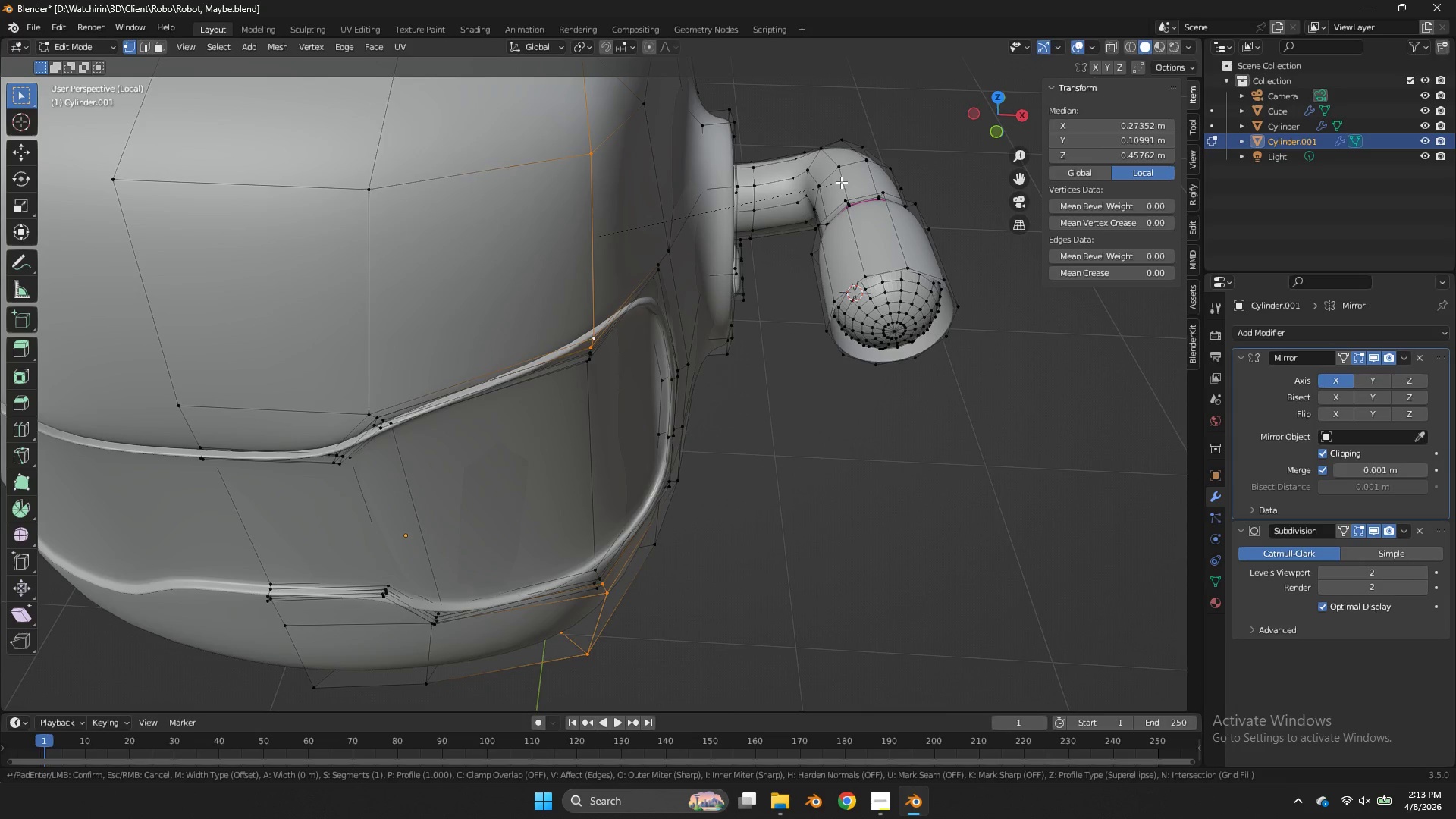 
hold_key(key=ShiftLeft, duration=1.77)
left_click([852, 180])
 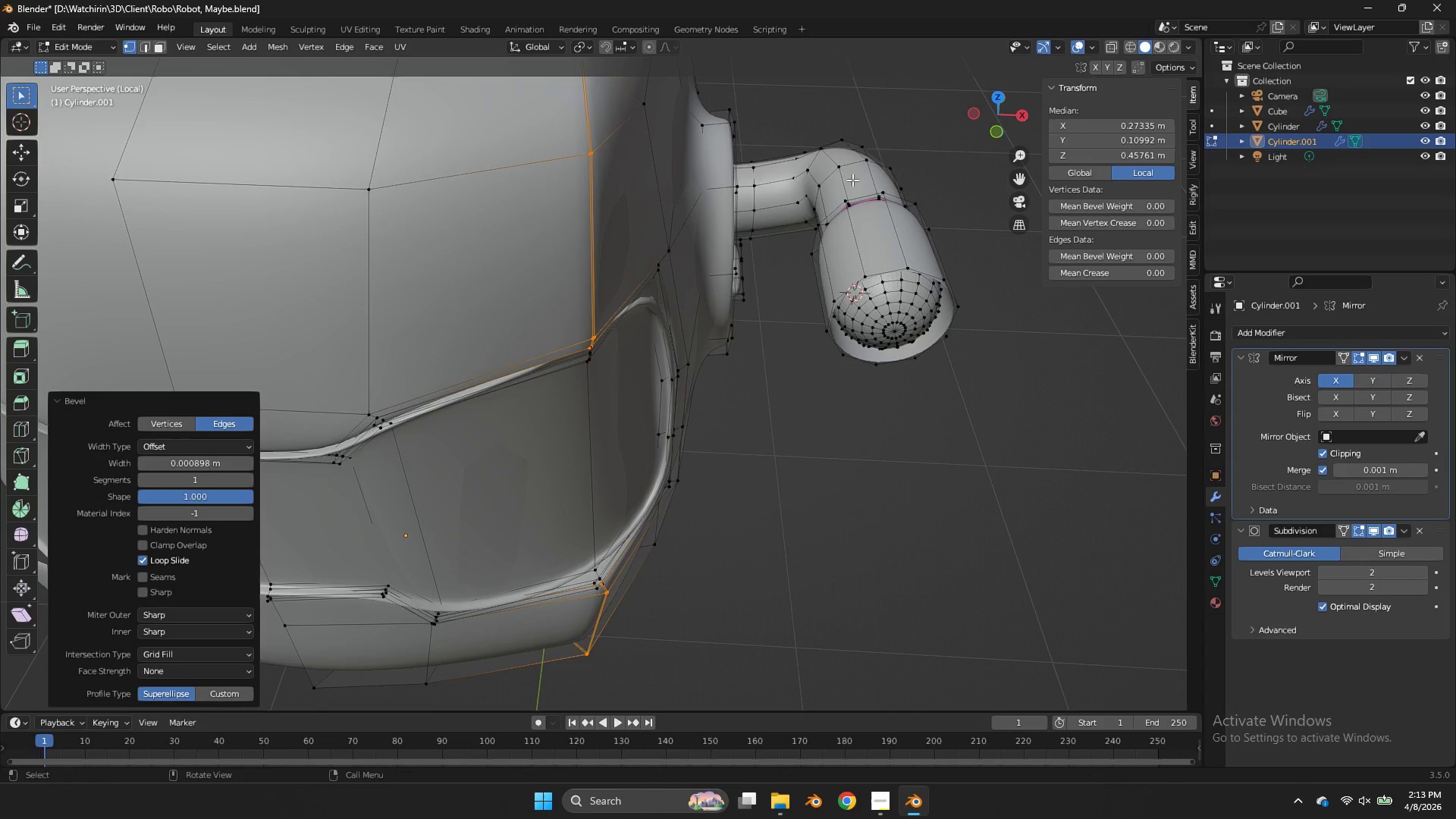 
key(Alt+AltLeft)
 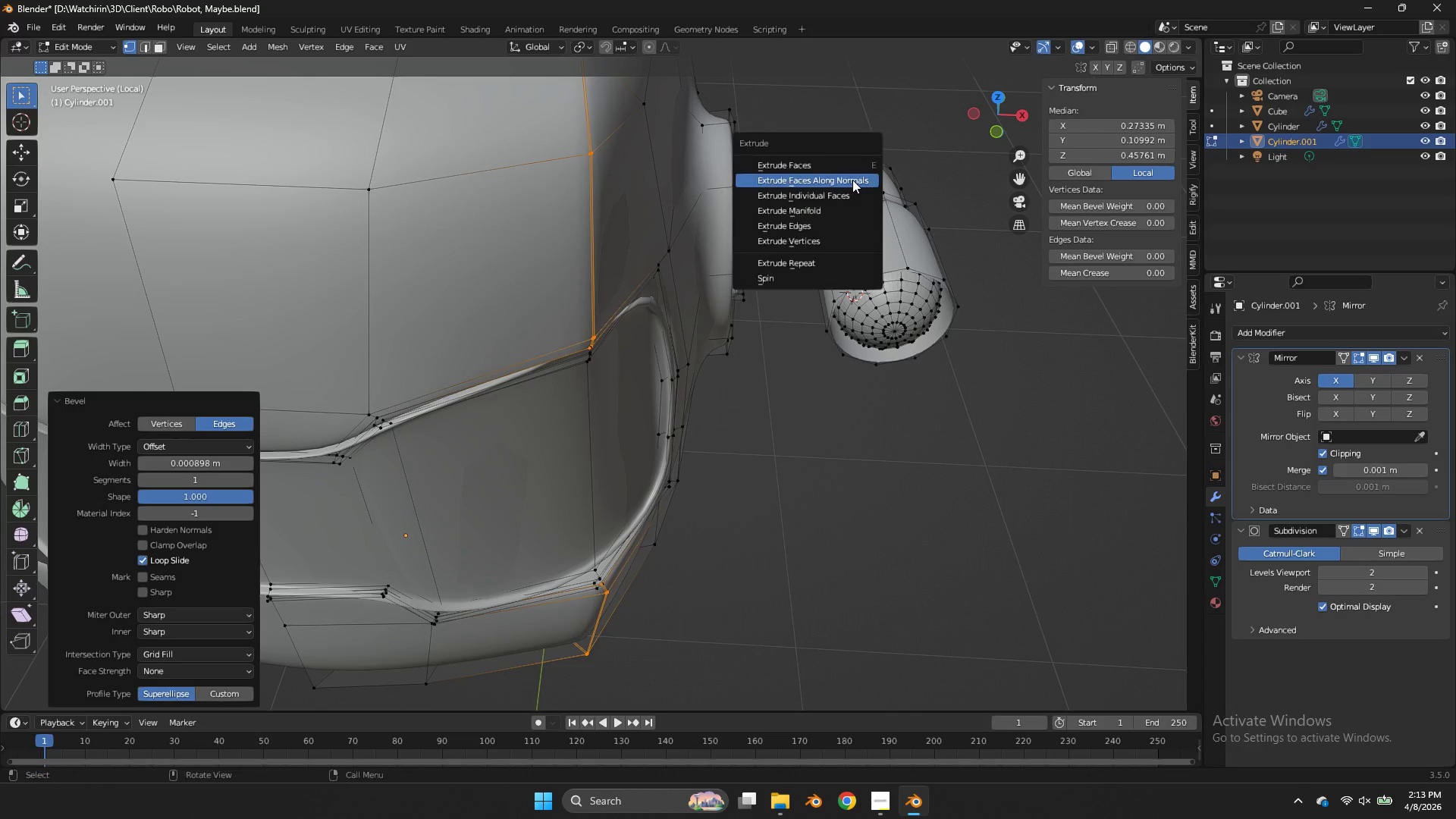 
key(Alt+E)
 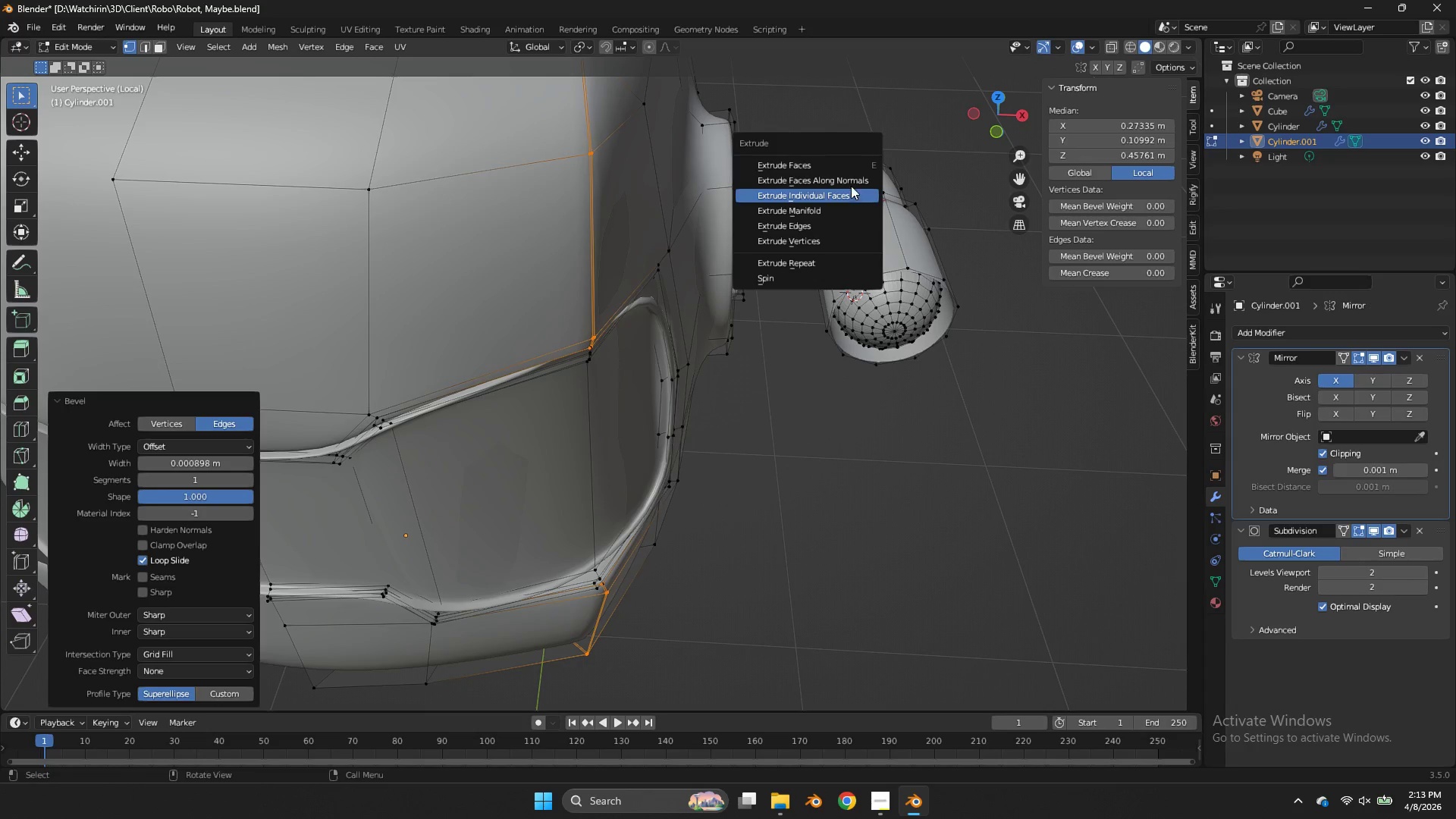 
left_click([851, 180])
 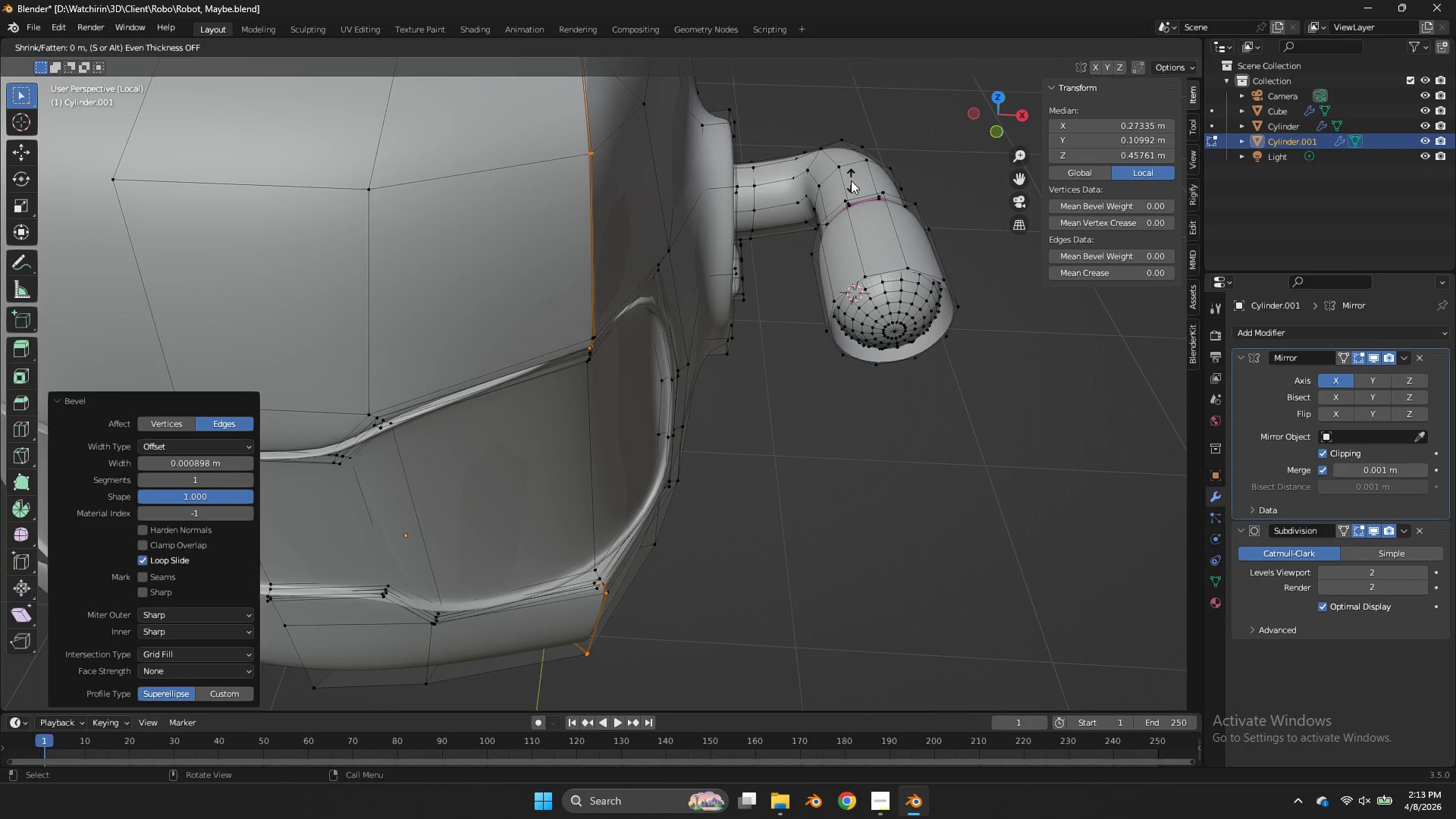 
hold_key(key=ShiftLeft, duration=3.41)
 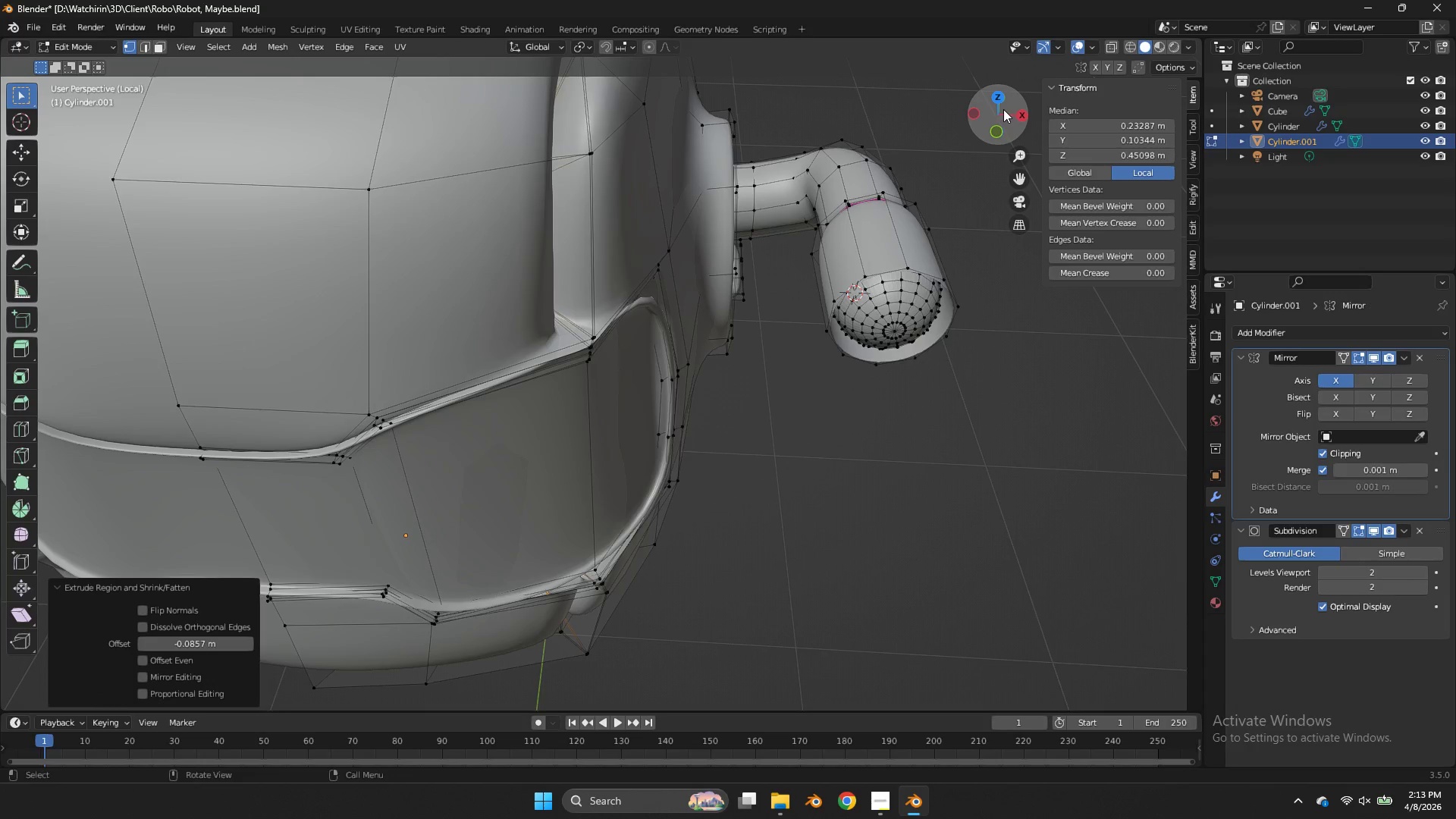 
left_click_drag(start_coordinate=[1006, 109], to_coordinate=[936, 114])
 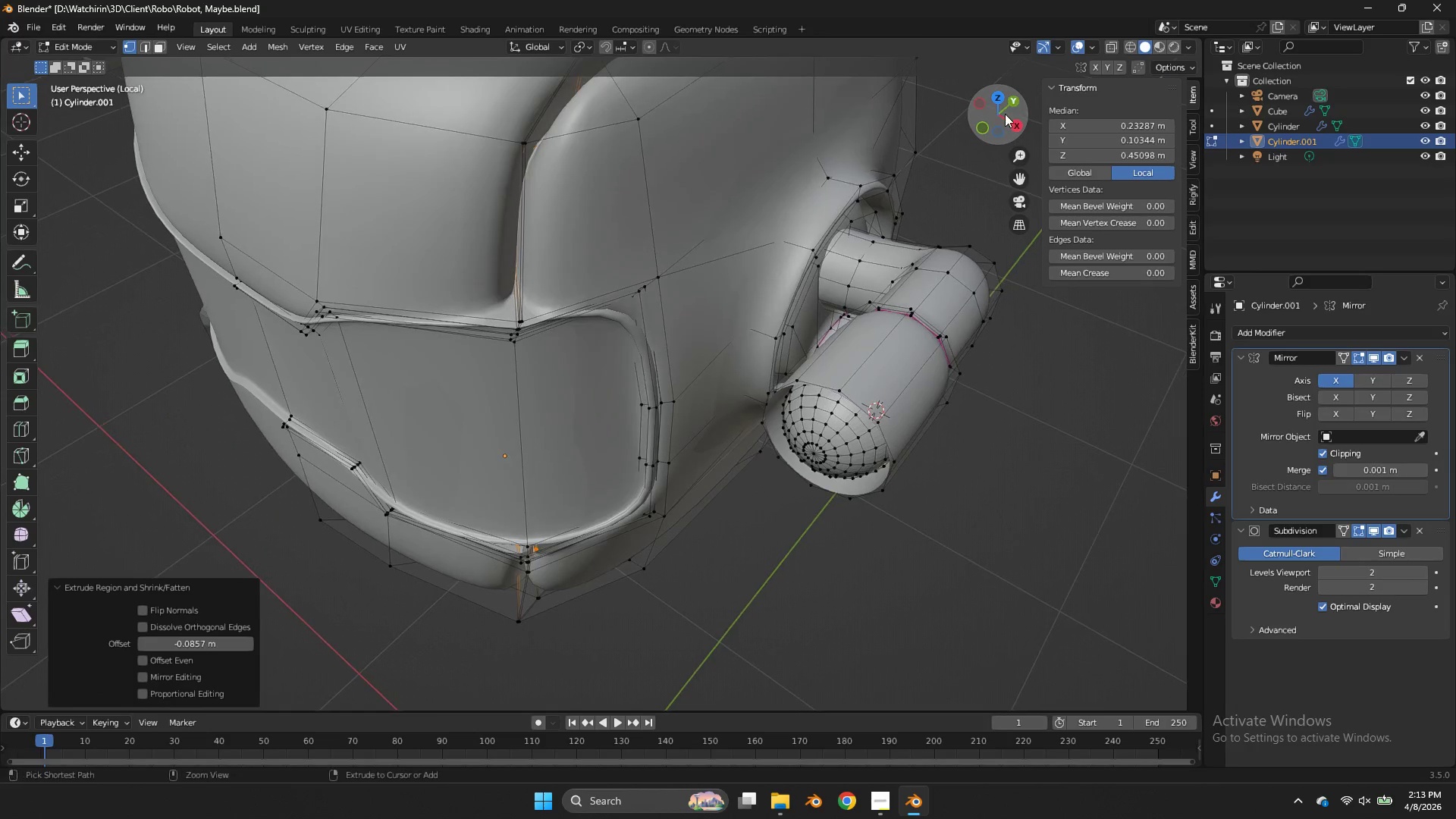 
key(Control+Z)
 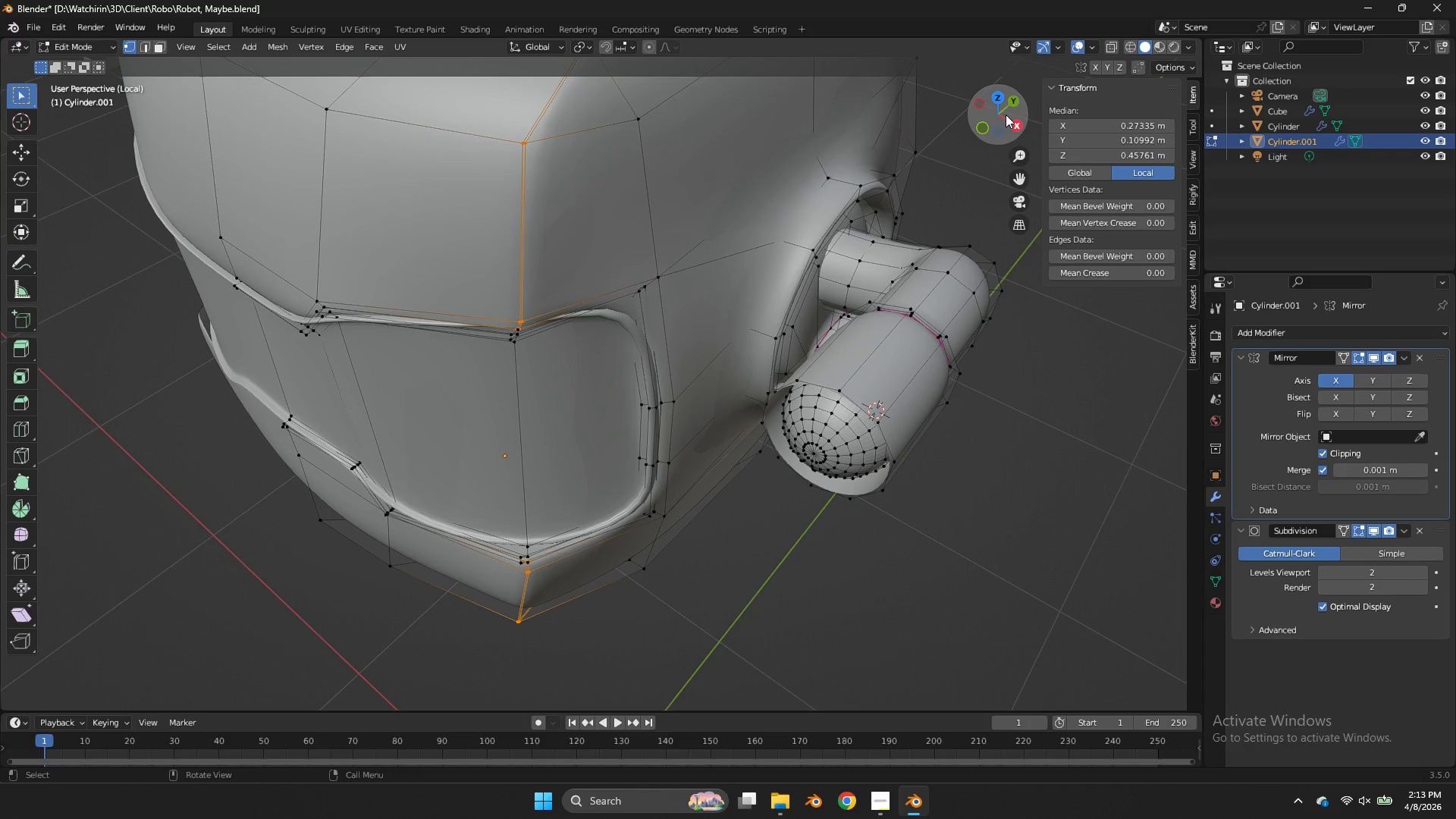 
left_click_drag(start_coordinate=[1006, 115], to_coordinate=[1187, 117])
 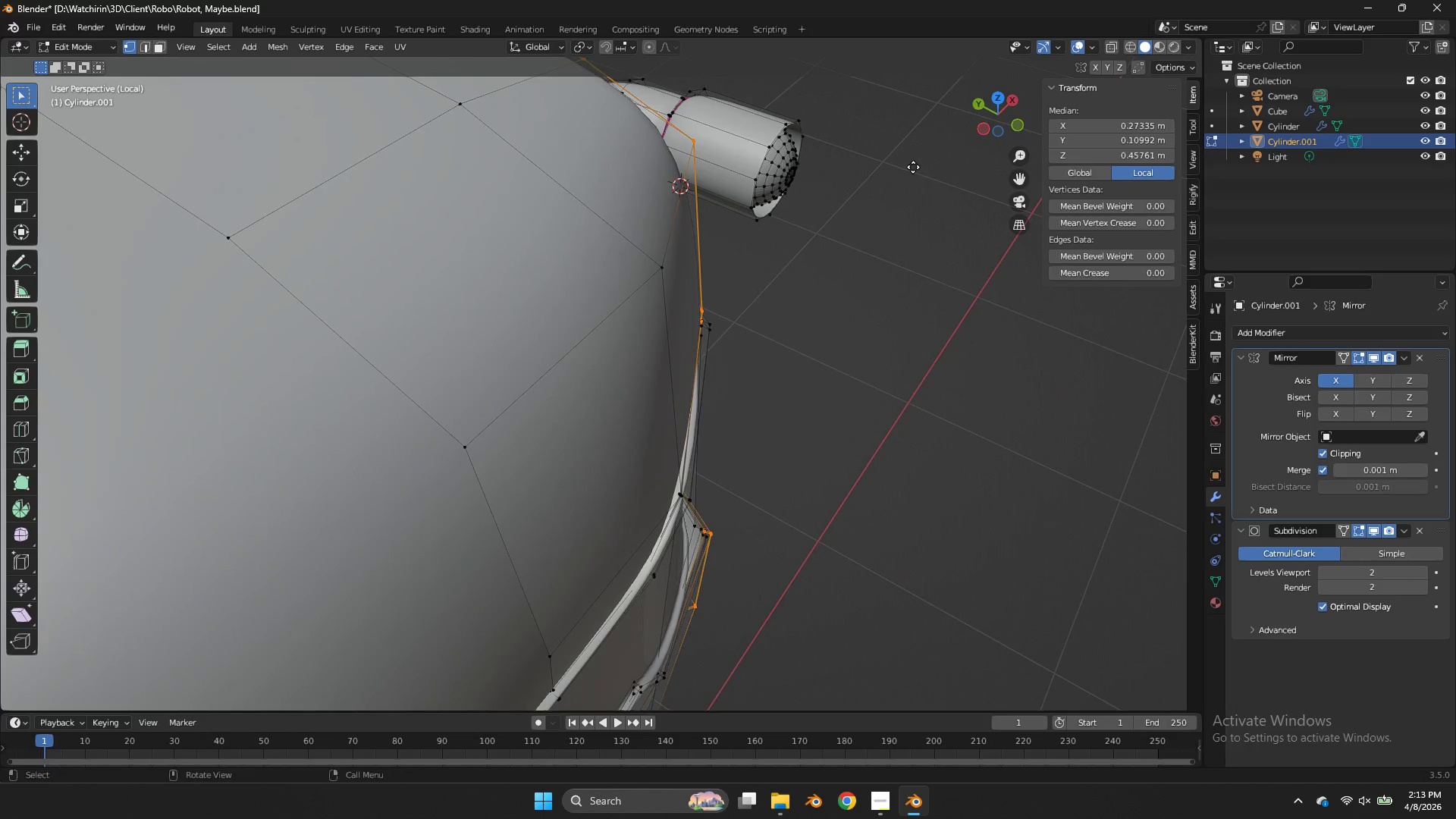 
key(E)
 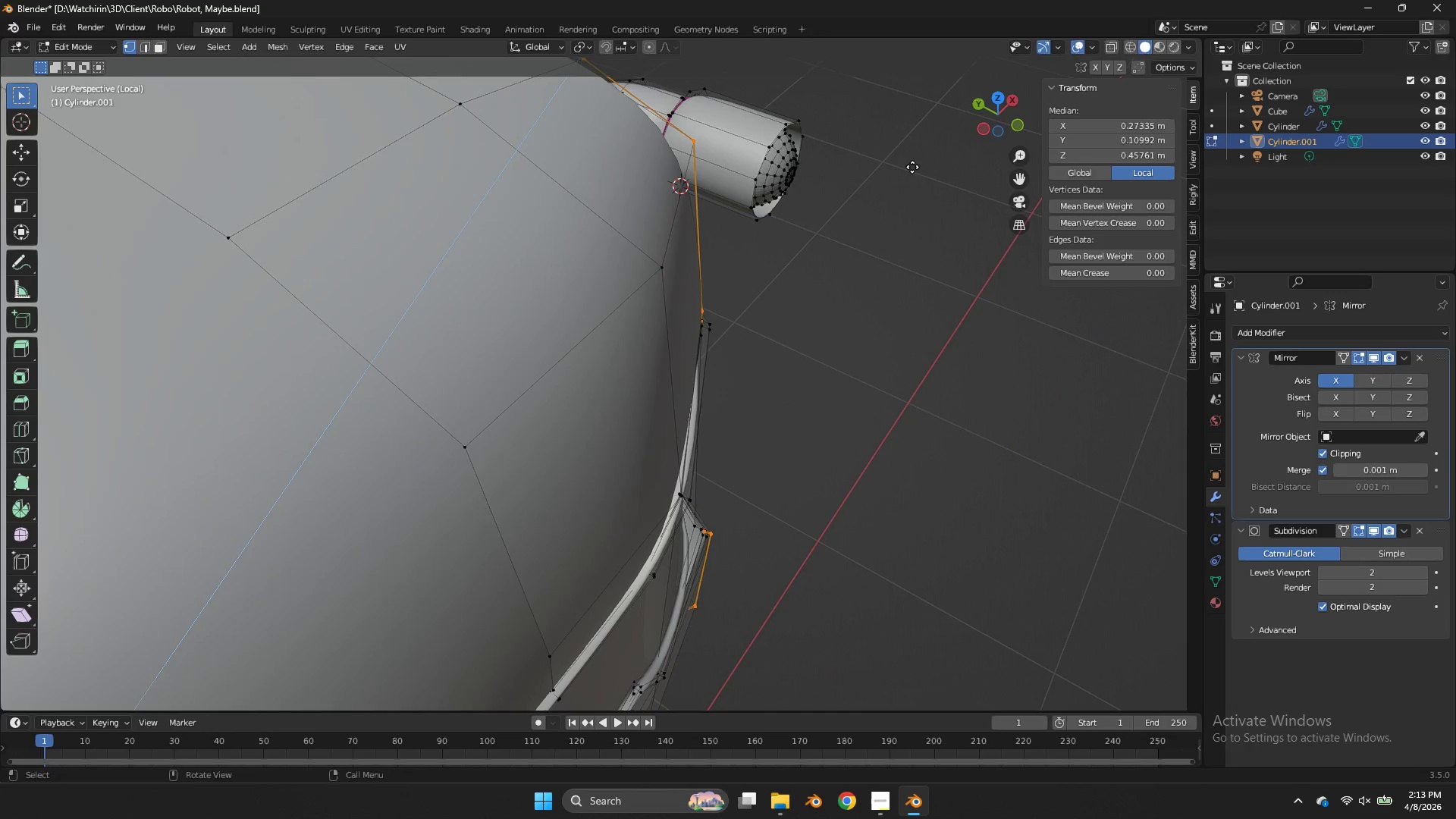 
right_click([912, 167])
 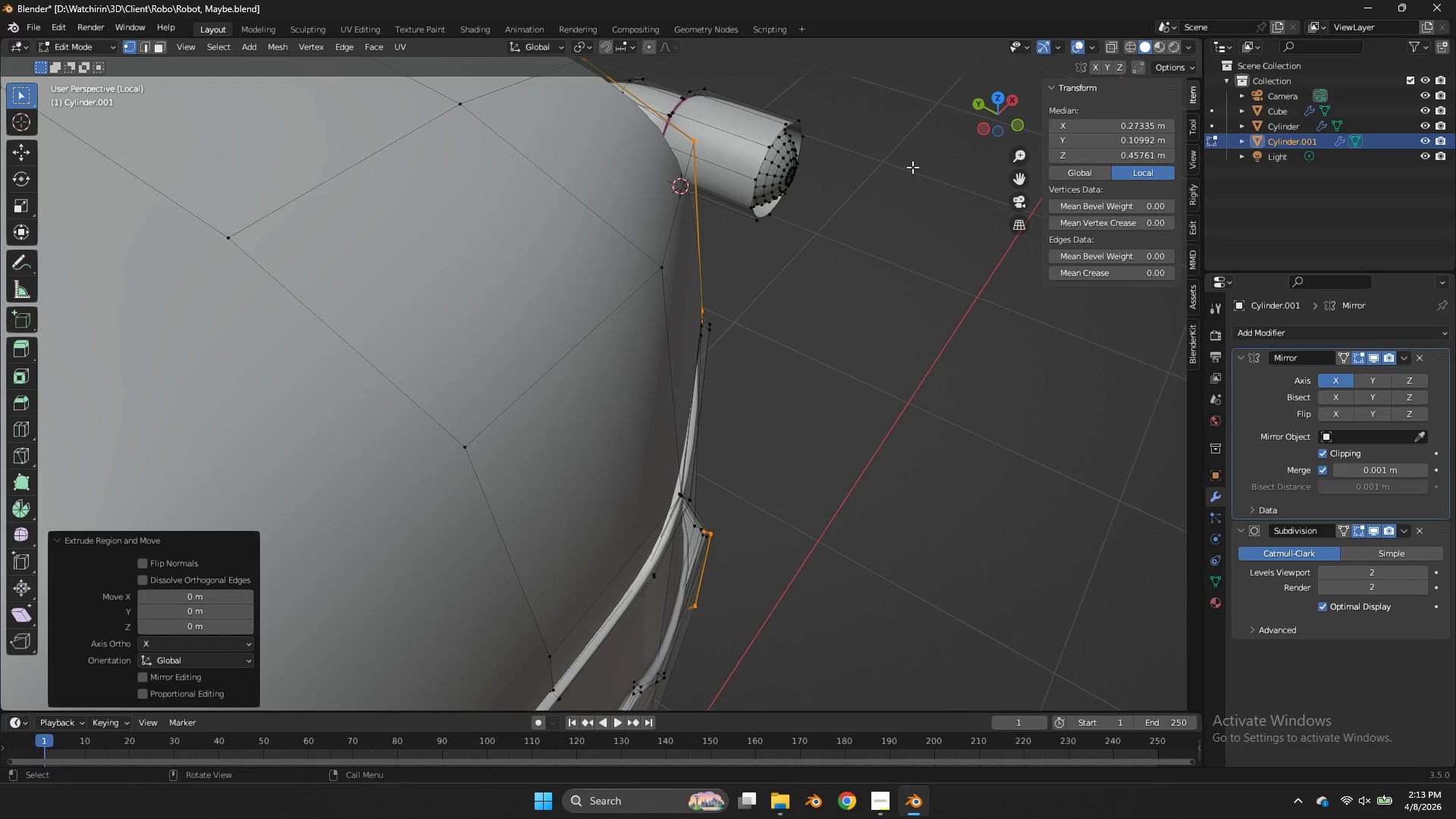 
key(S)
 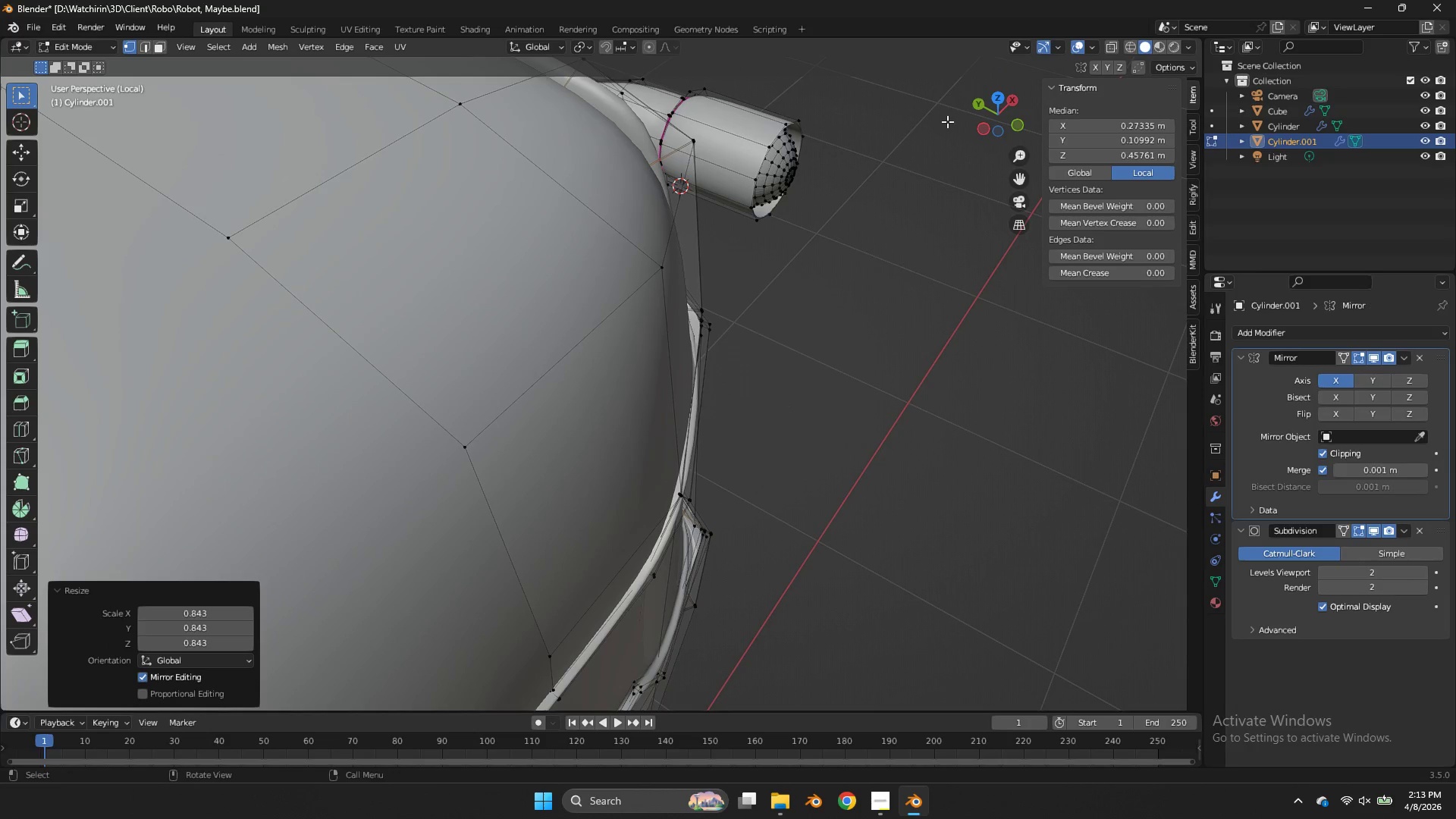 
key(Control+Z)
 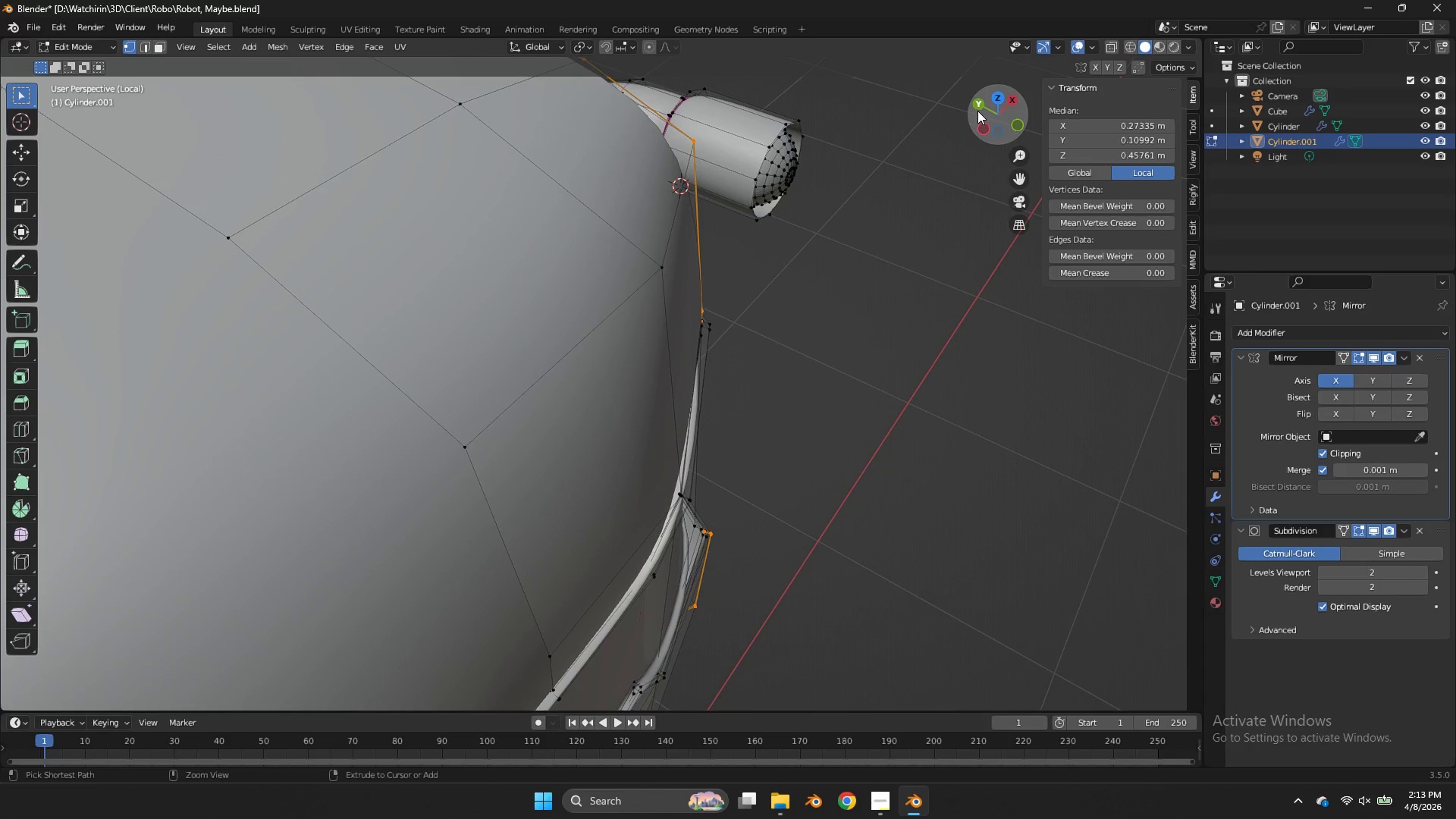 
key(Control+Z)
 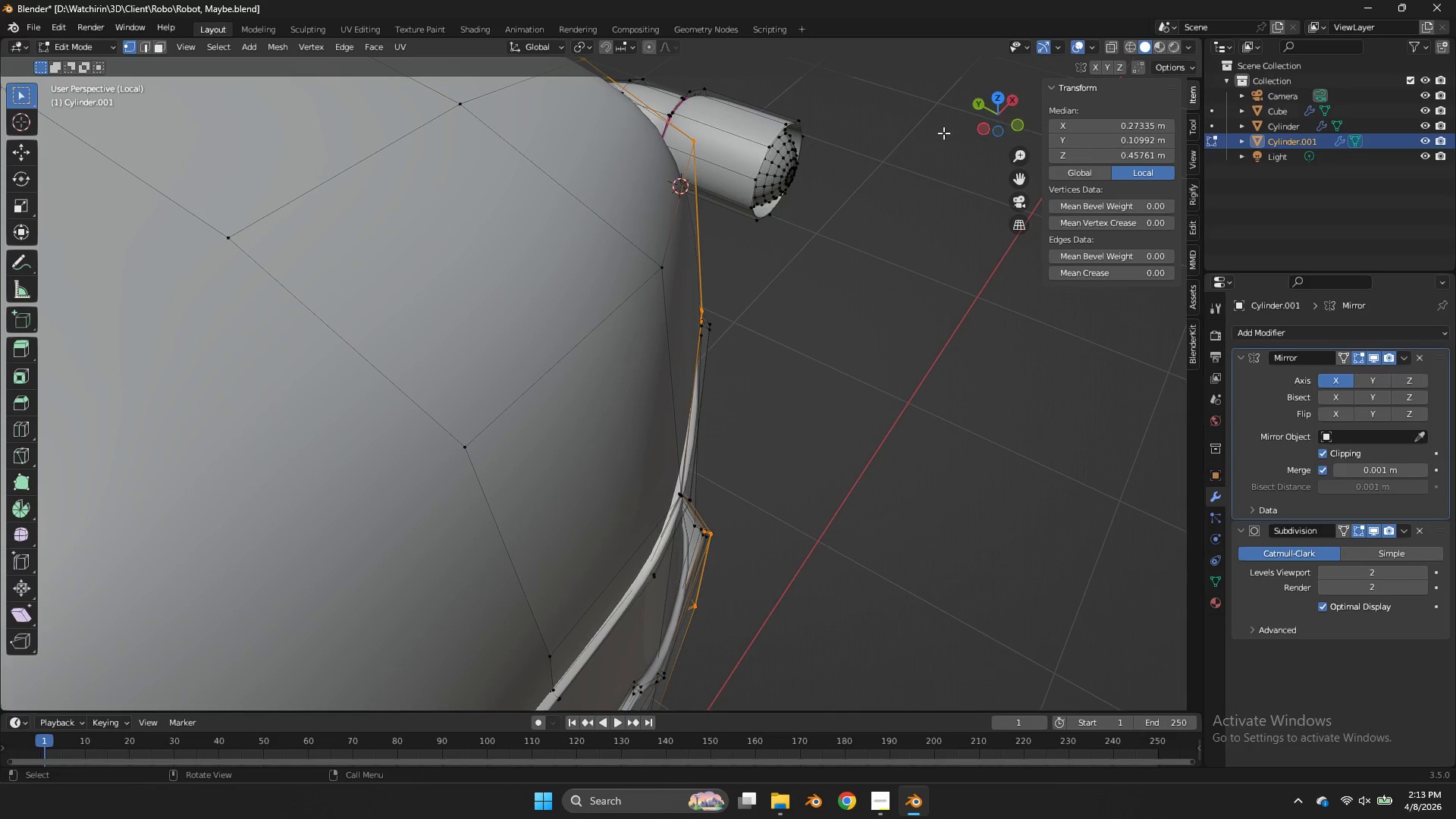 
key(E)
 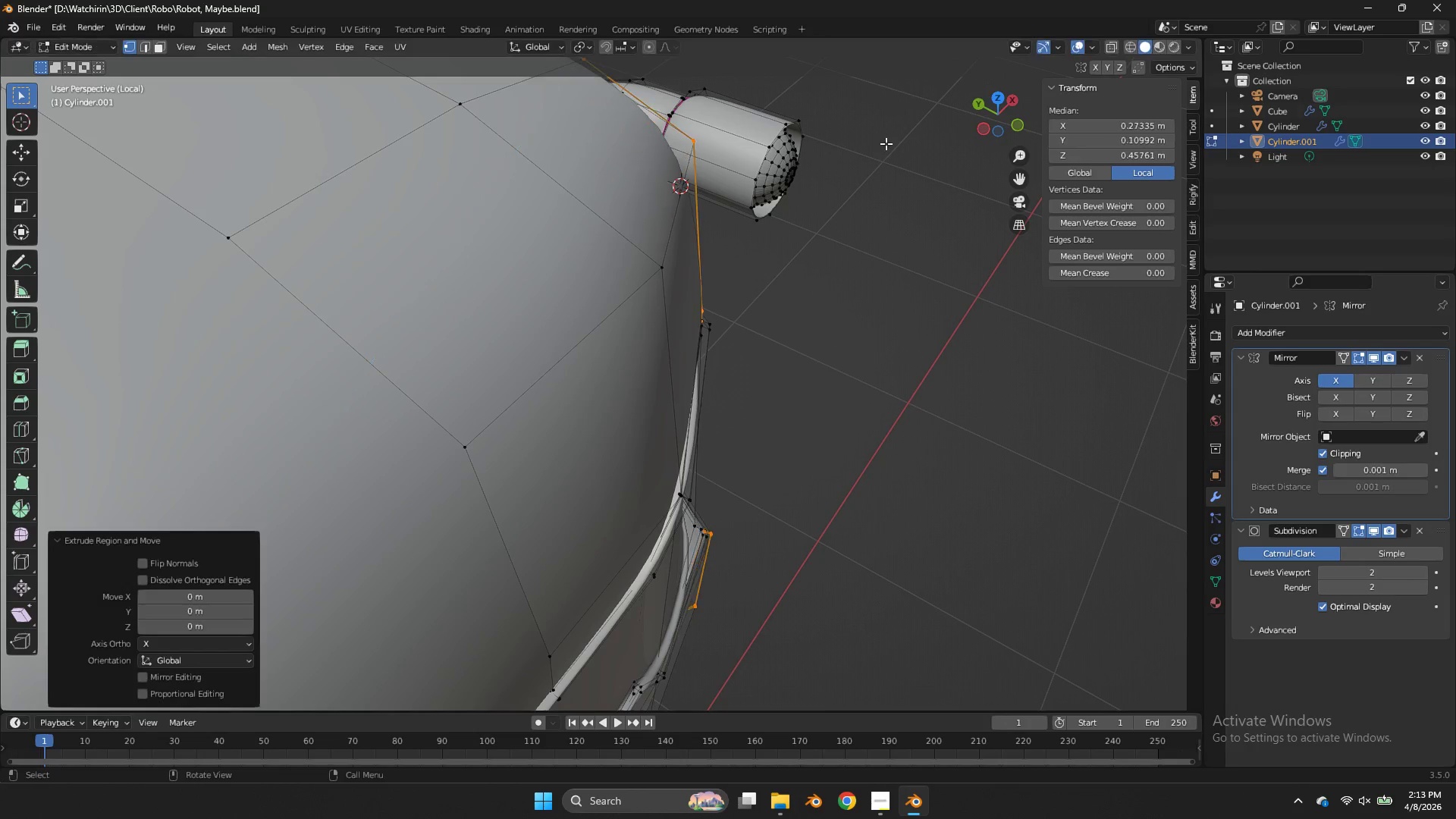 
key(Control+ControlLeft)
 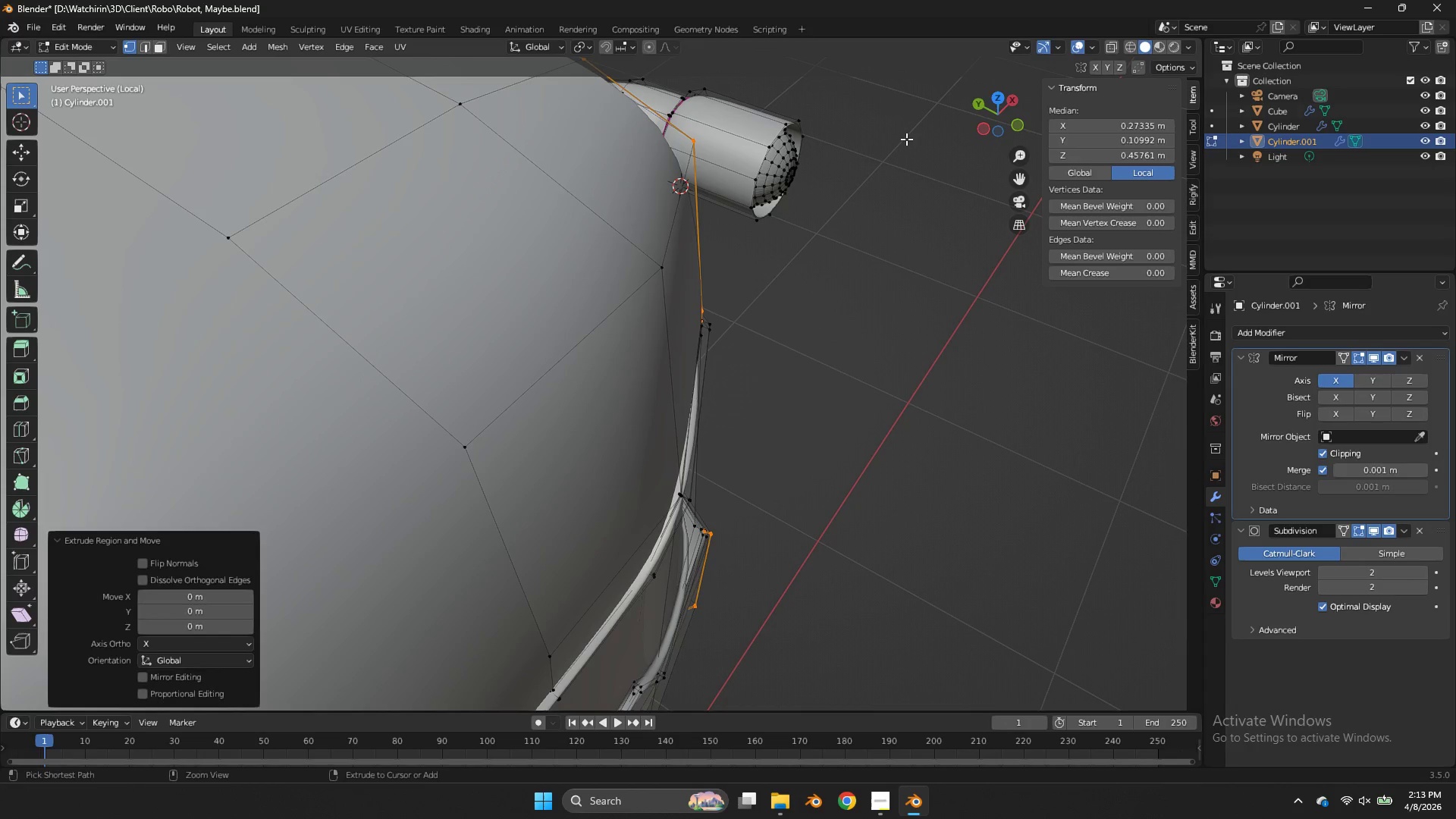 
key(Control+Z)
 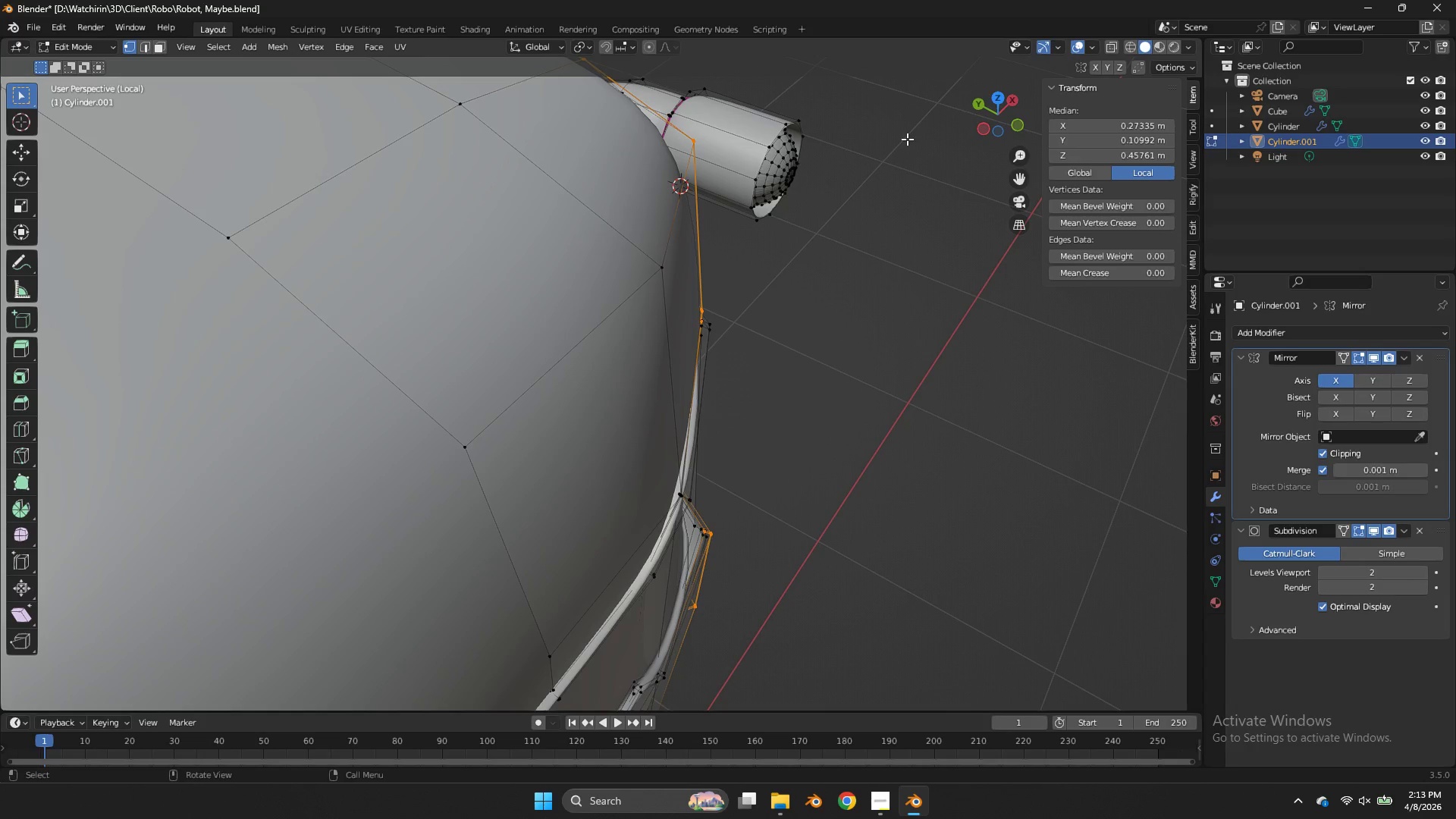 
key(G)
 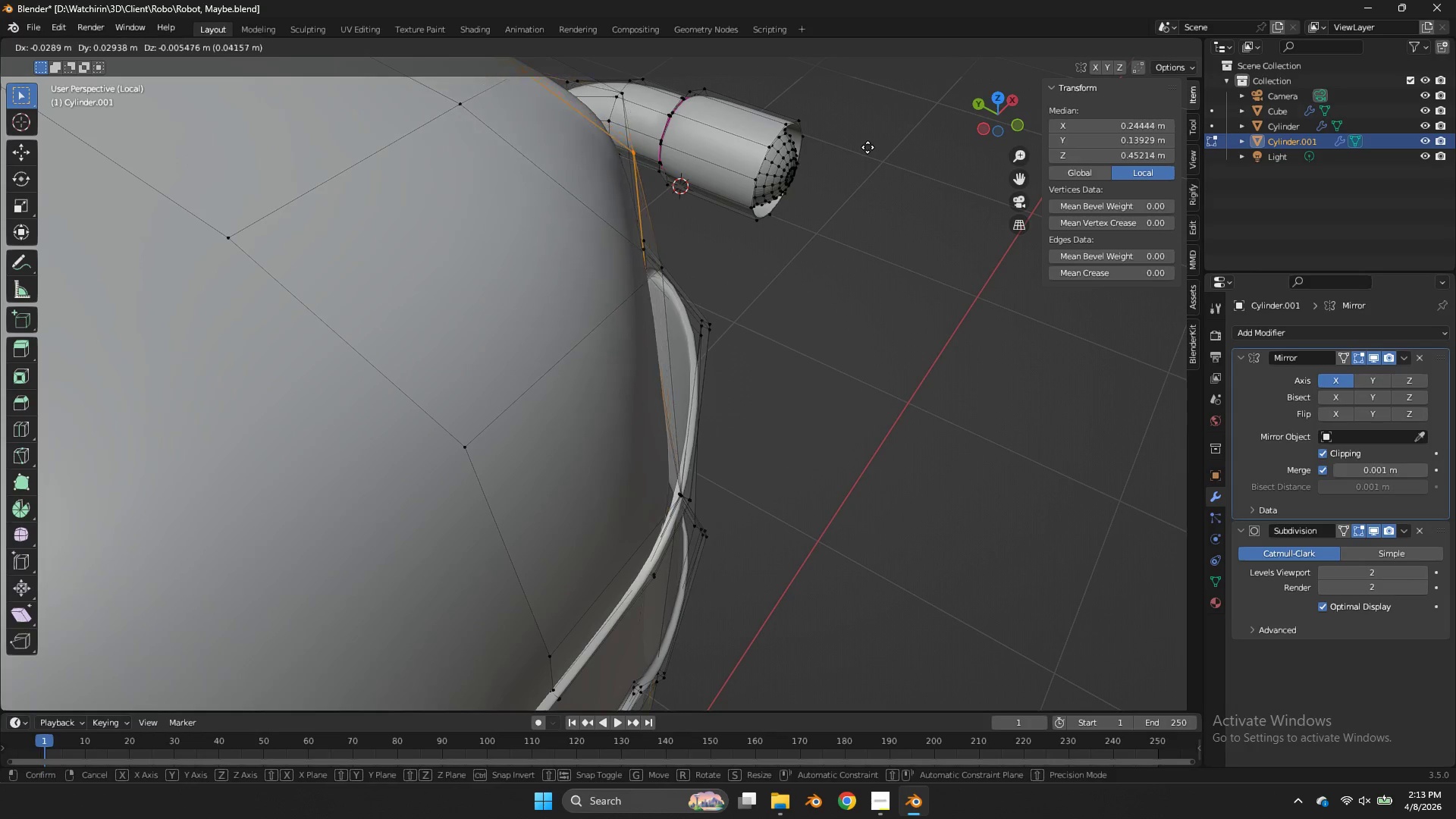 
right_click([868, 147])
 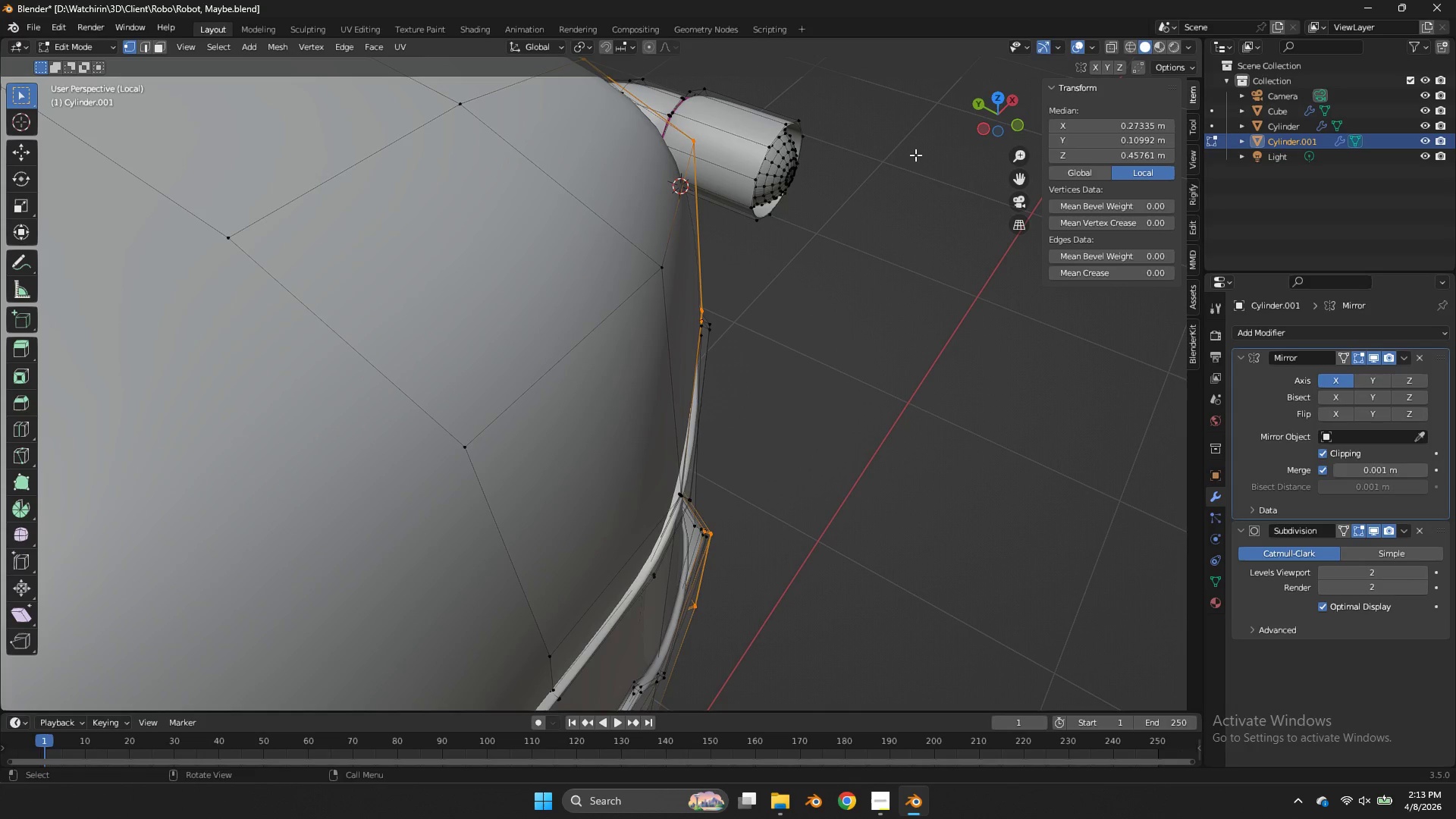 
key(E)
 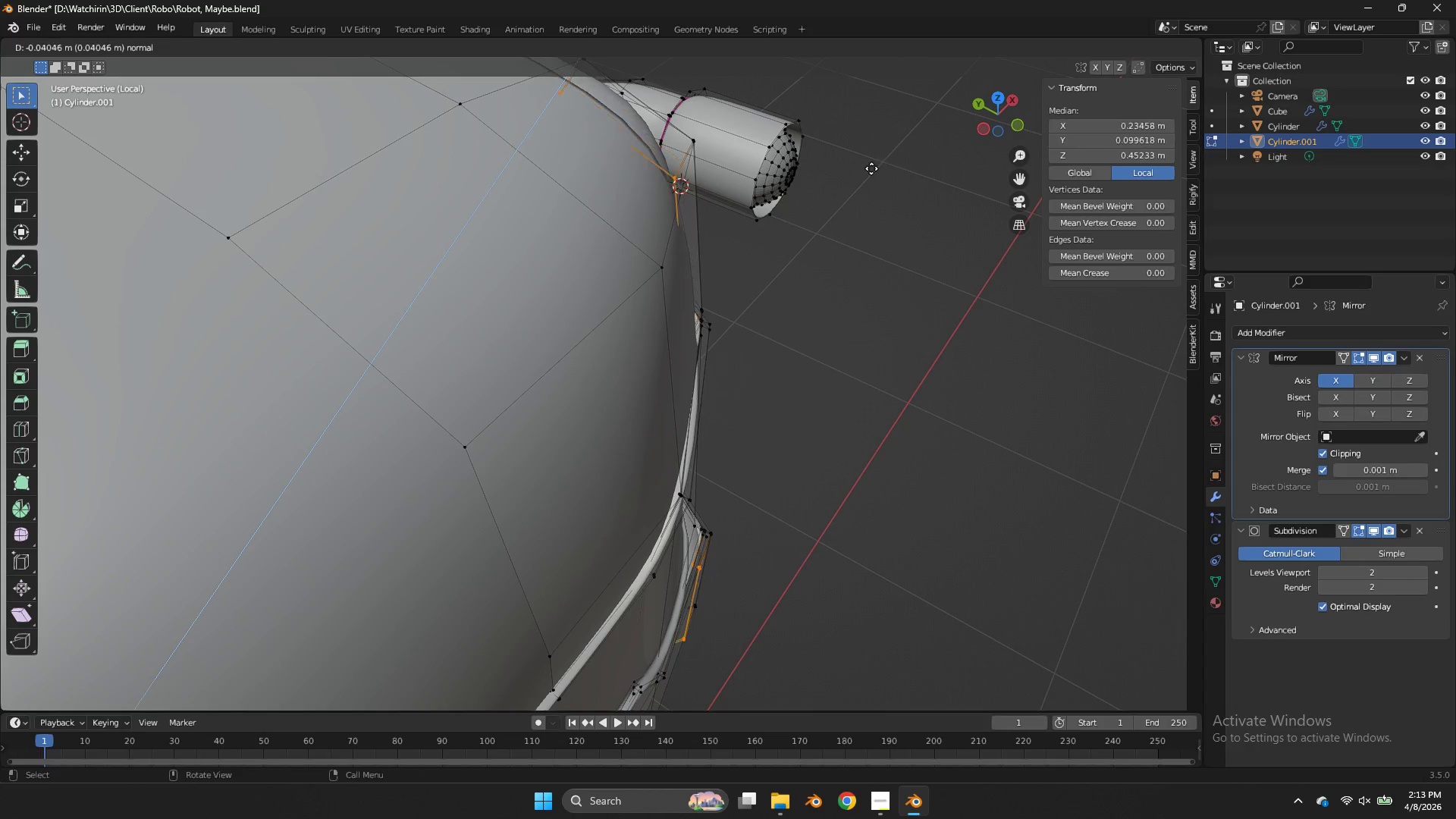 
right_click([871, 168])
 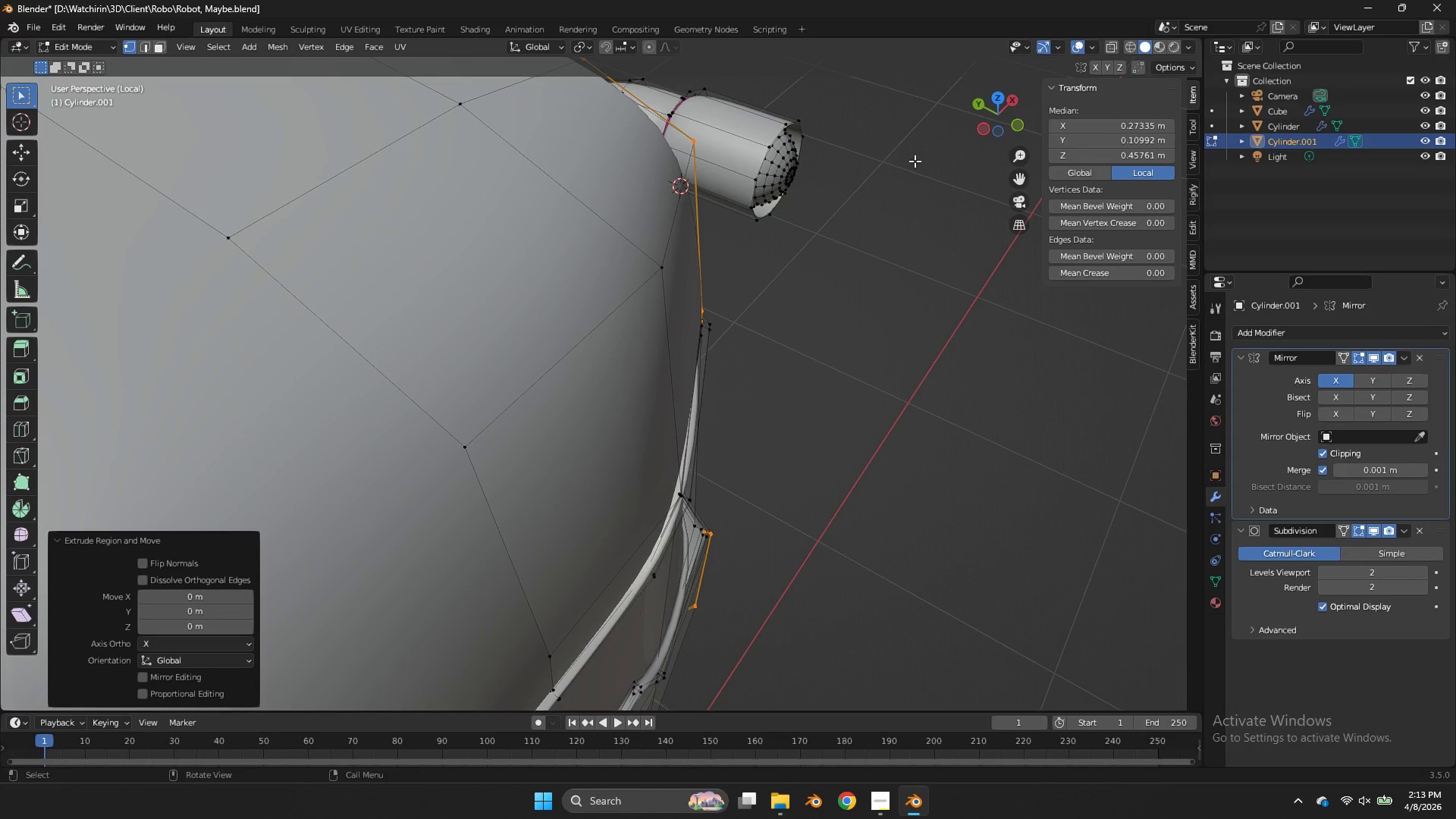 
key(S)
 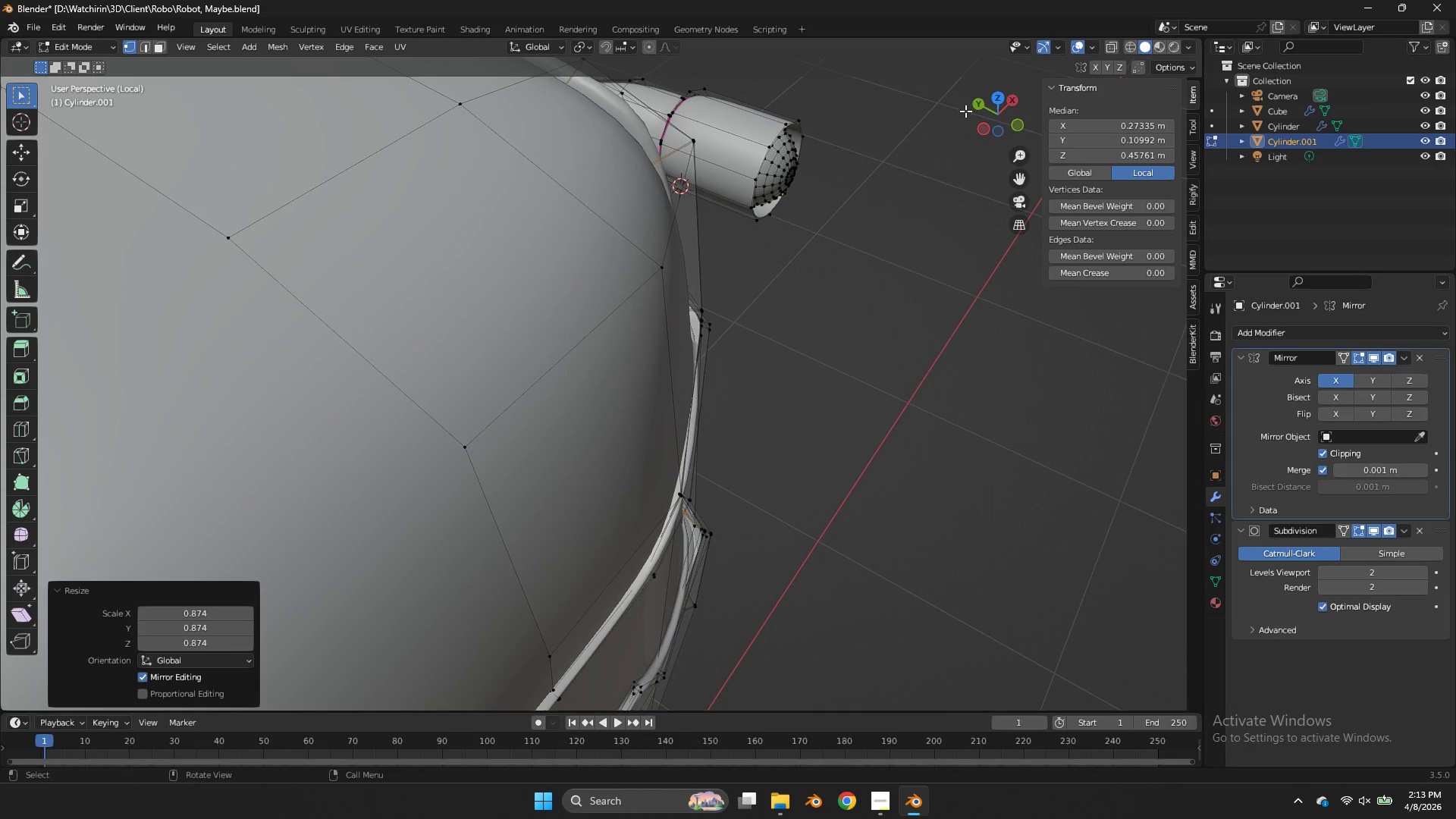 
left_click_drag(start_coordinate=[1009, 106], to_coordinate=[904, 73])
 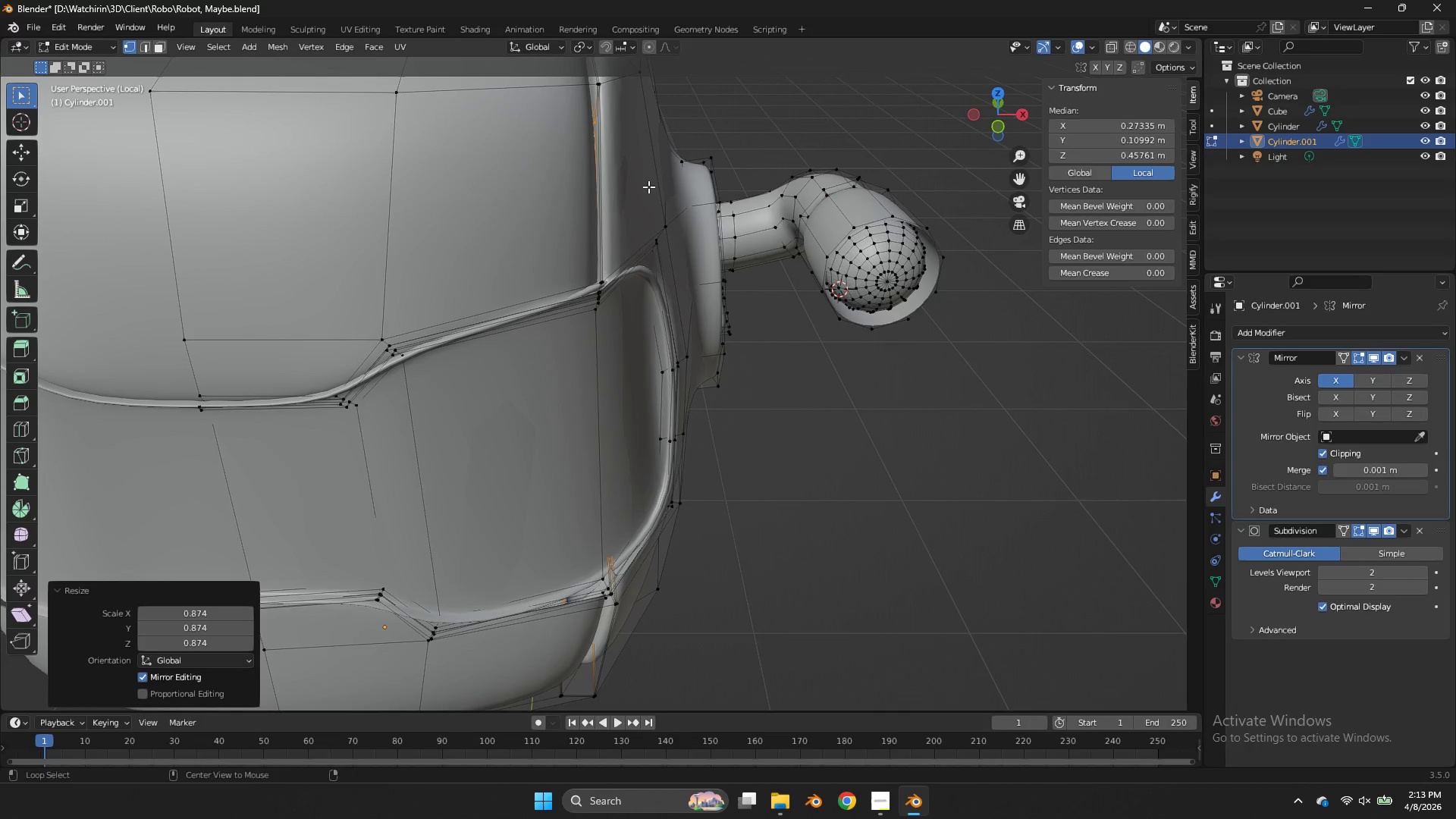 
hold_key(key=AltLeft, duration=1.31)
left_click([598, 191])
 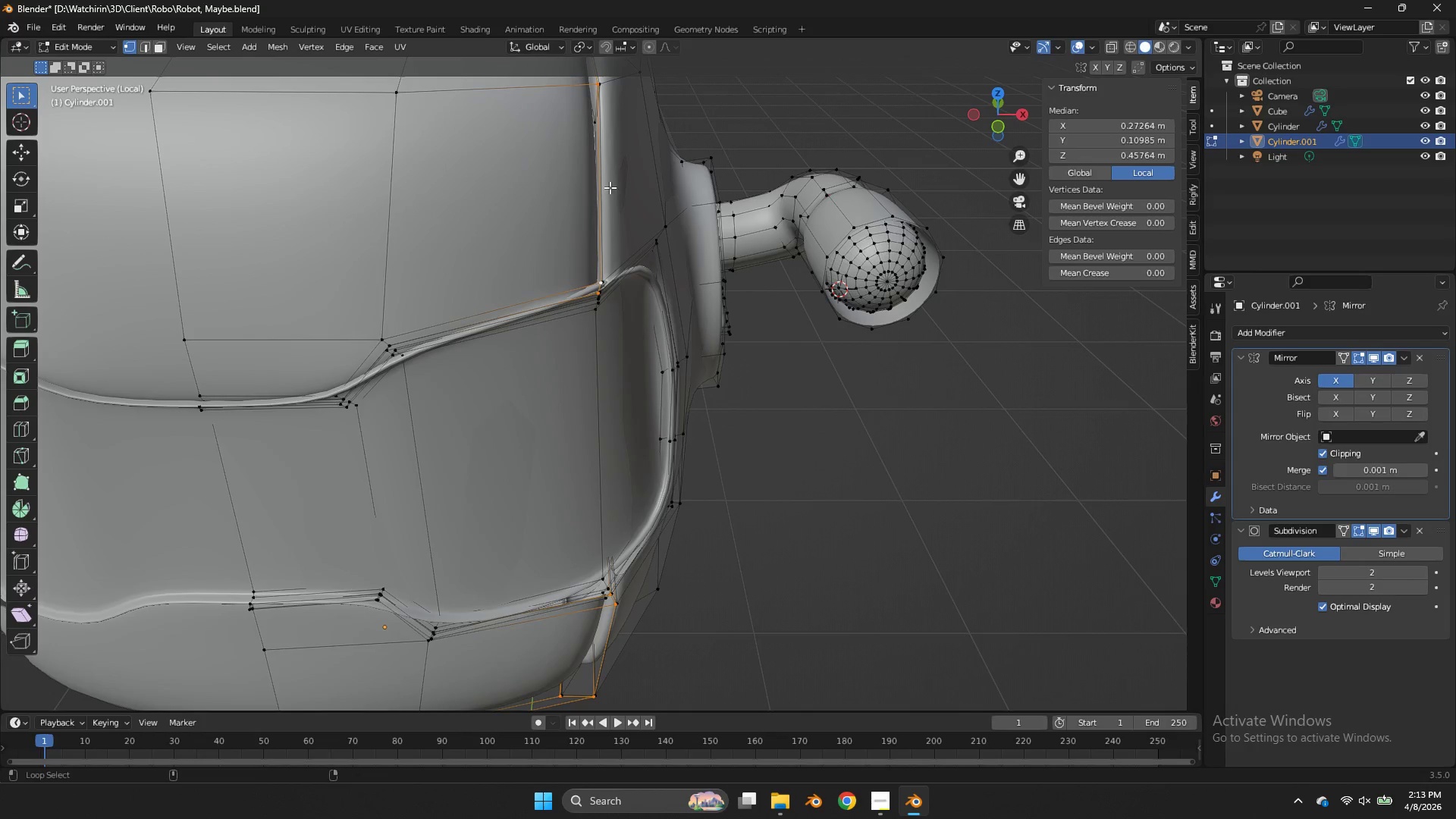 
hold_key(key=ShiftLeft, duration=0.78)
double_click([611, 187])
 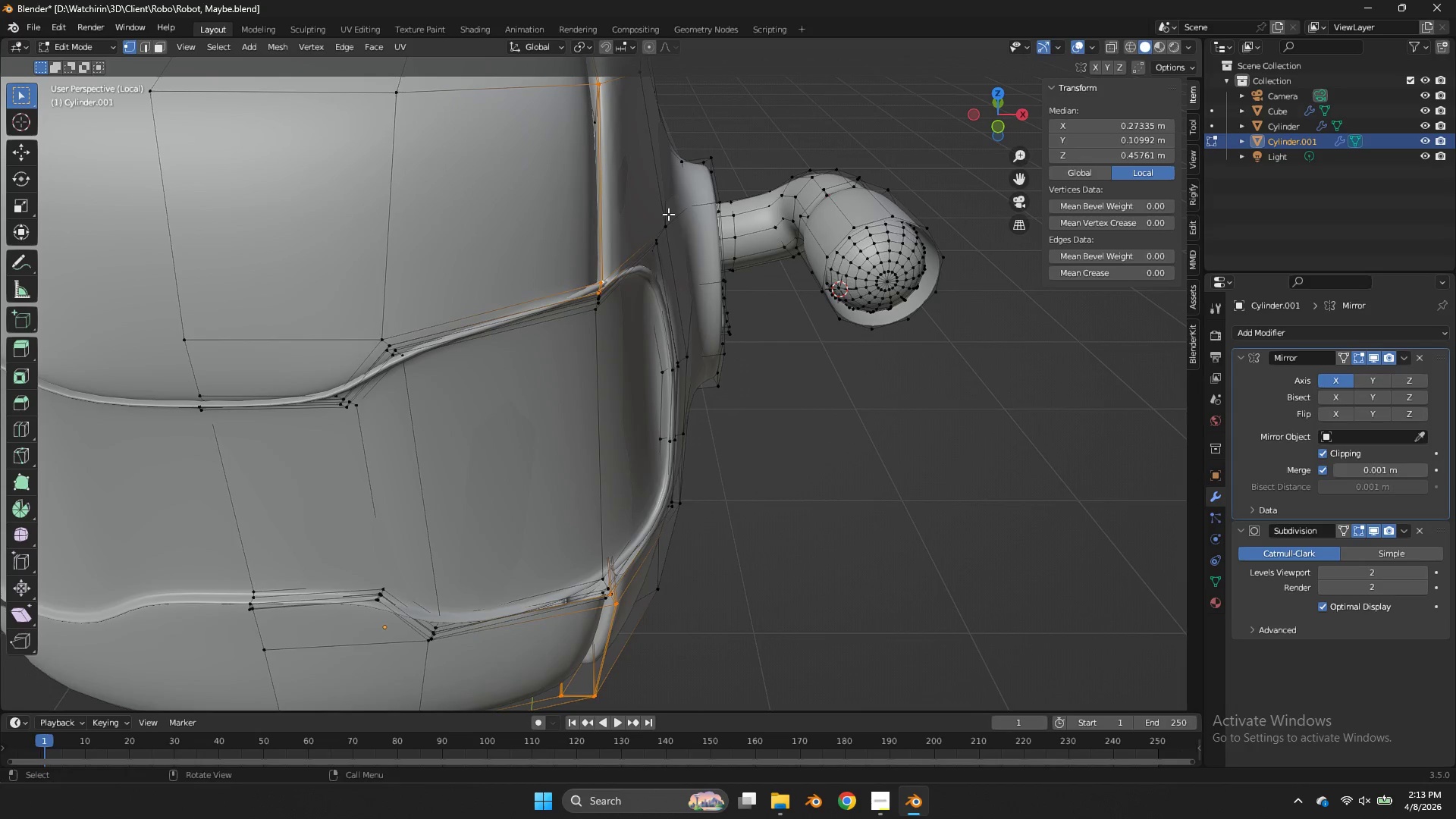 
key(Shift+E)
 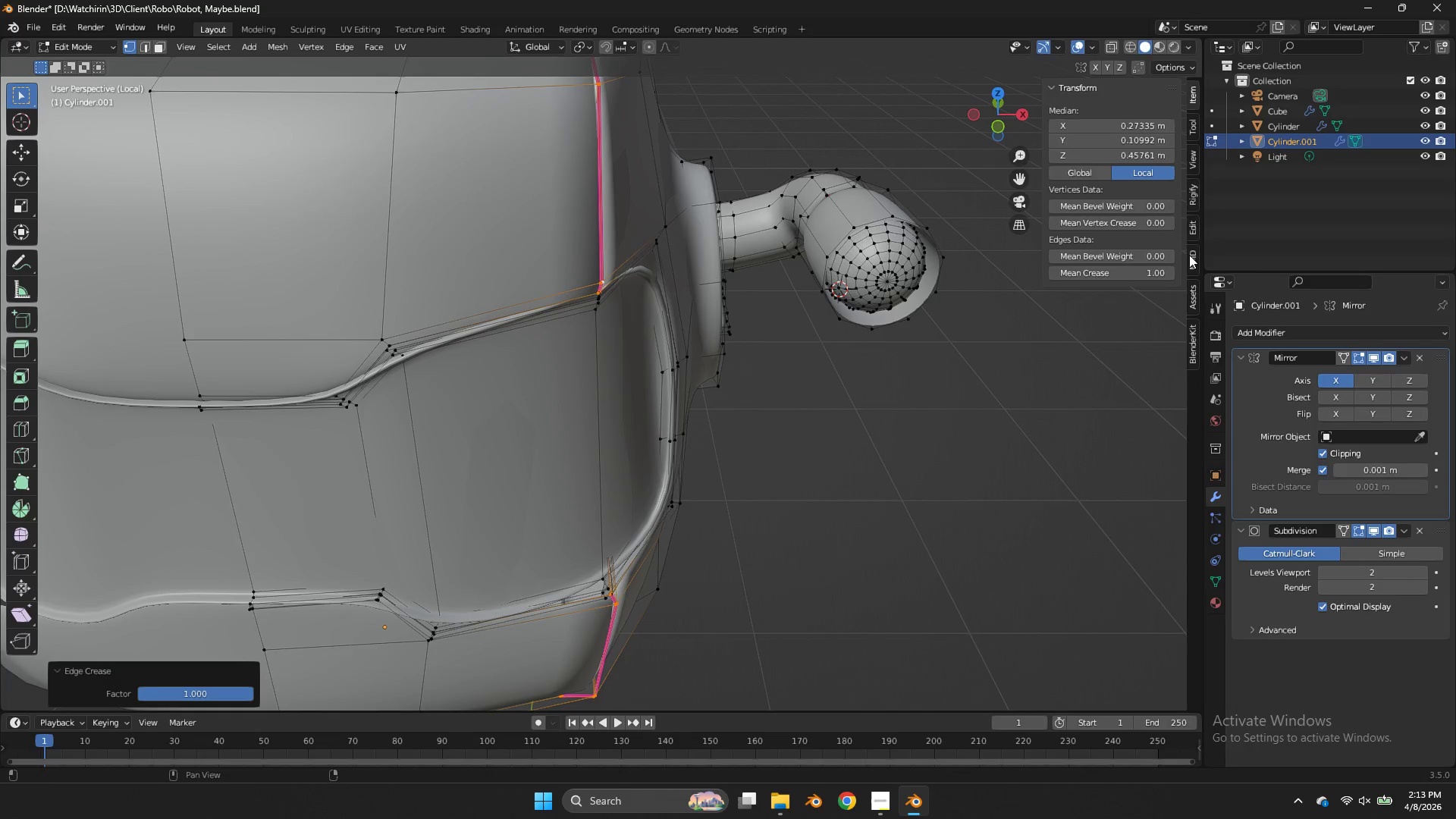 
key(Tab)
 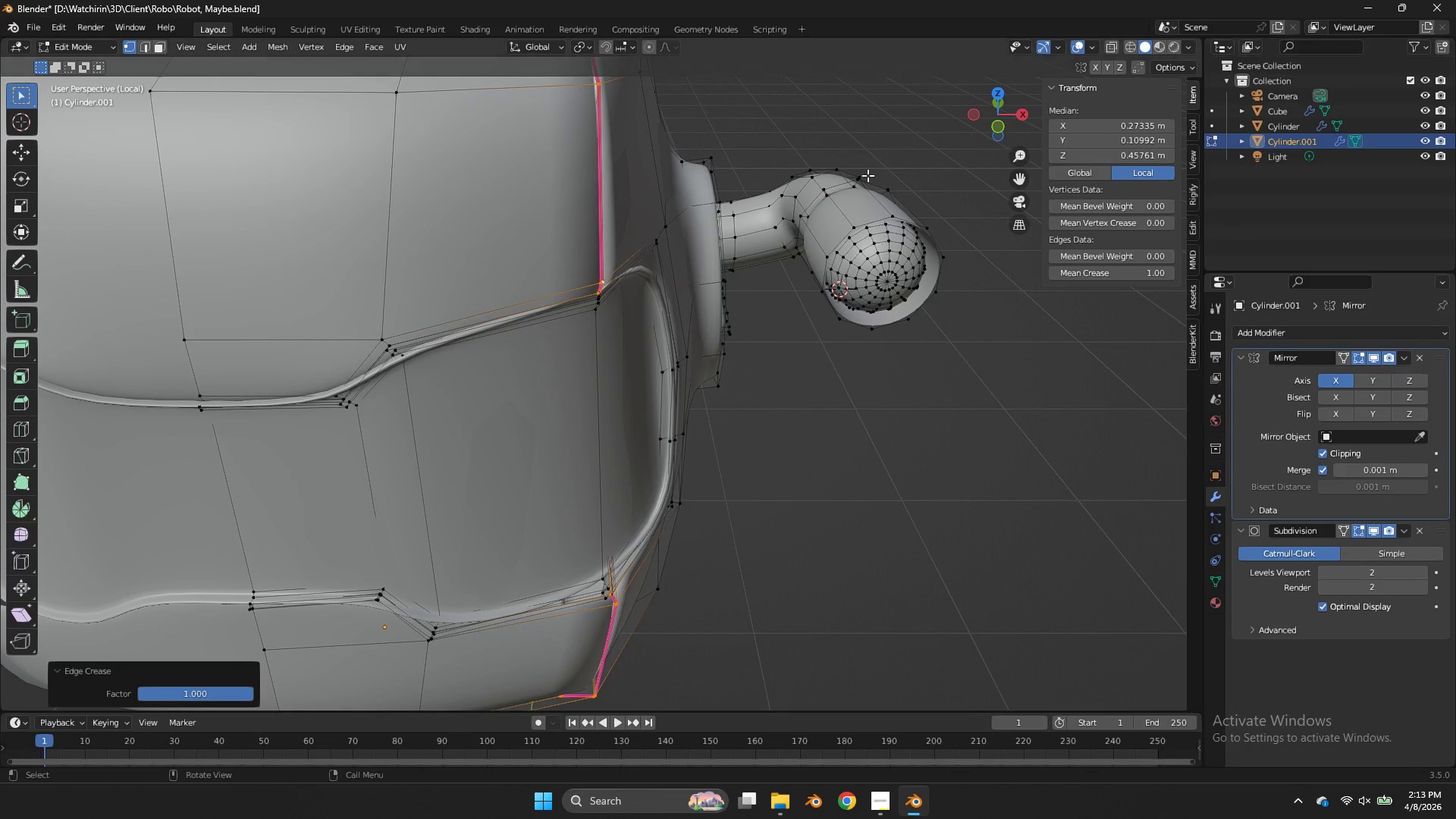 
key(Tab)
 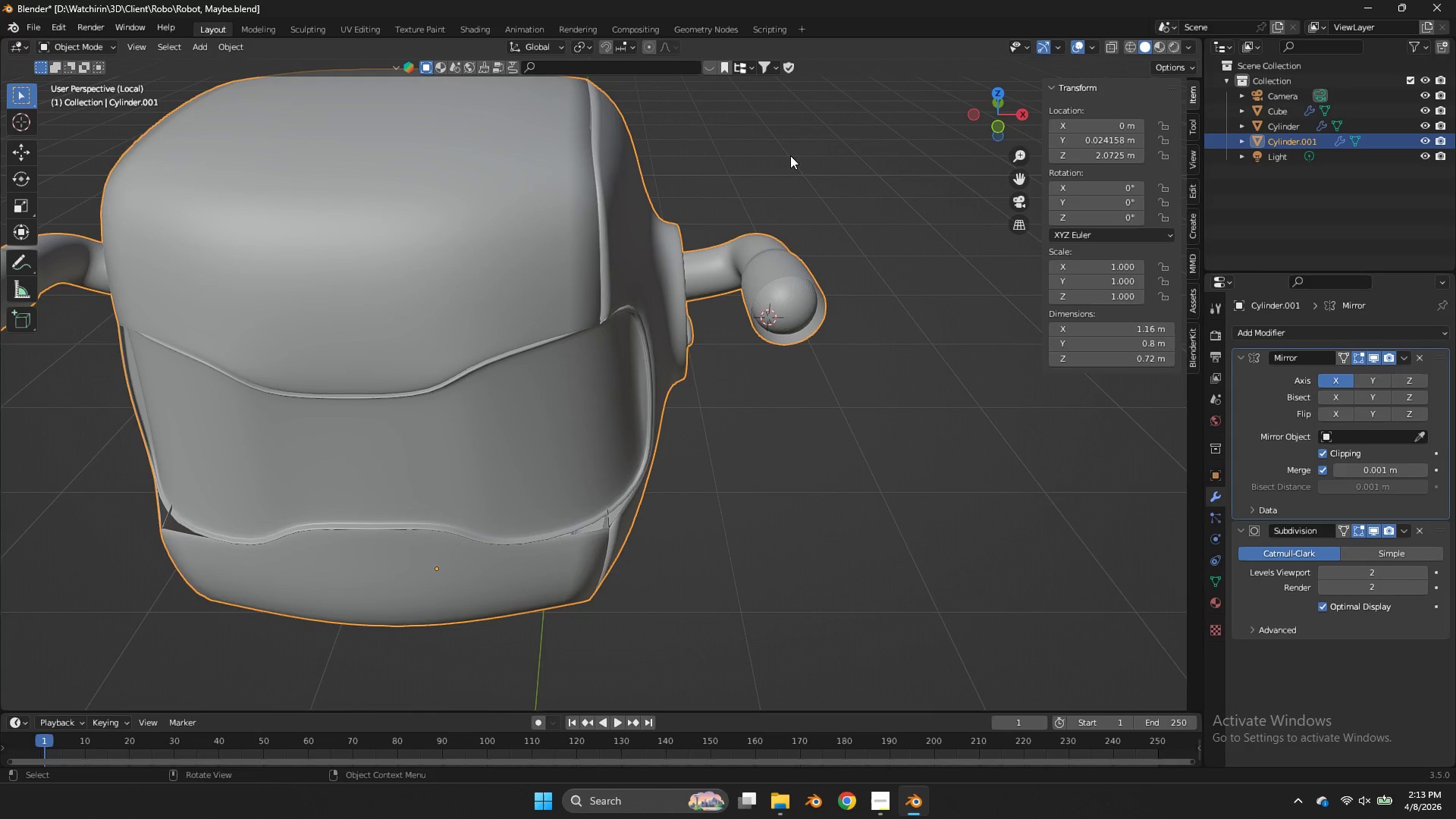 
key(Control+ControlLeft)
 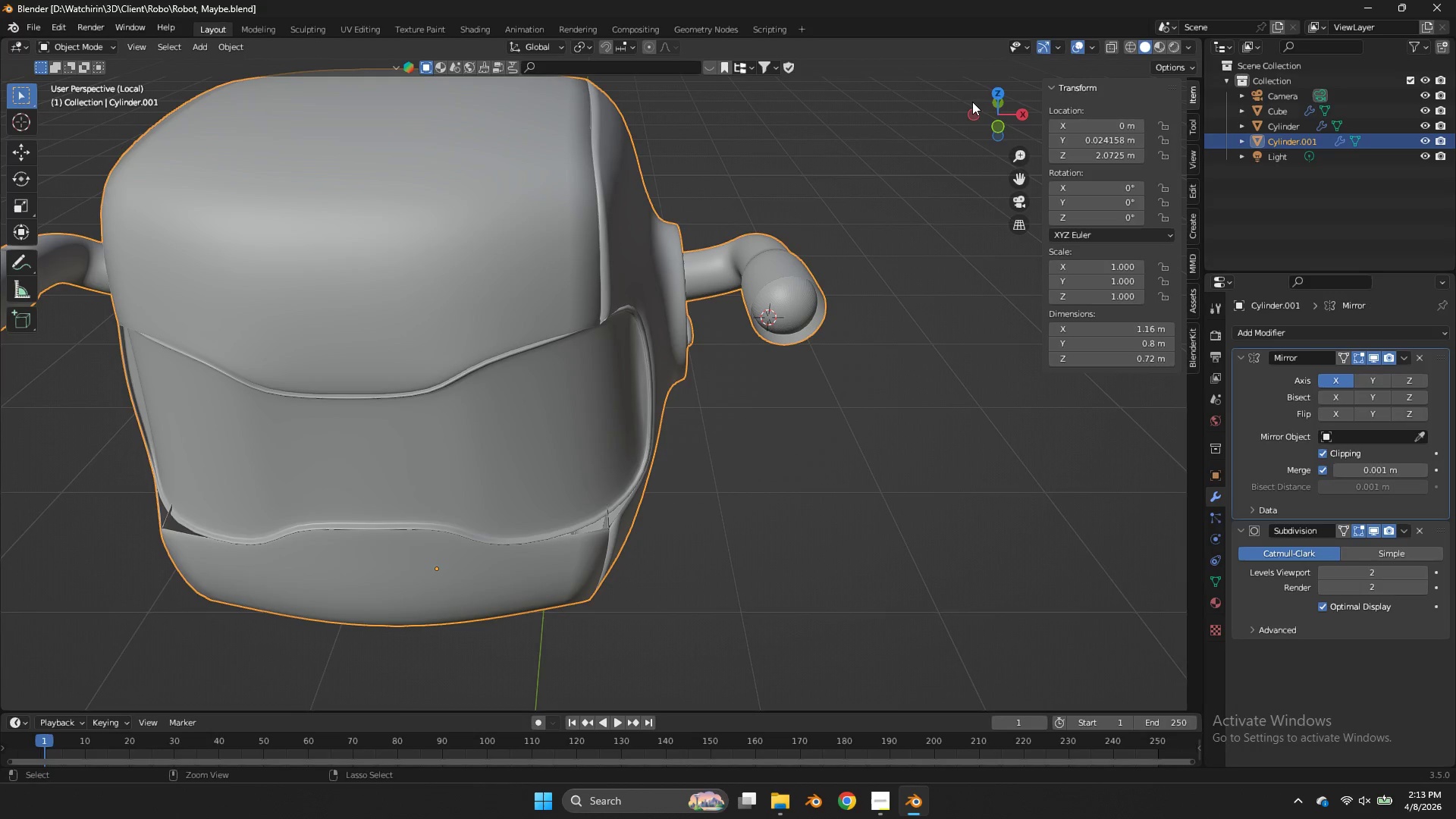 
key(Control+S)
 